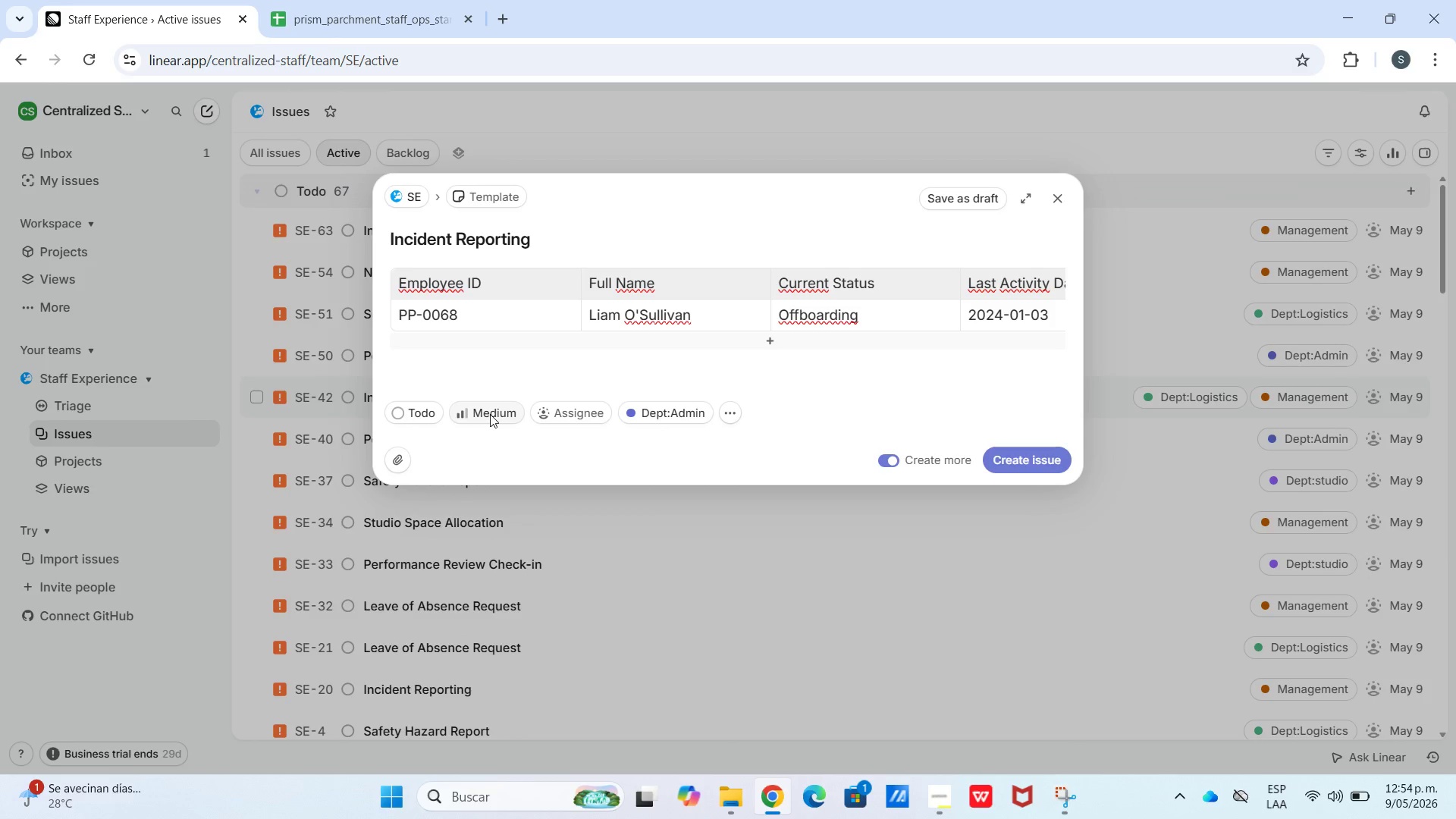 
left_click([490, 414])
 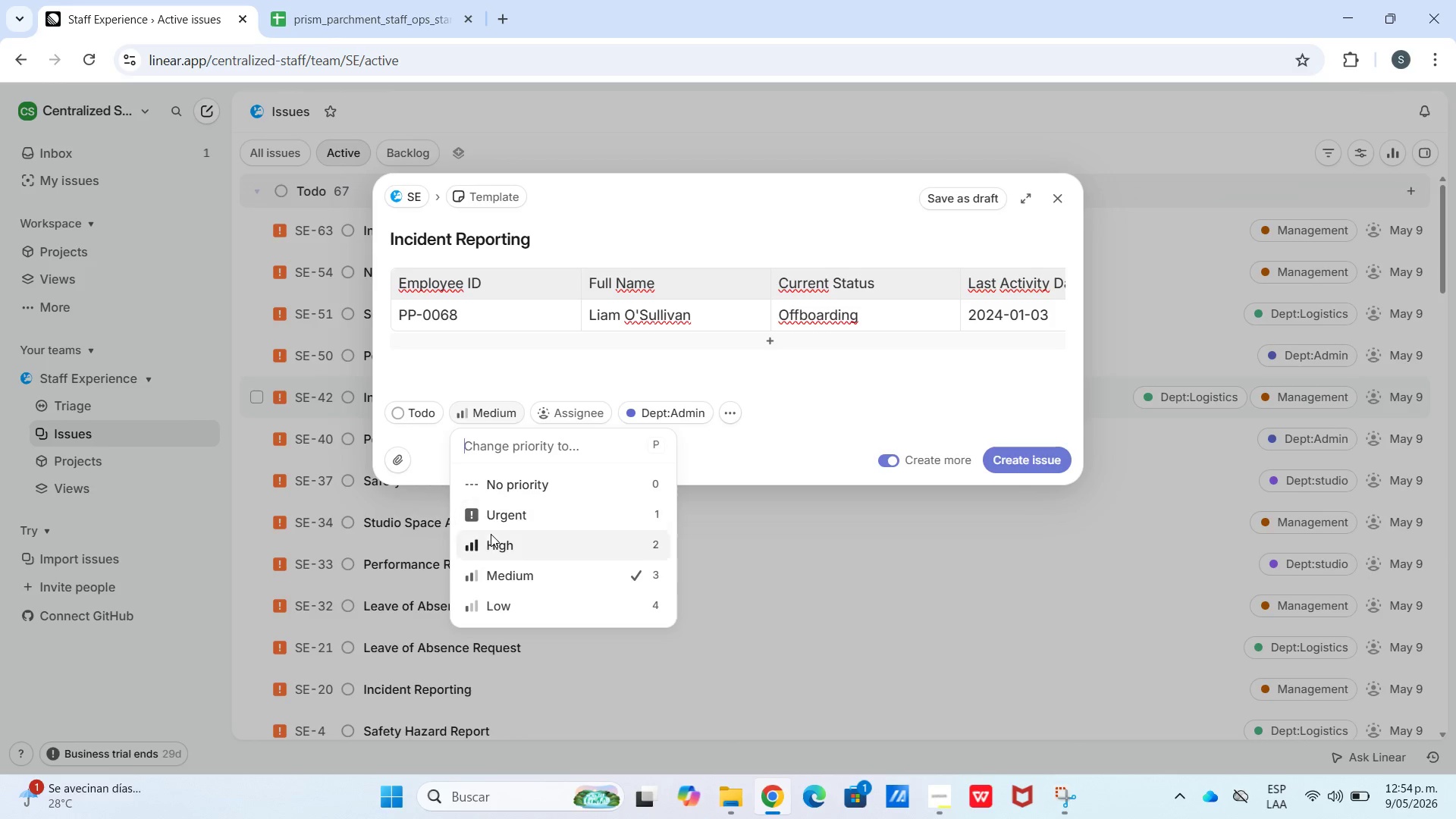 
left_click([491, 536])
 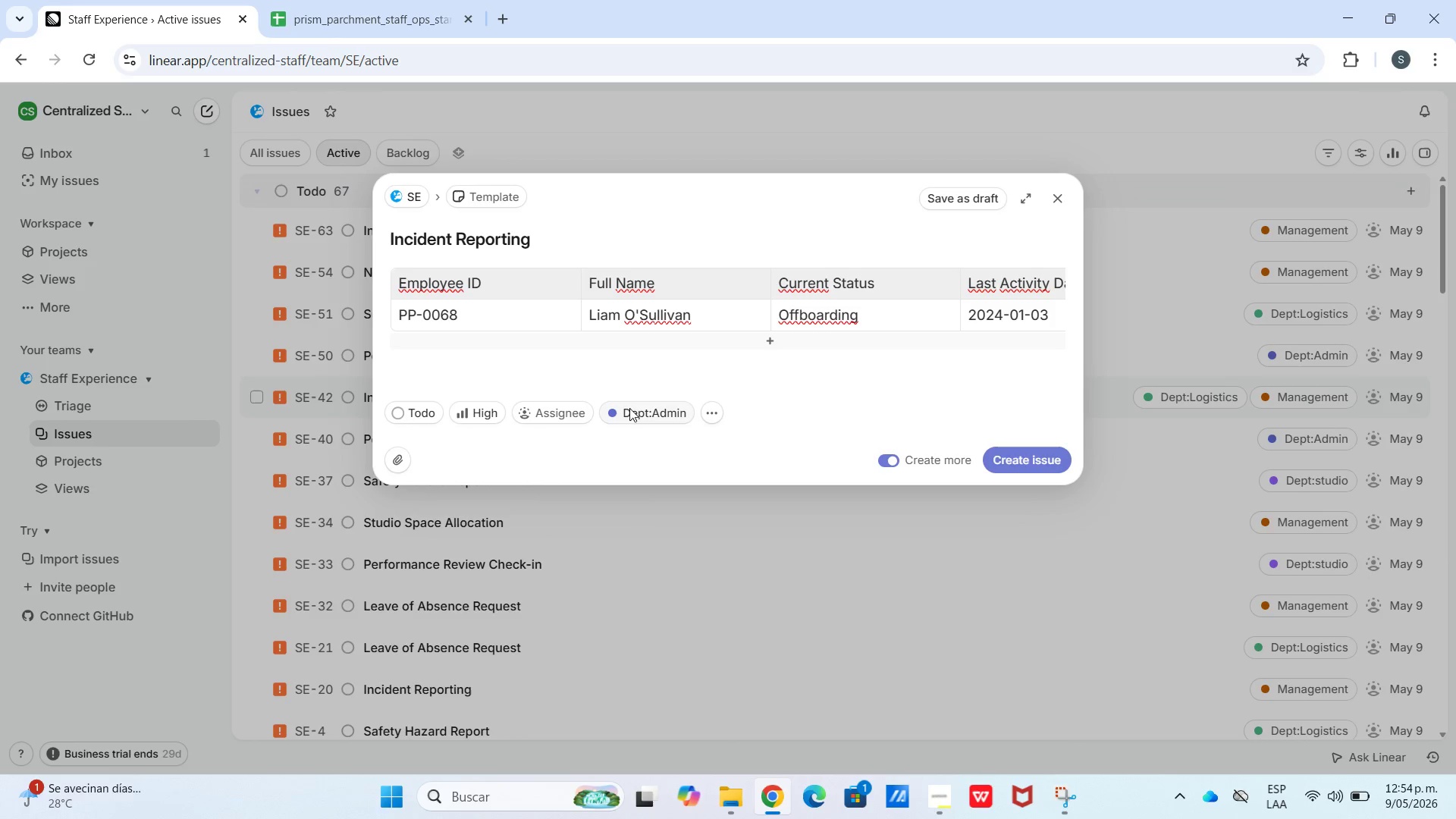 
left_click([646, 403])
 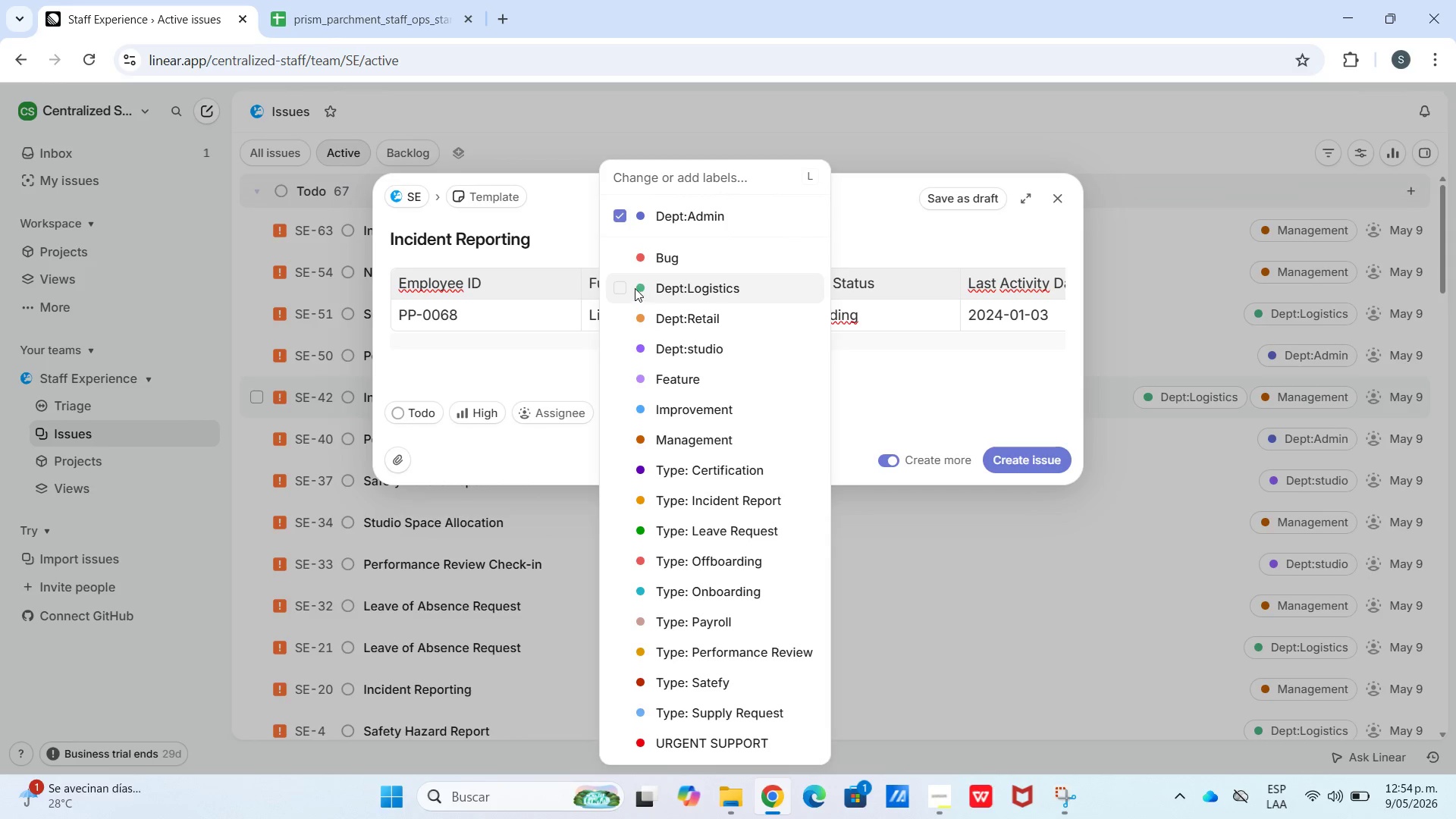 
left_click([607, 283])
 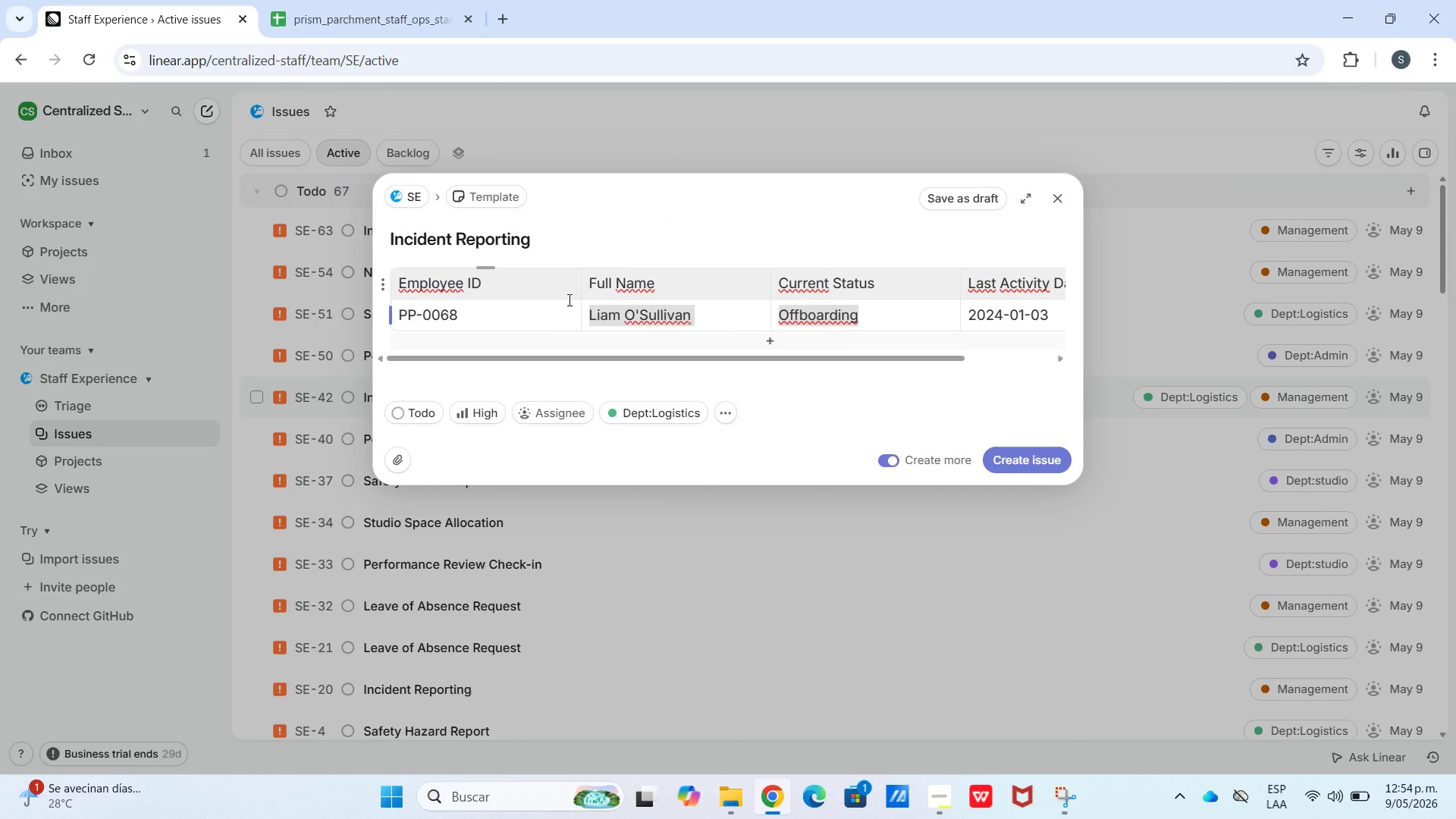 
left_click([383, 0])
 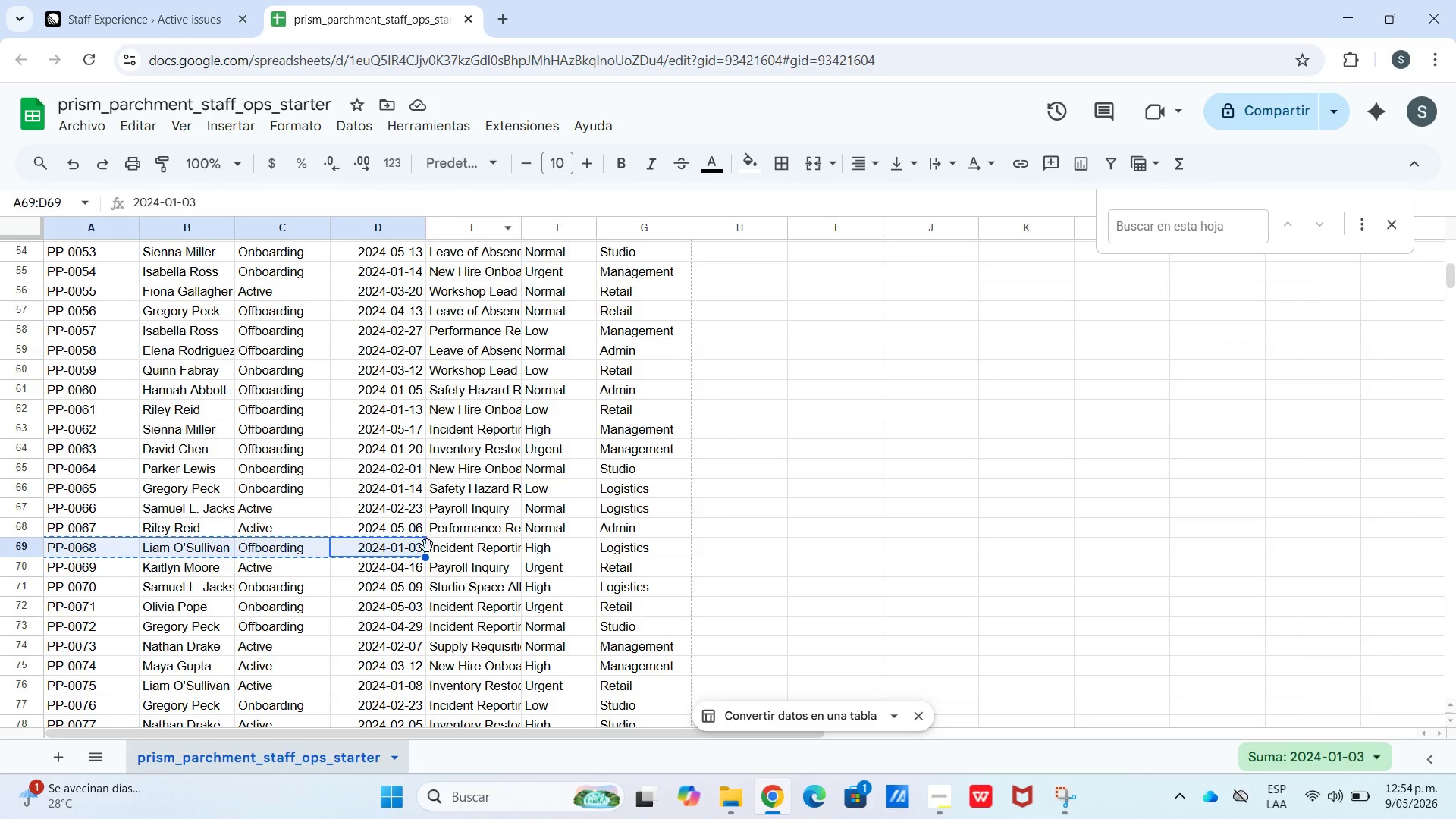 
left_click([452, 572])
 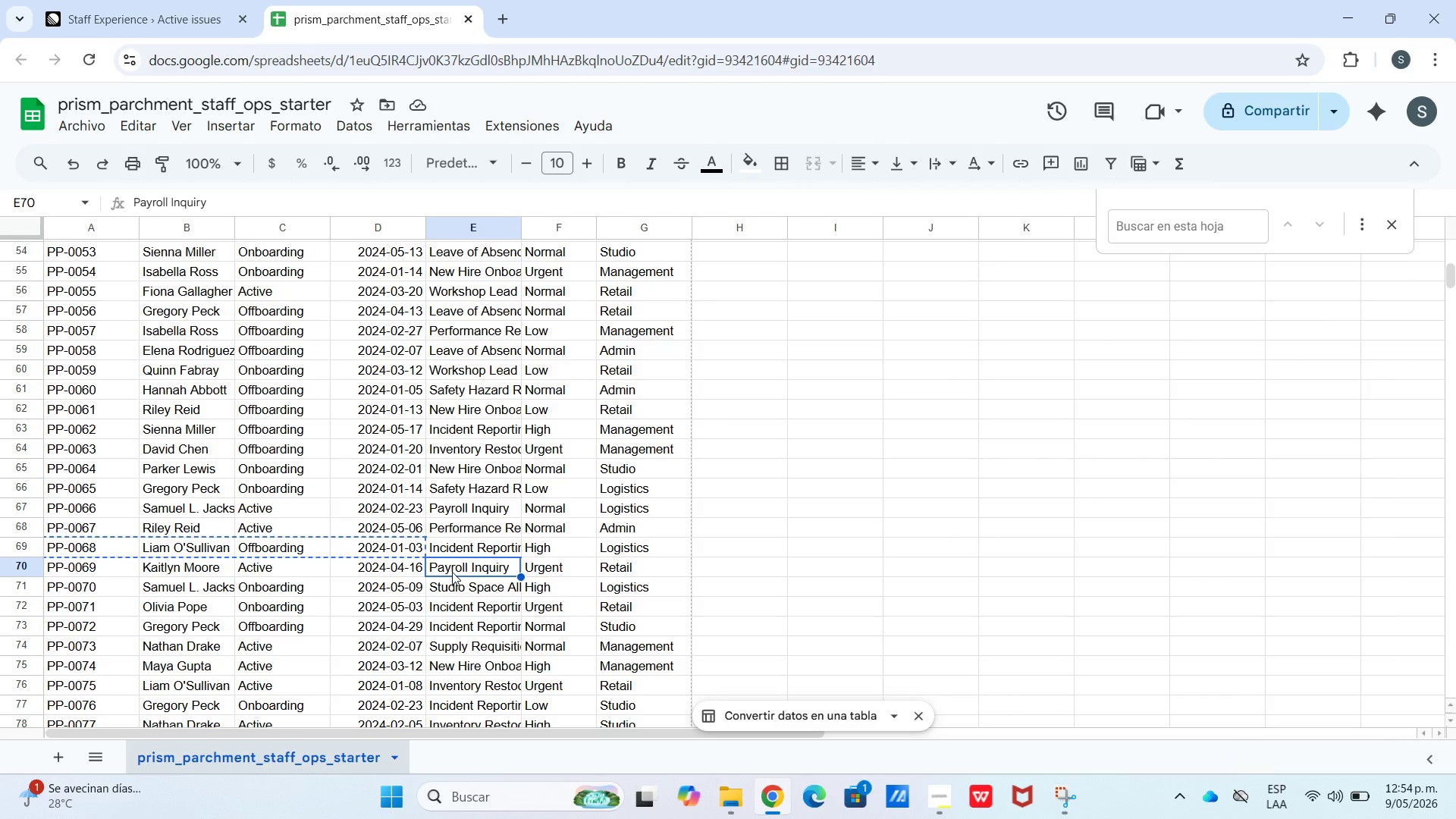 
key(Control+C)
 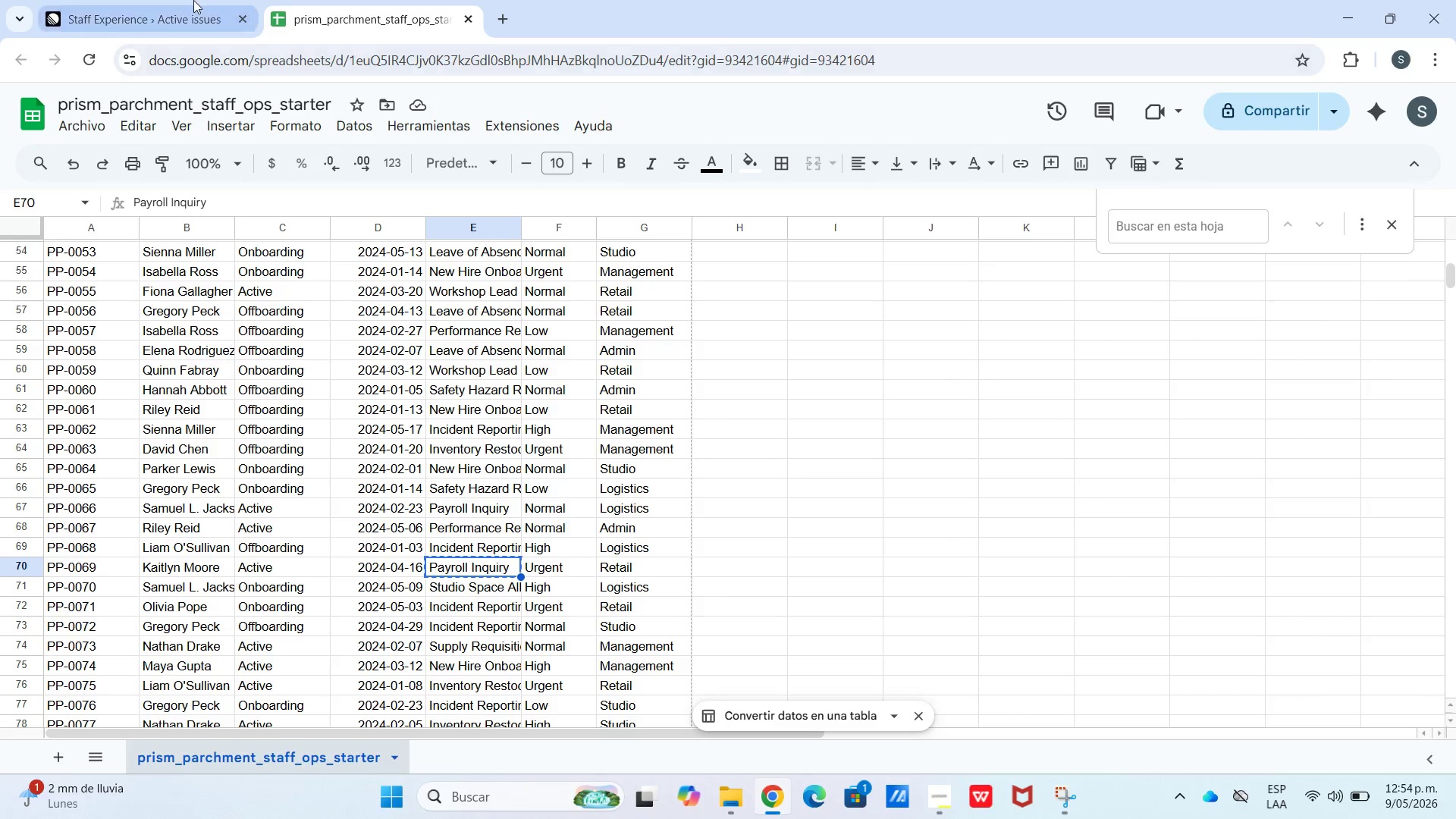 
double_click([183, 0])
 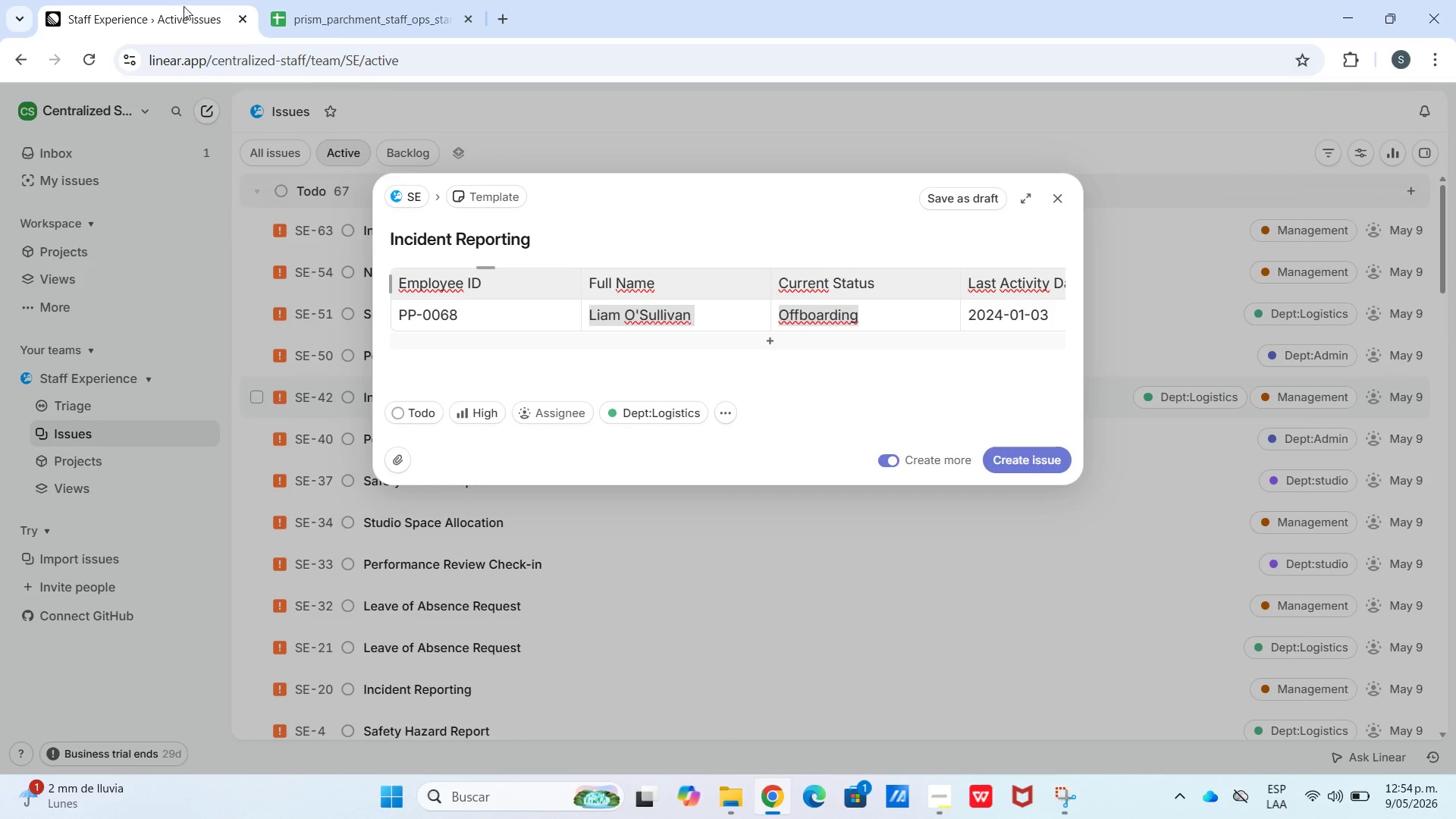 
hold_key(key=ControlLeft, duration=0.52)
 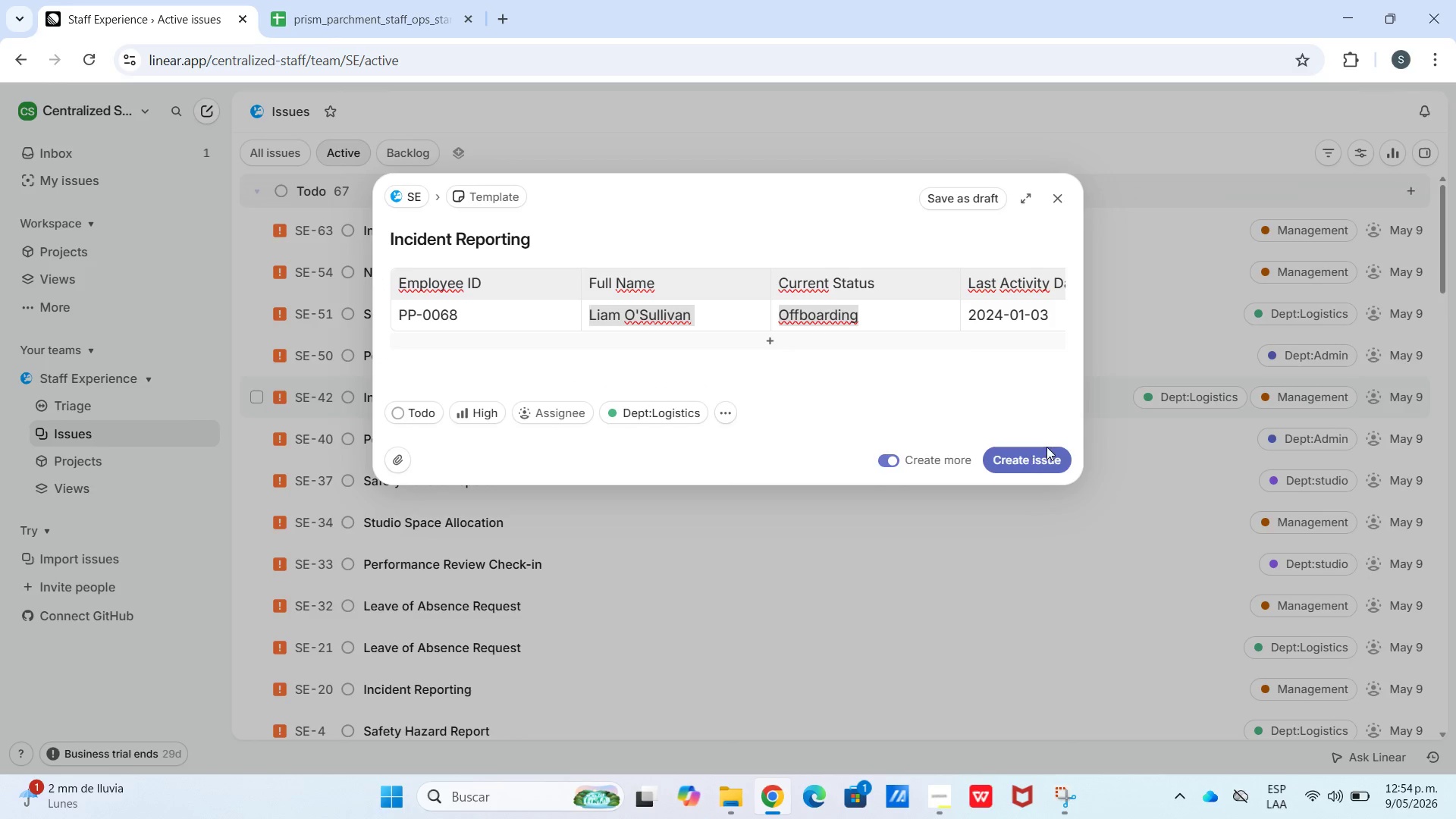 
left_click([1038, 448])
 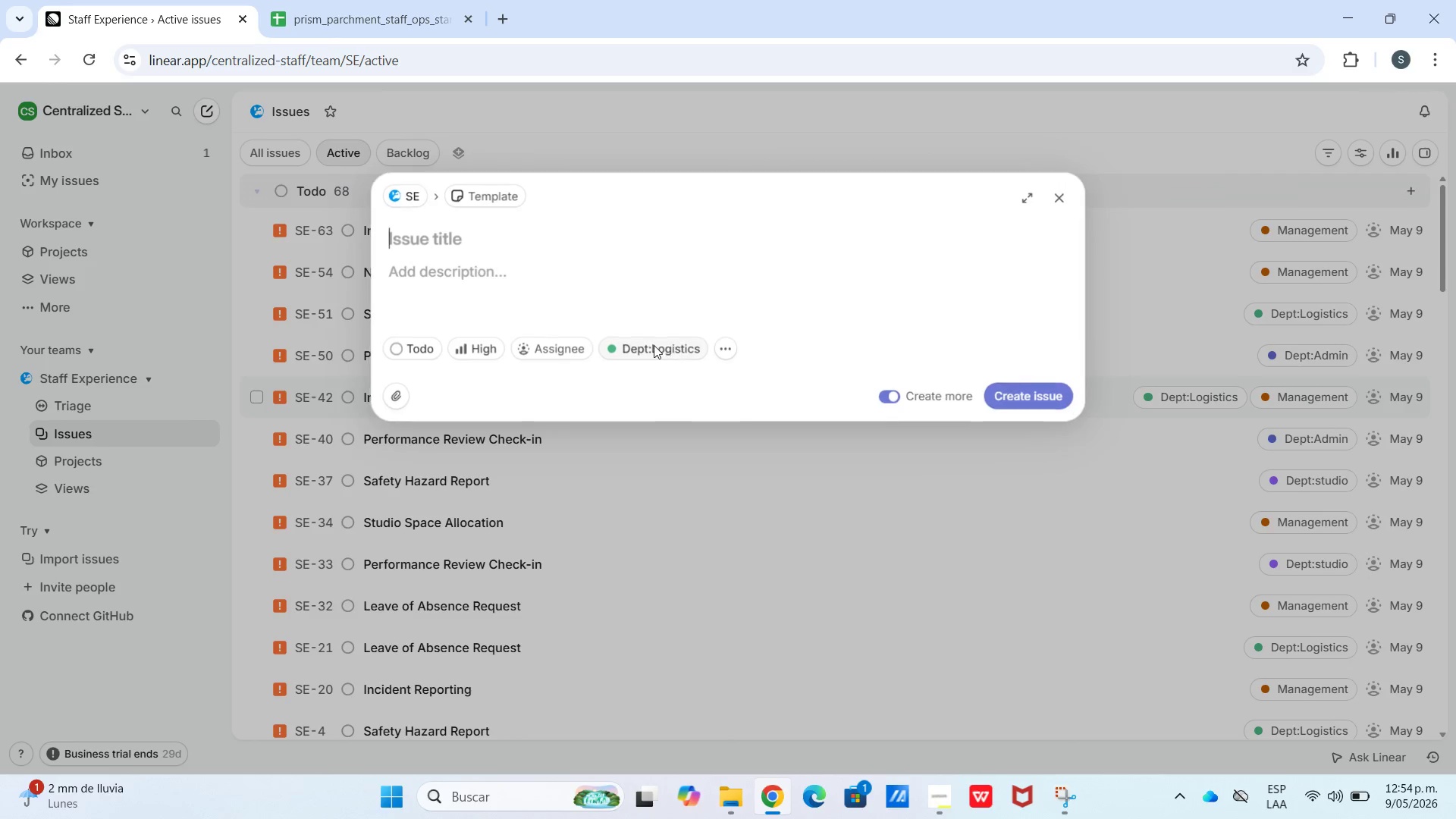 
key(Control+V)
 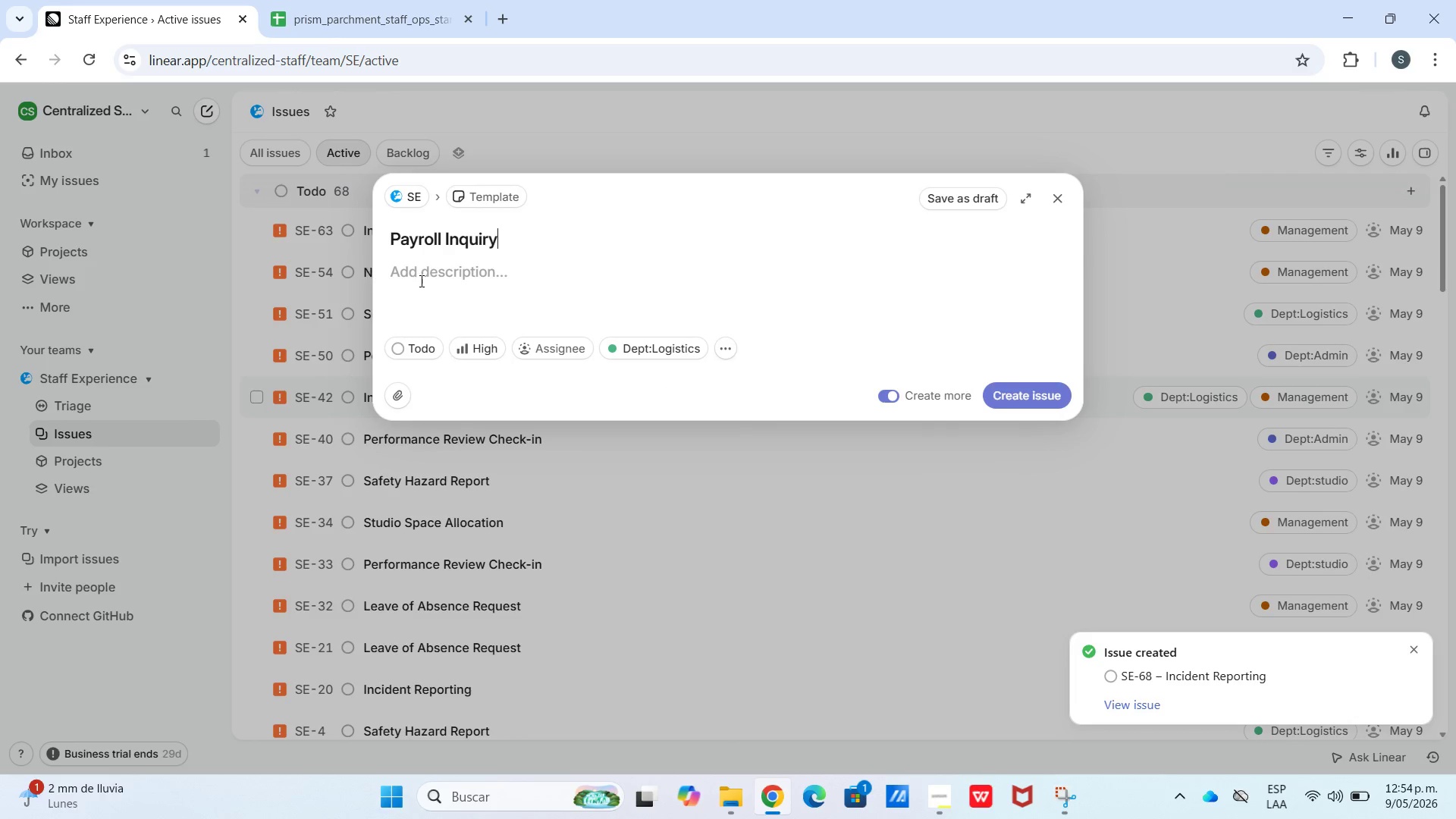 
left_click([457, 318])
 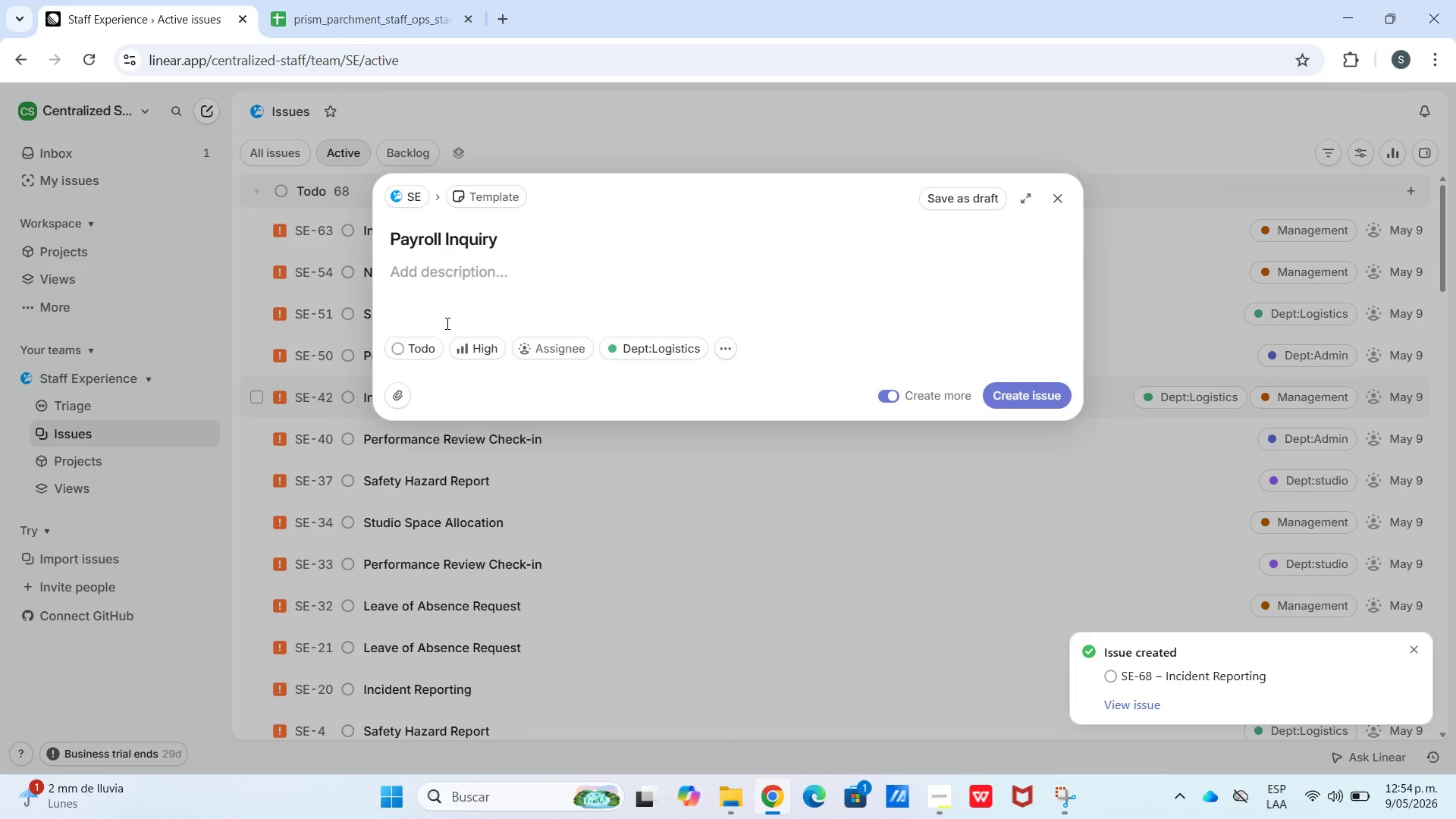 
key(Meta+MetaLeft)
 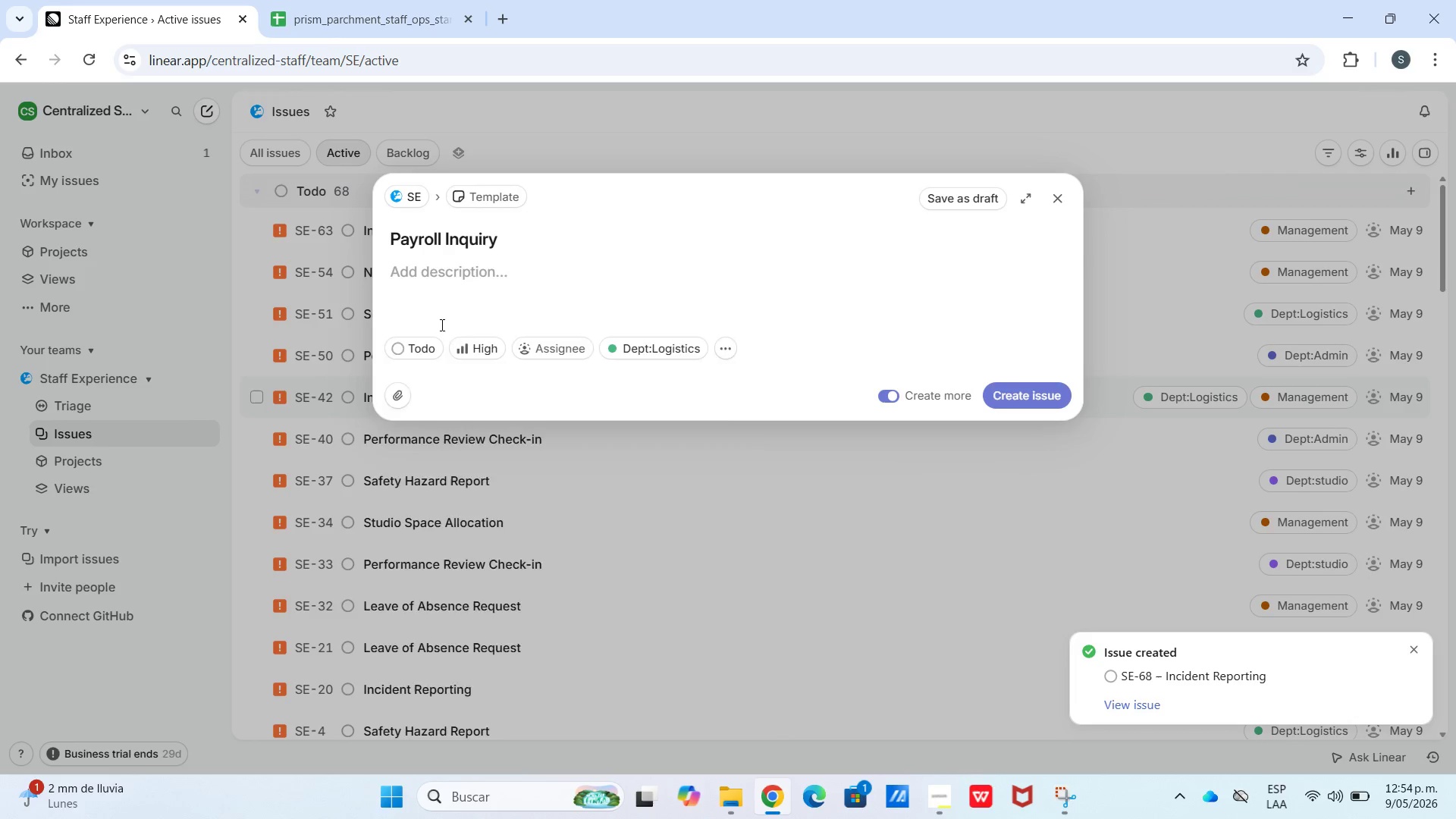 
key(Meta+V)
 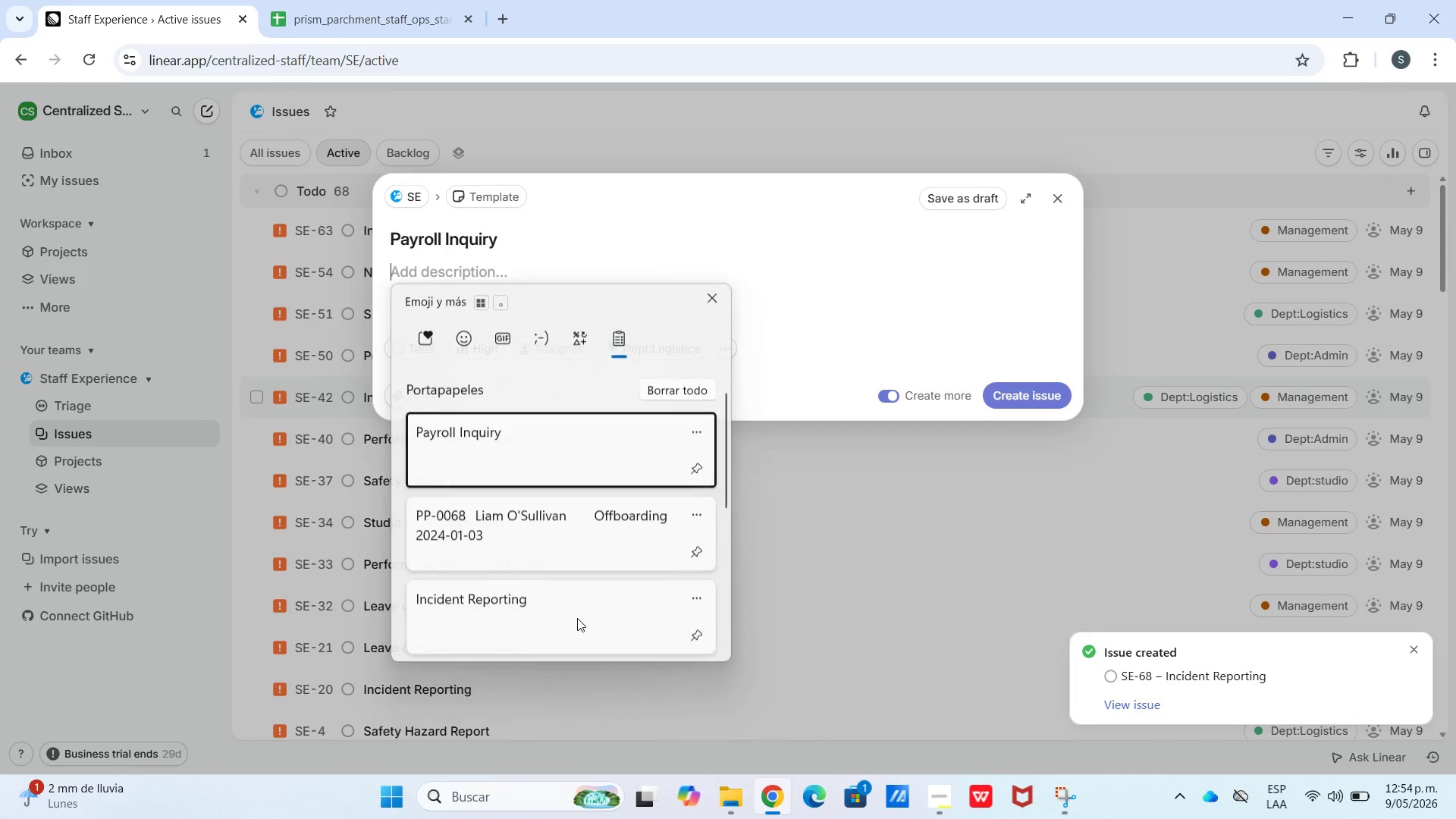 
left_click([566, 606])
 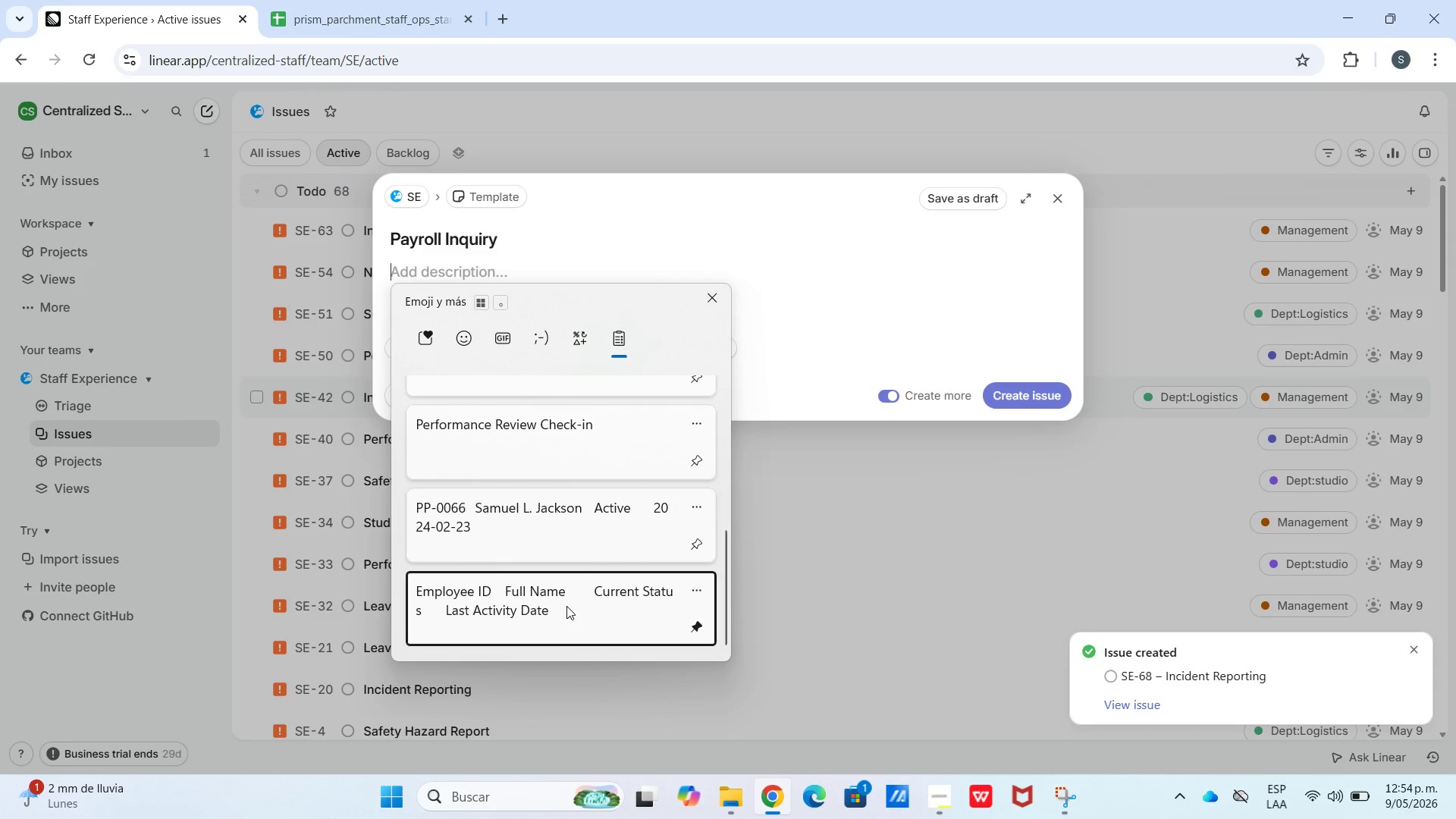 
key(Control+ControlLeft)
 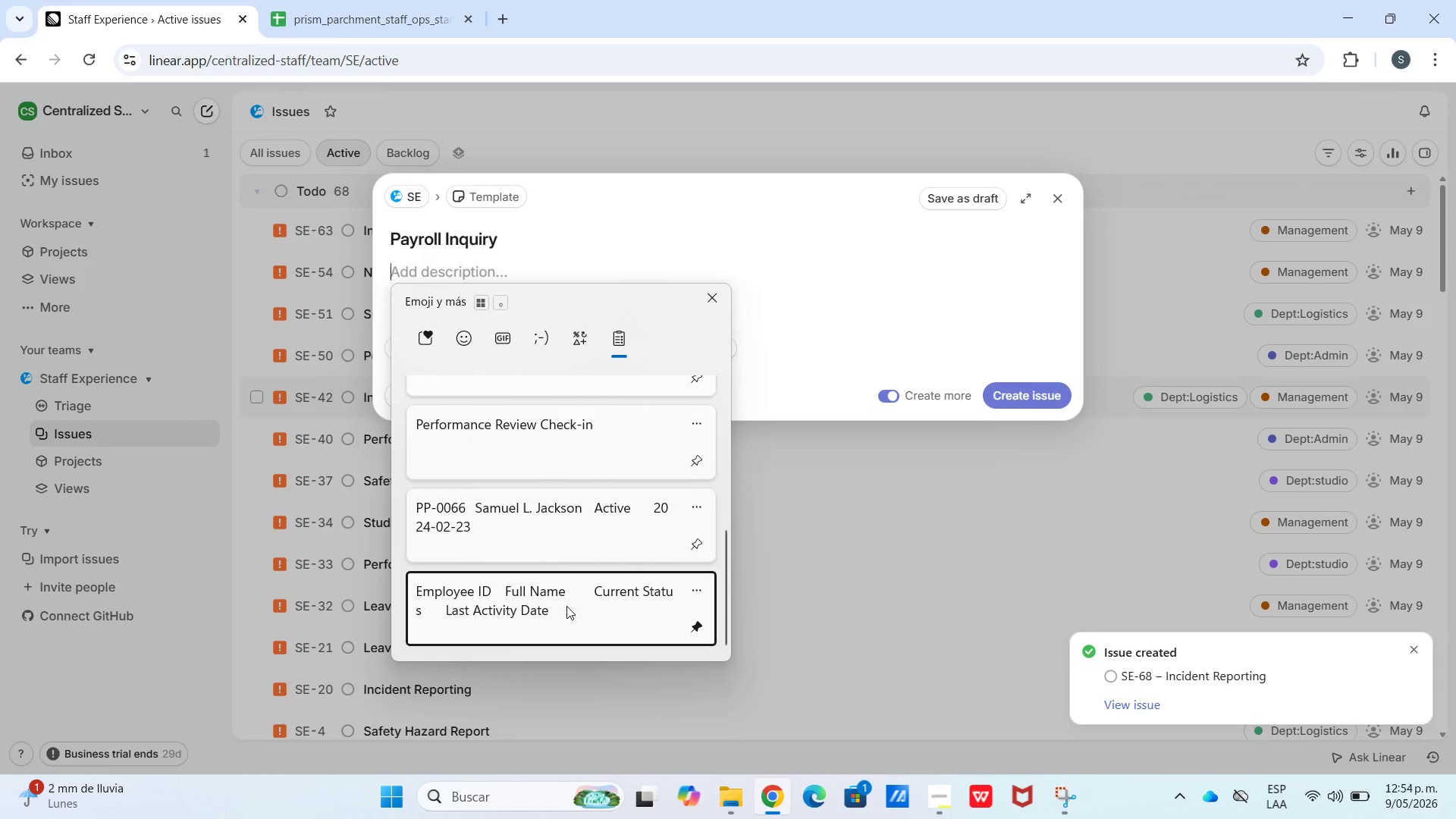 
scroll: coordinate [574, 568], scroll_direction: down, amount: 17.0
 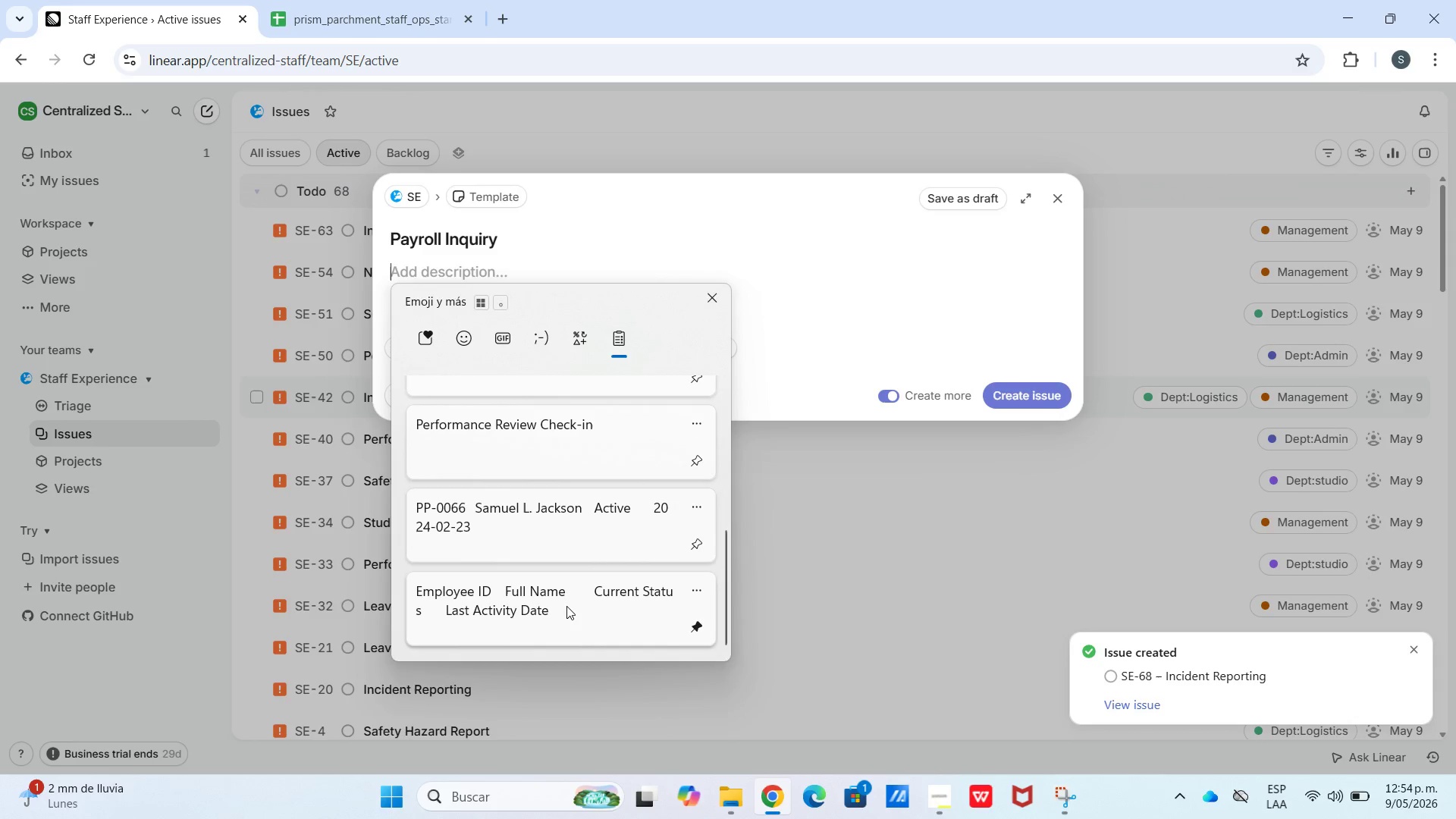 
key(Control+V)
 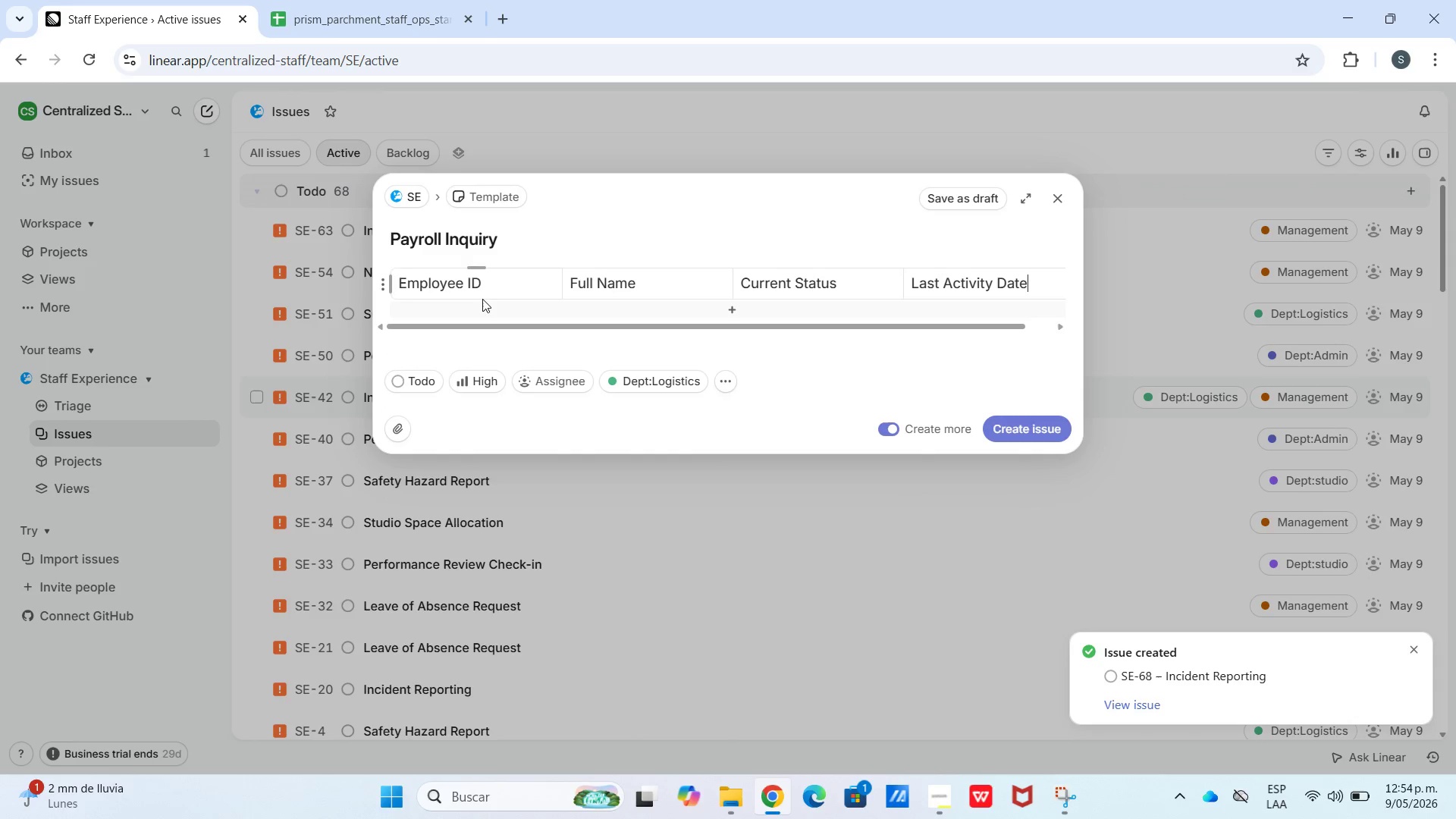 
left_click([482, 299])
 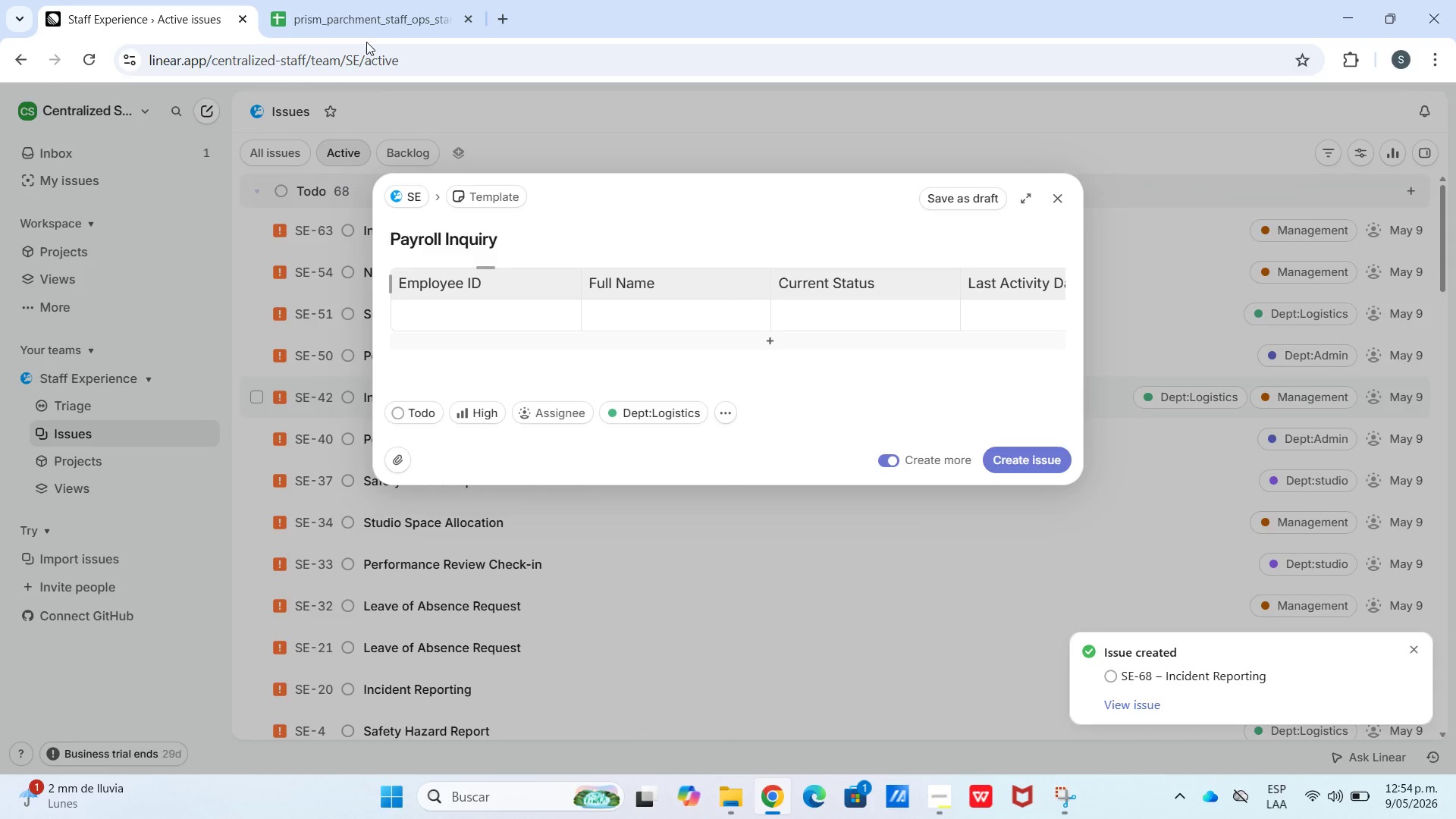 
double_click([378, 9])
 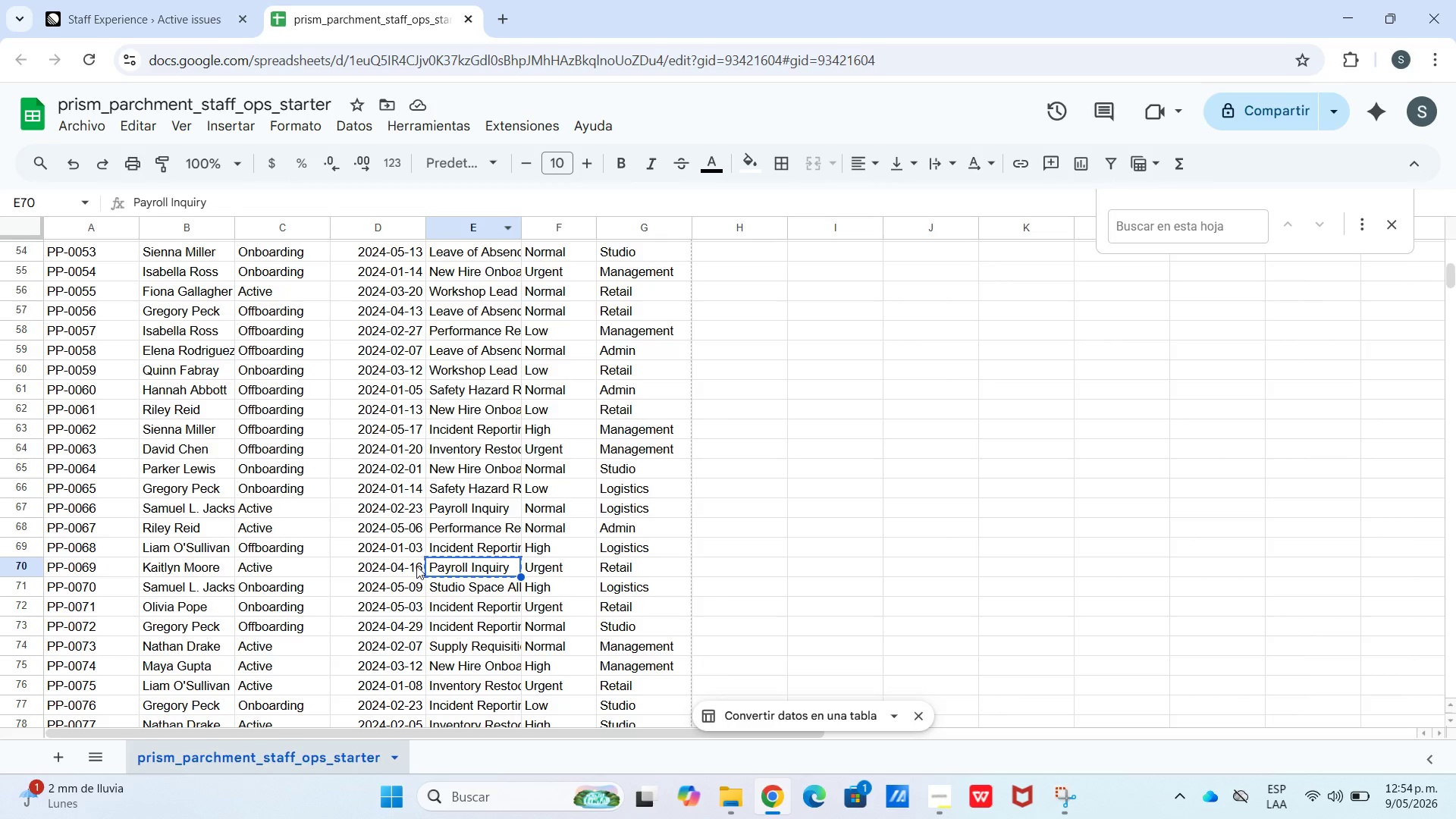 
left_click_drag(start_coordinate=[408, 568], to_coordinate=[114, 554])
 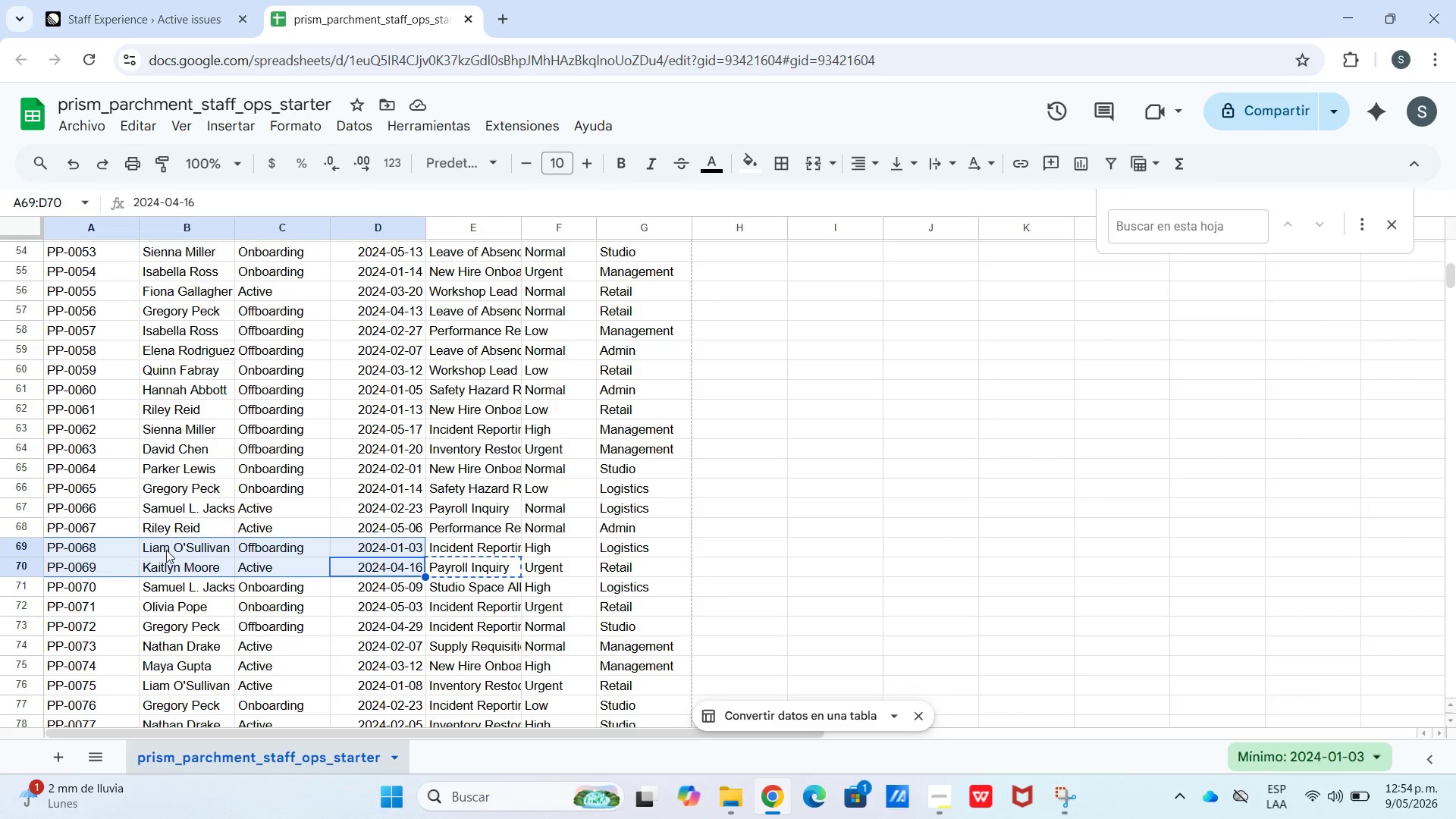 
left_click([174, 553])
 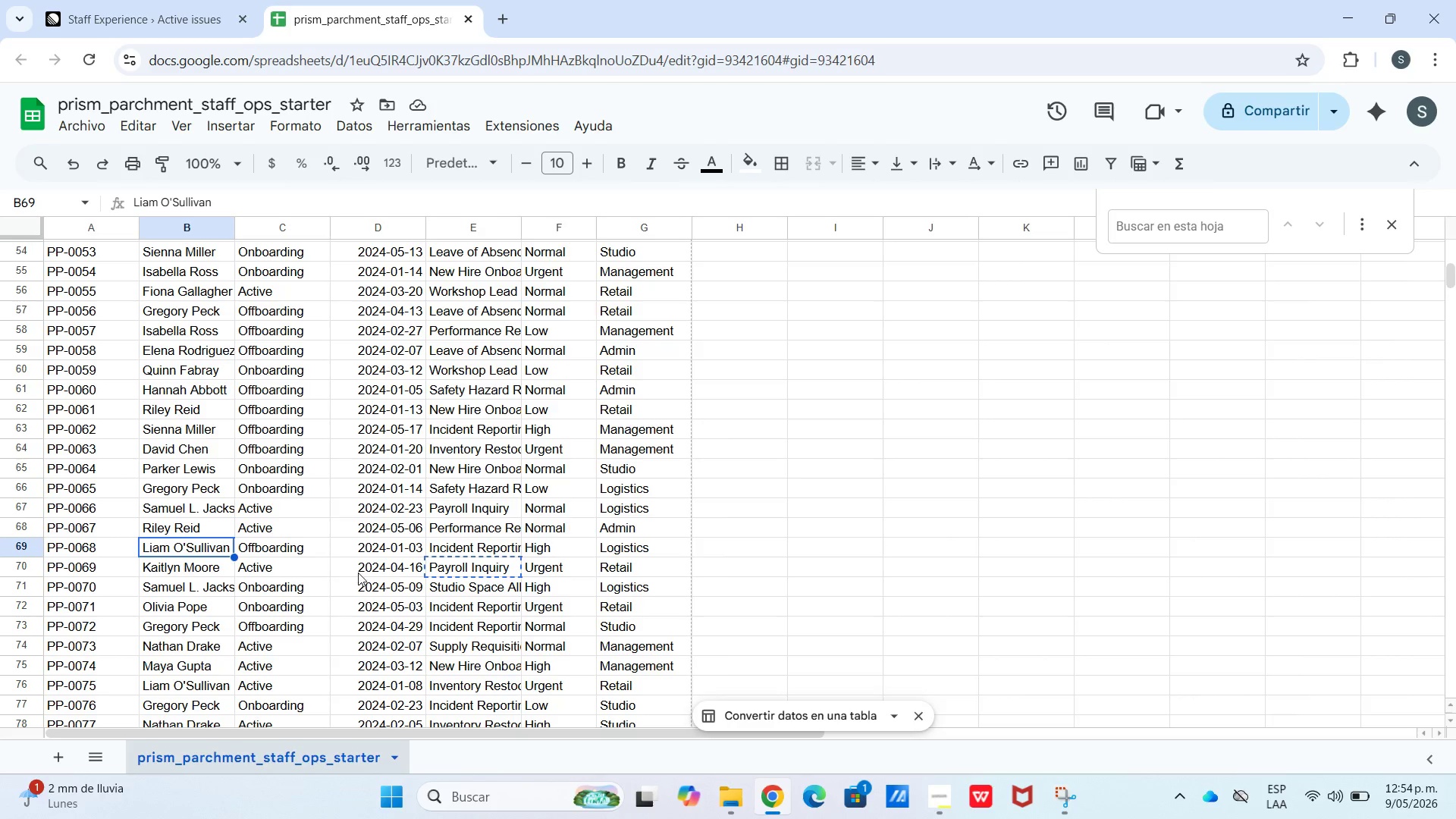 
left_click_drag(start_coordinate=[362, 573], to_coordinate=[93, 572])
 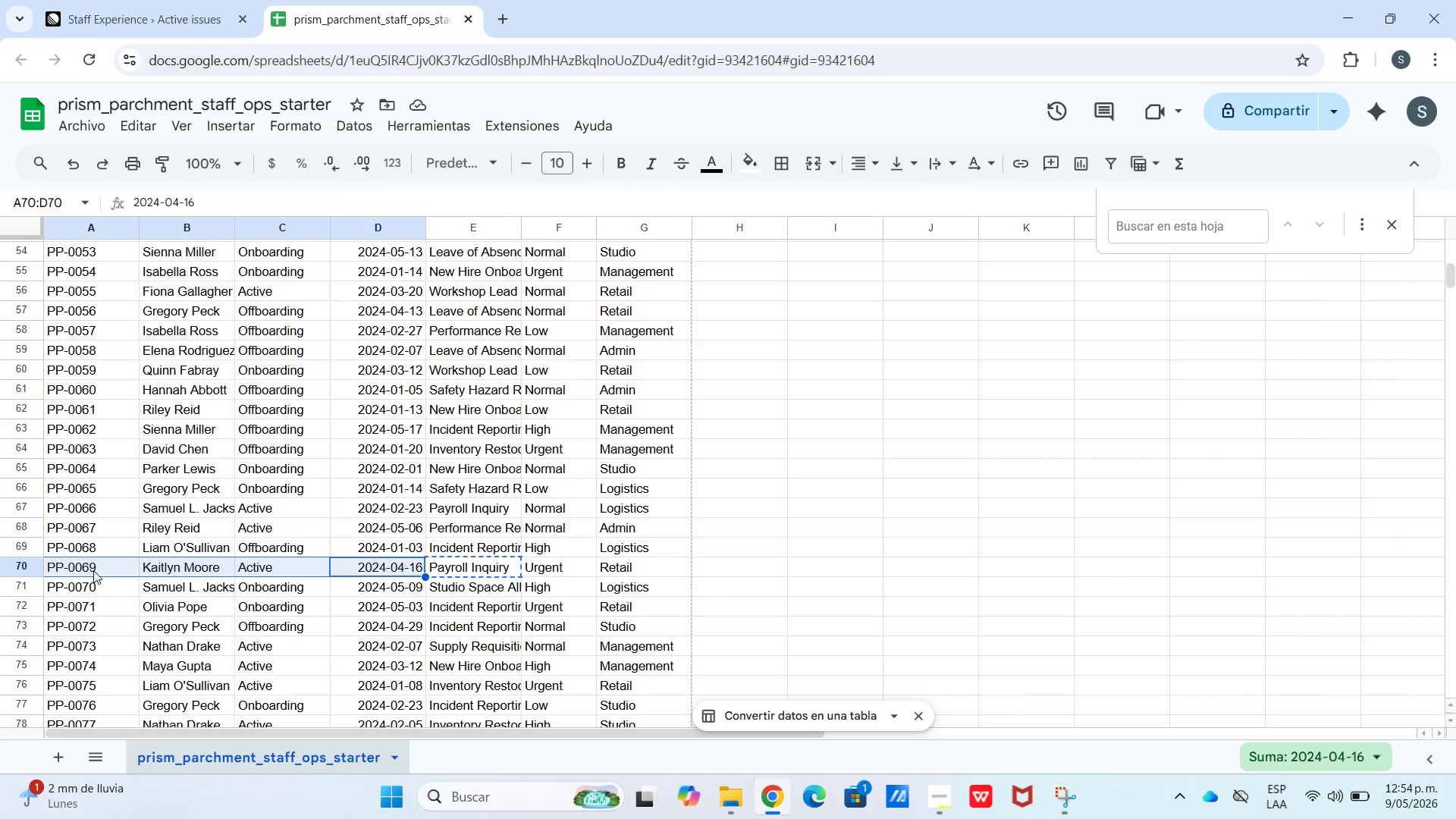 
key(Control+C)
 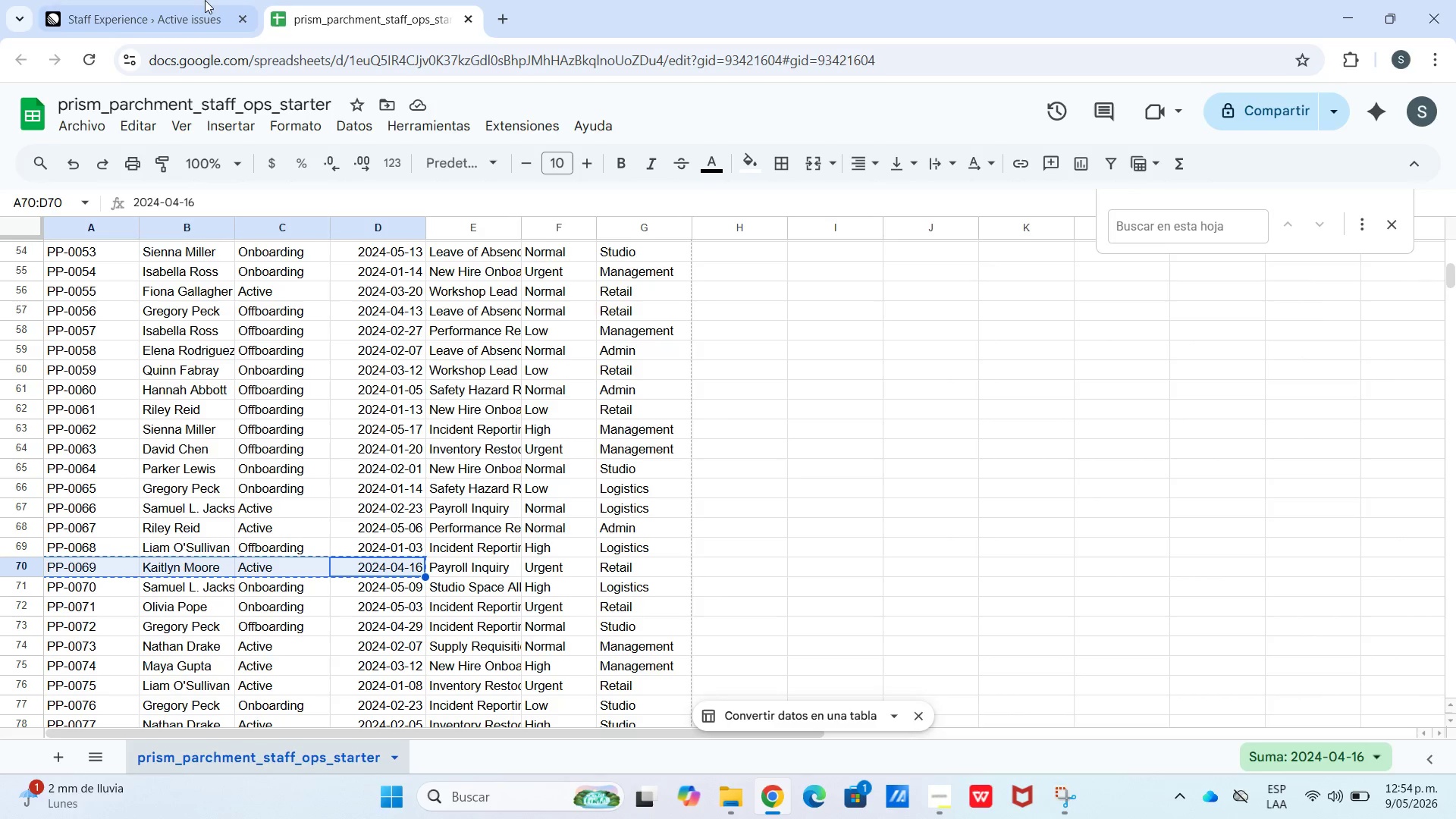 
left_click([209, 0])
 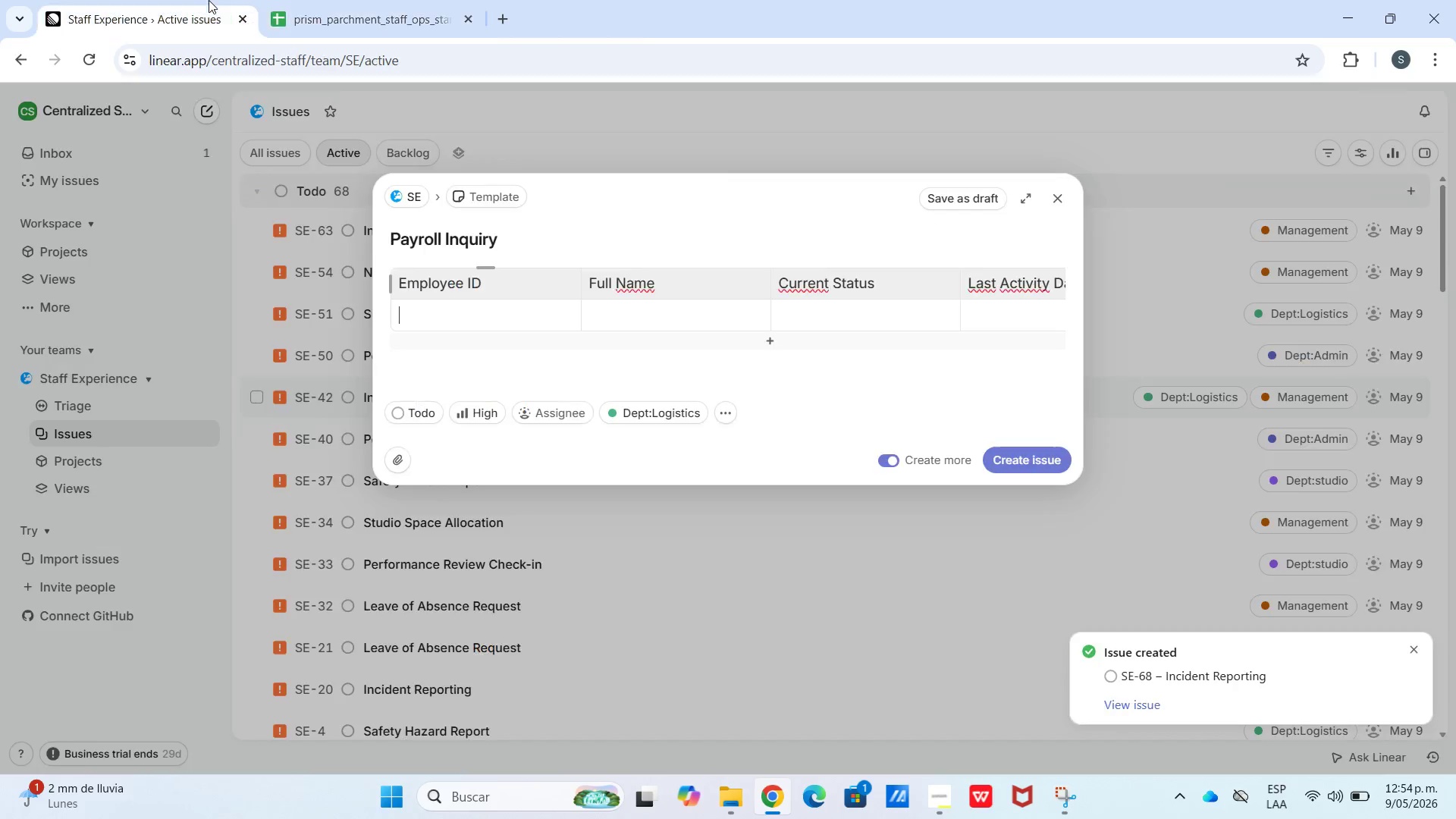 
key(Control+V)
 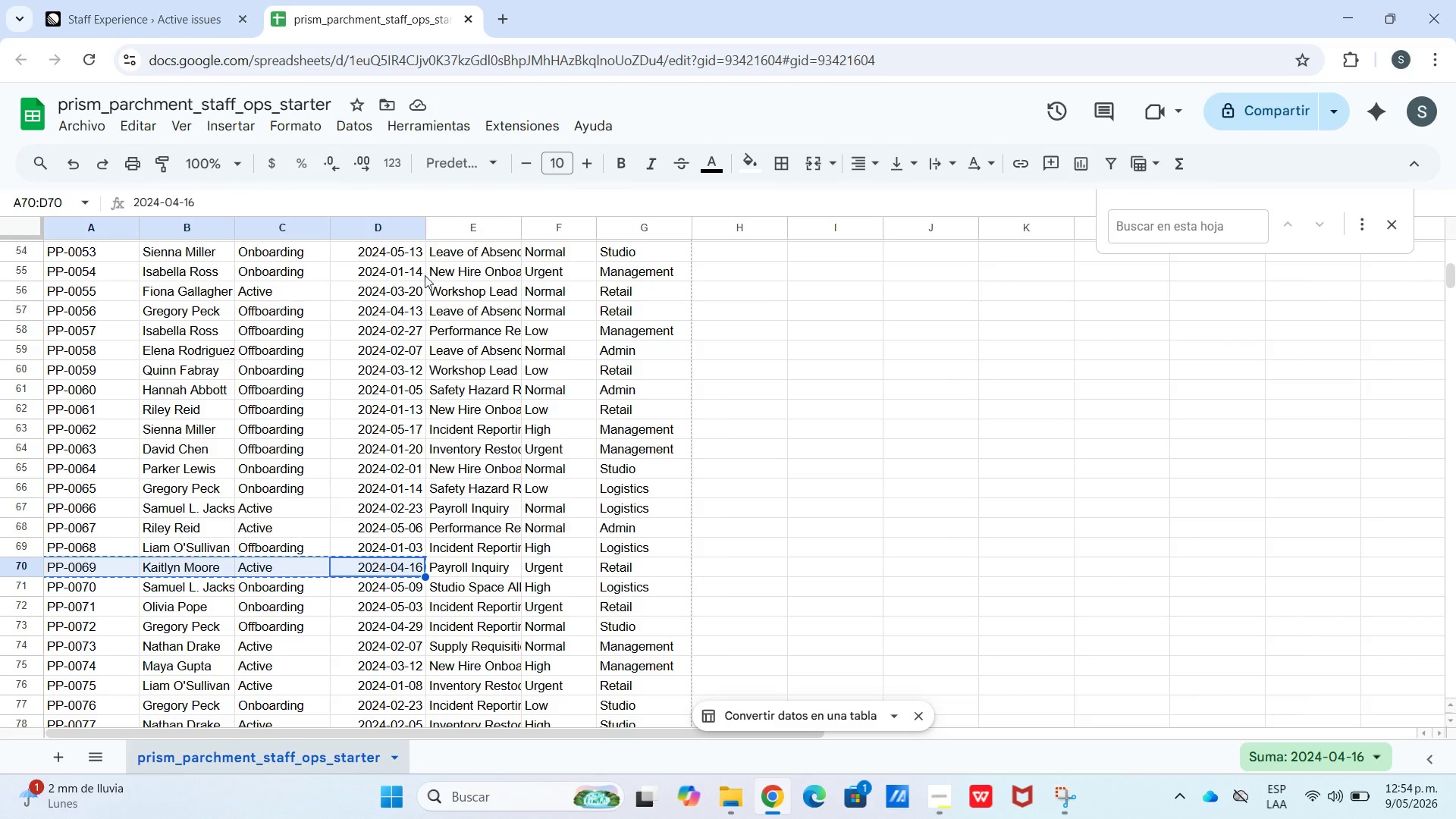 
left_click([219, 21])
 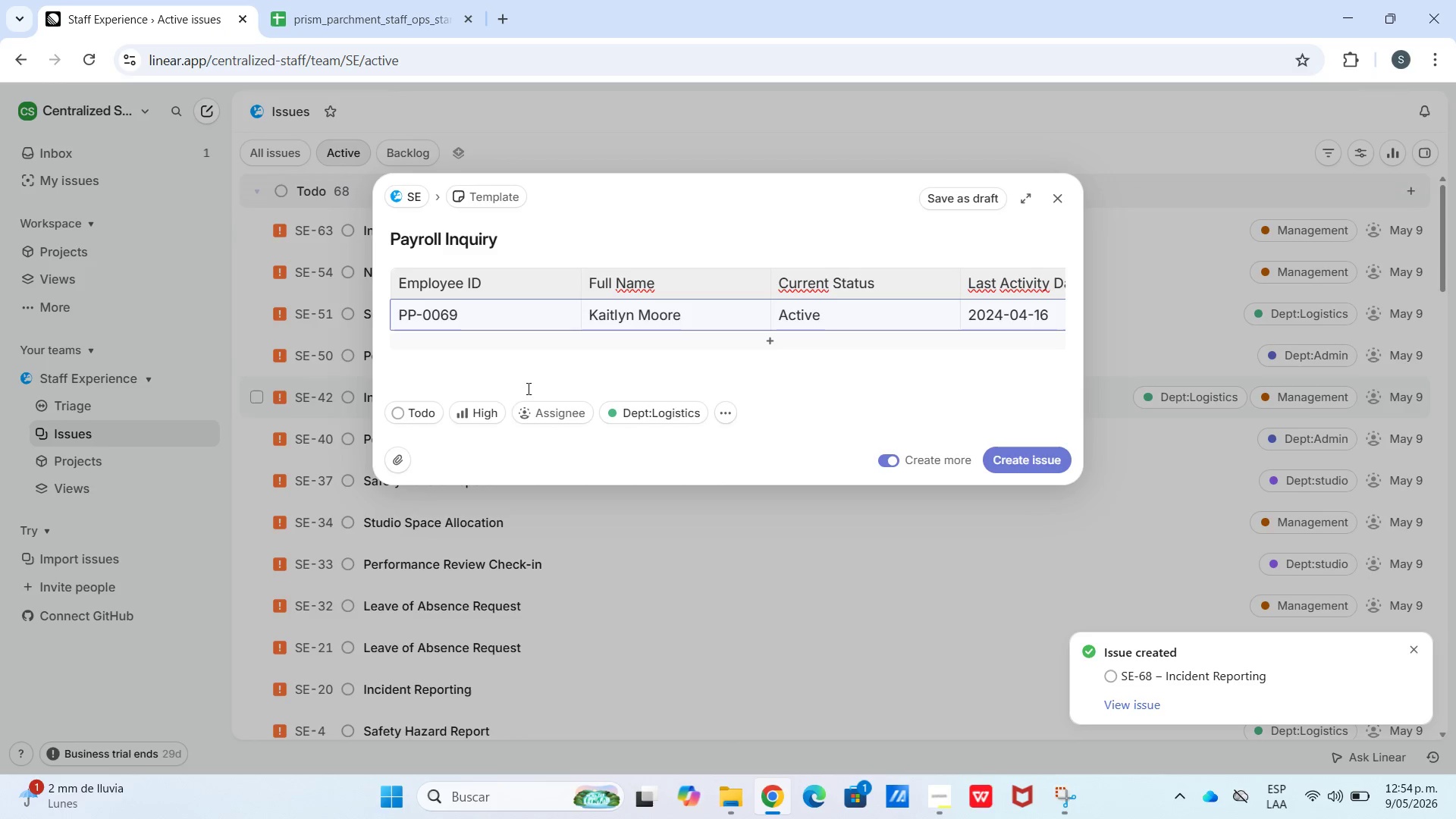 
left_click([482, 413])
 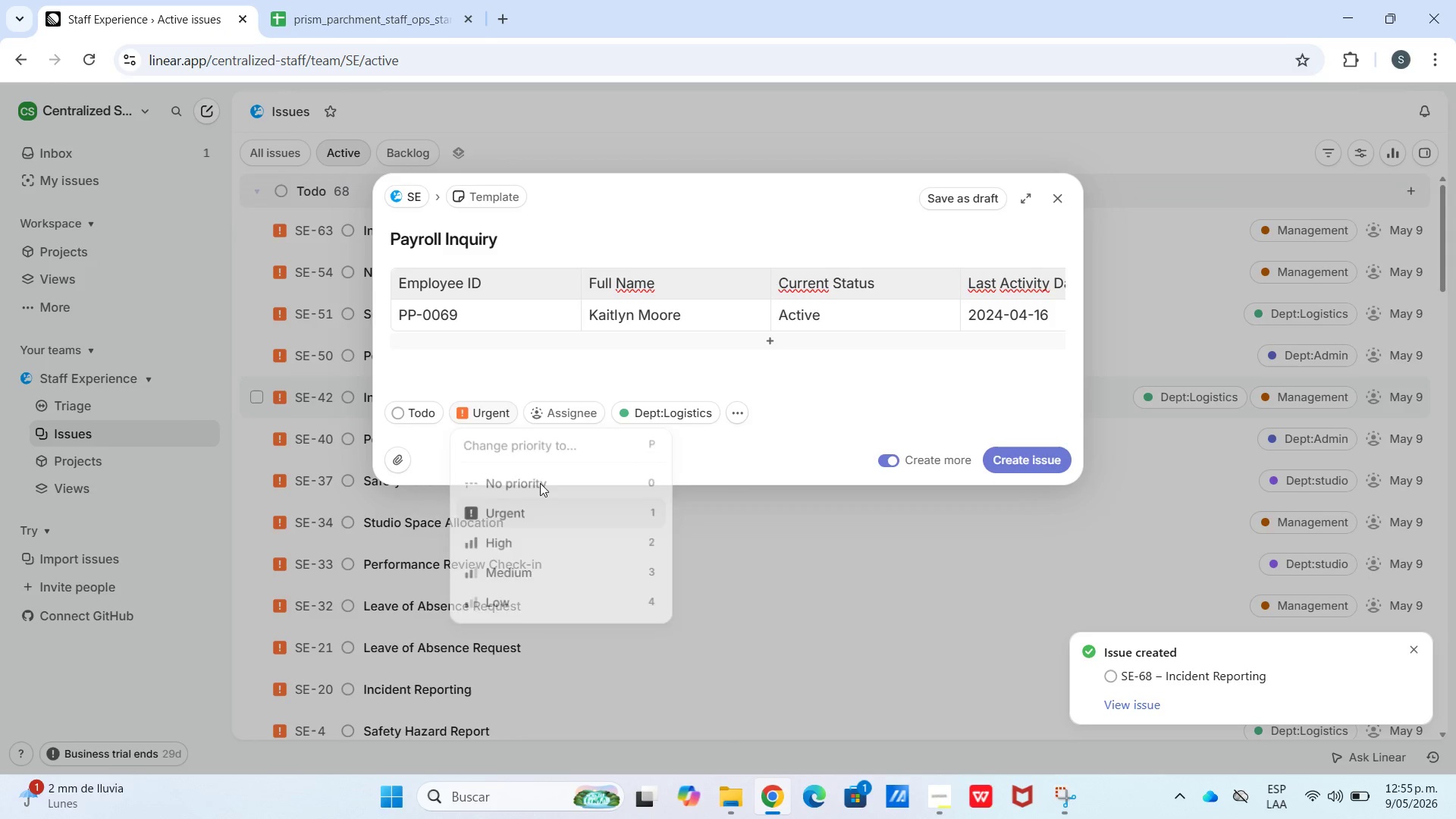 
left_click([676, 408])
 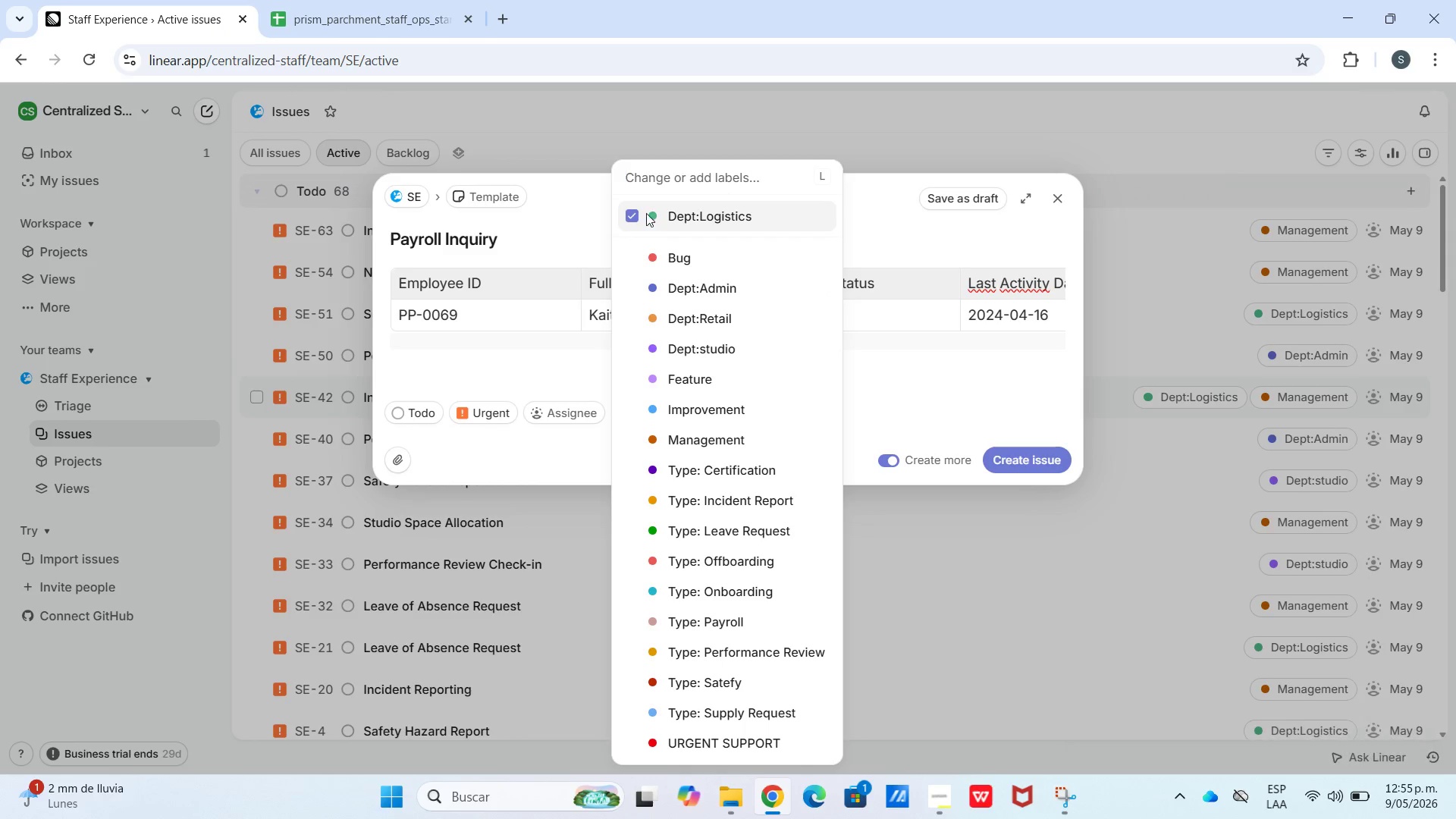 
left_click([634, 212])
 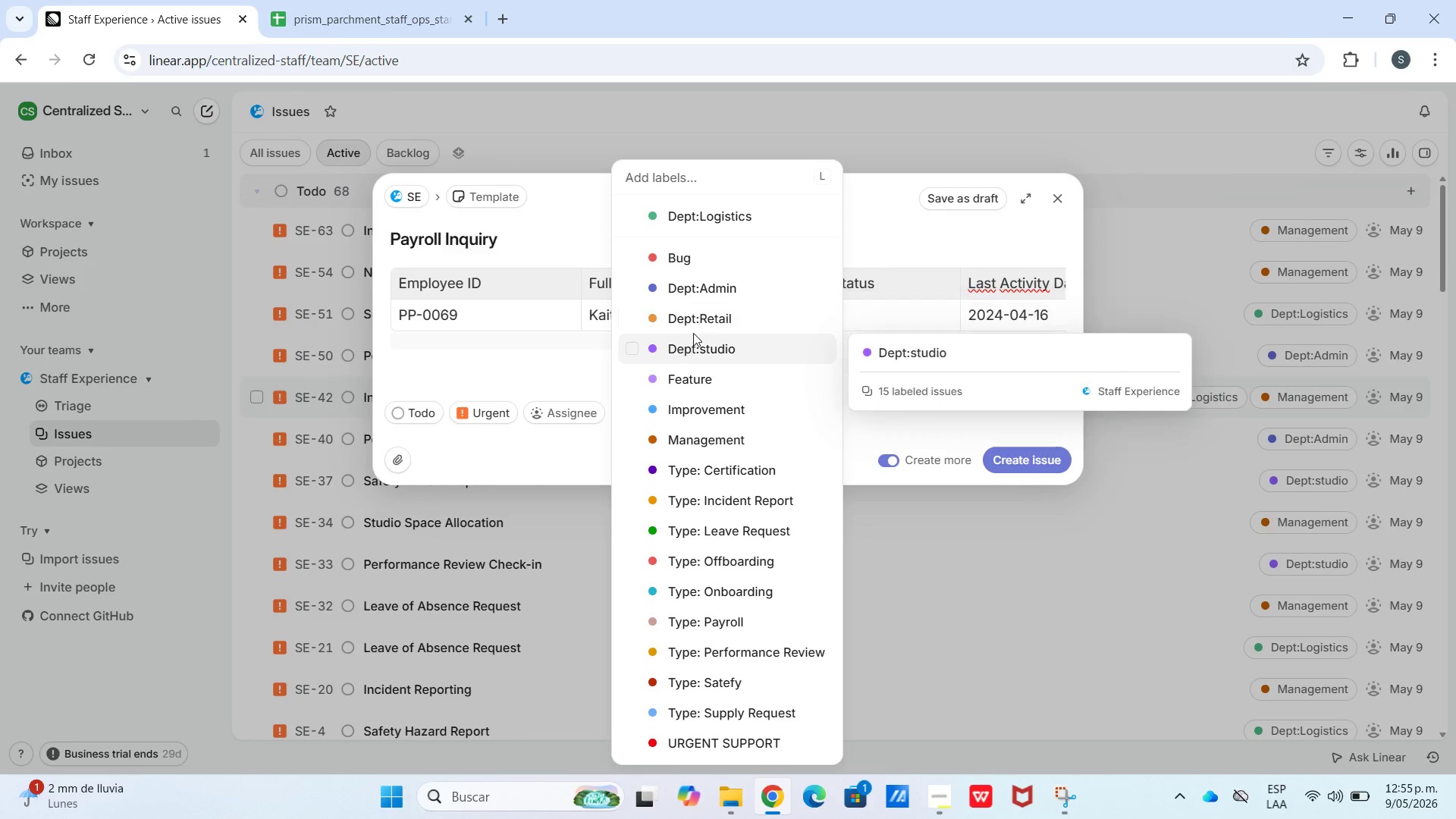 
left_click([694, 327])
 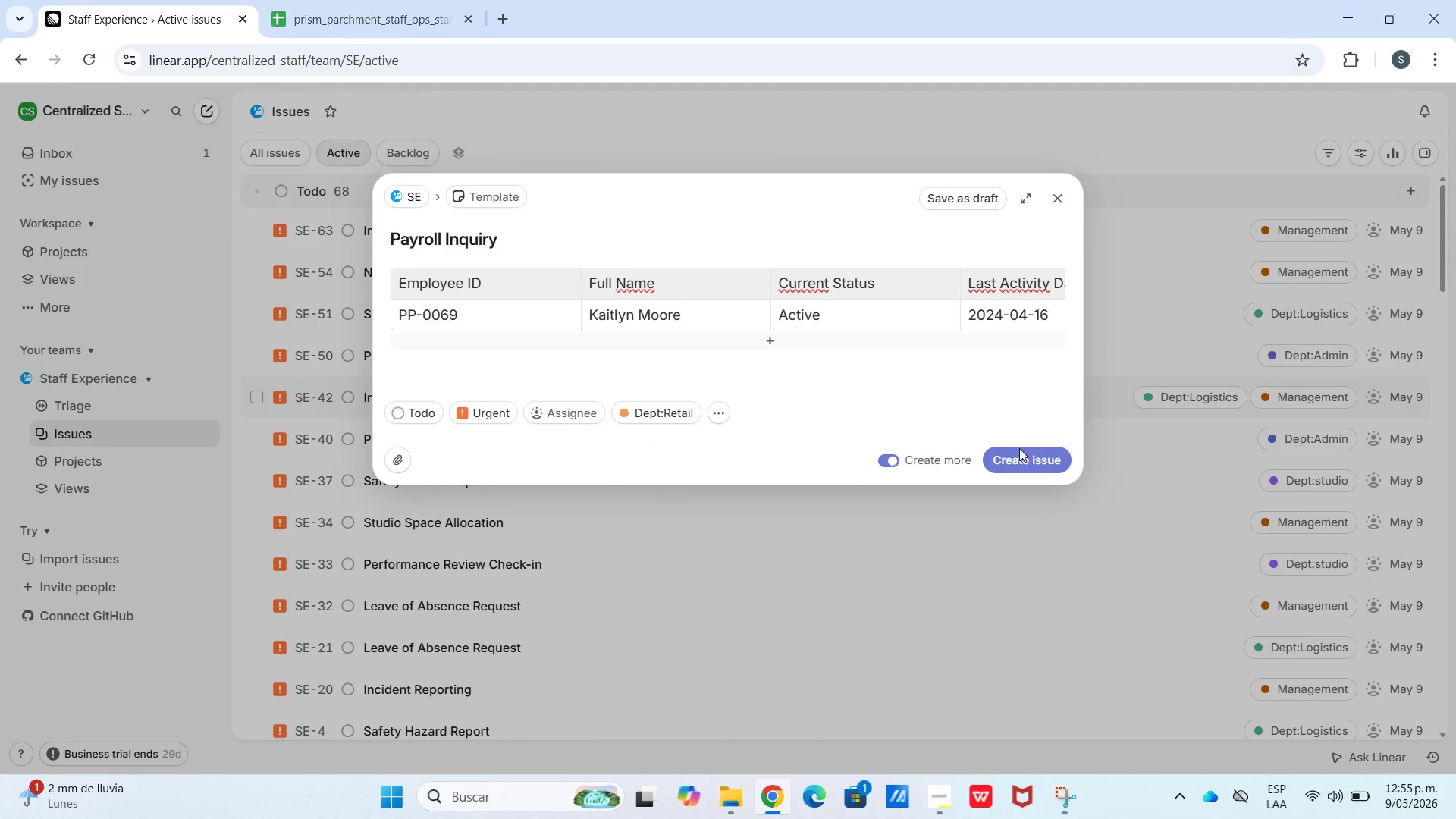 
left_click([1032, 459])
 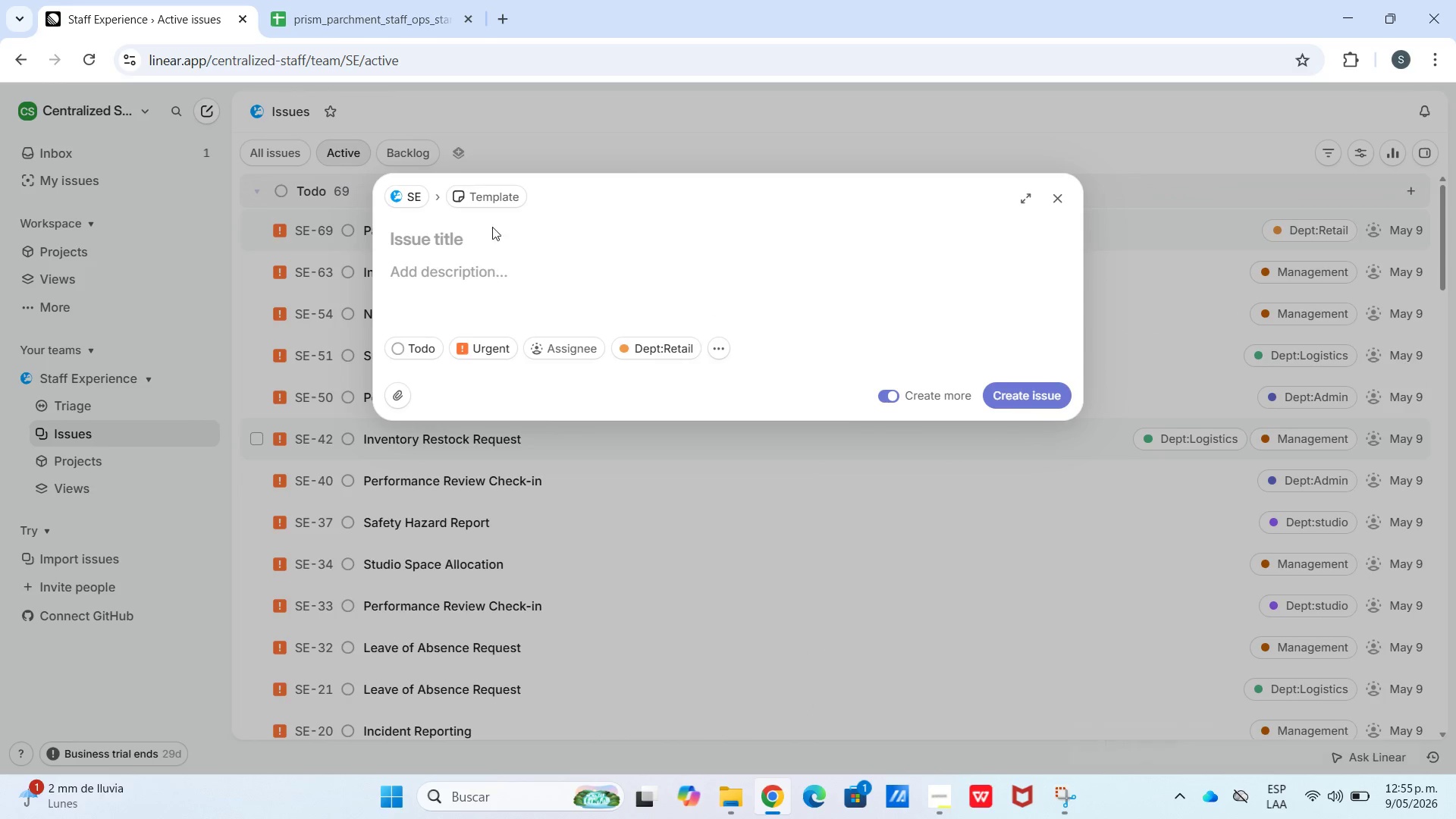 
left_click([416, 0])
 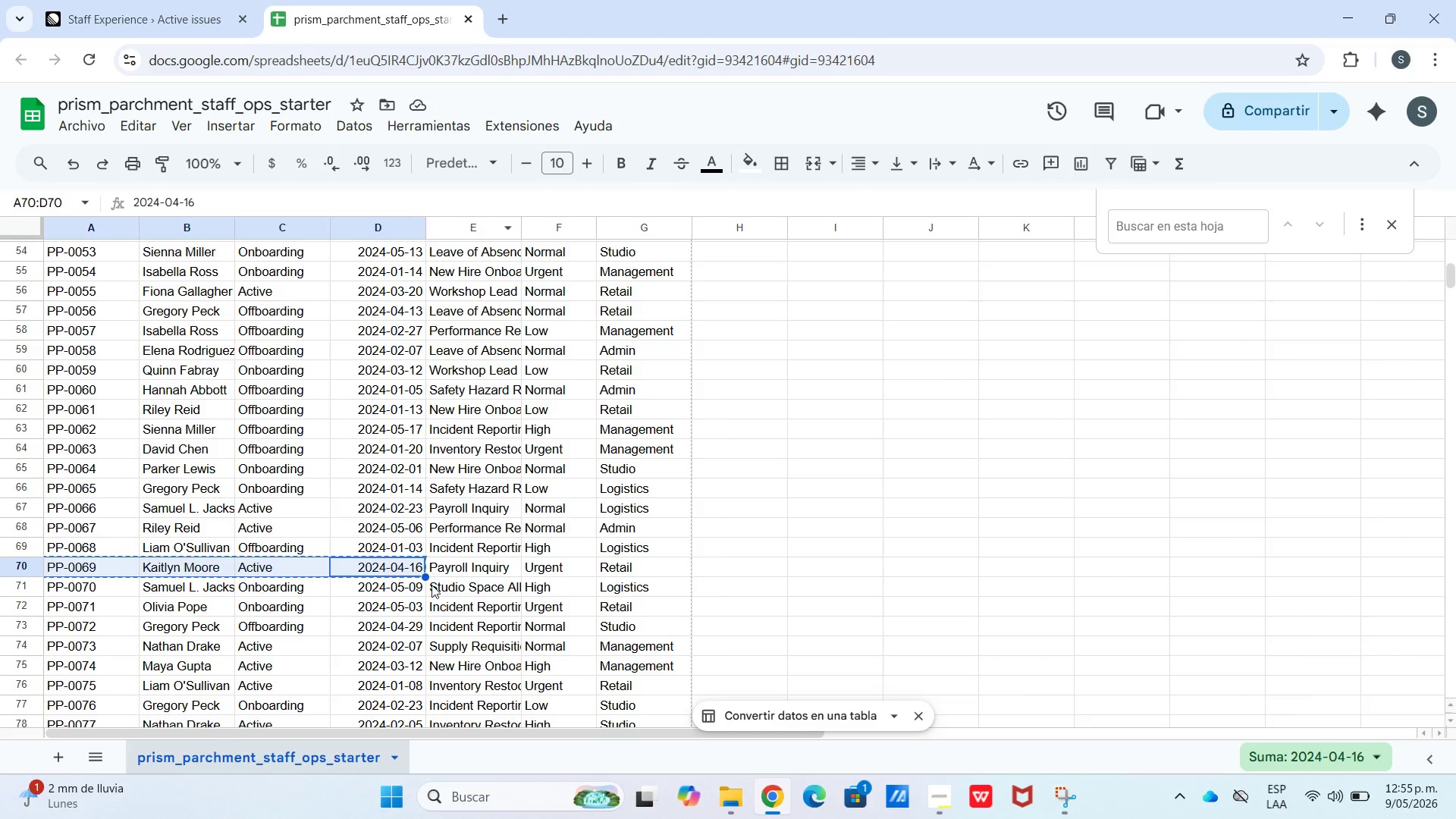 
left_click([444, 594])
 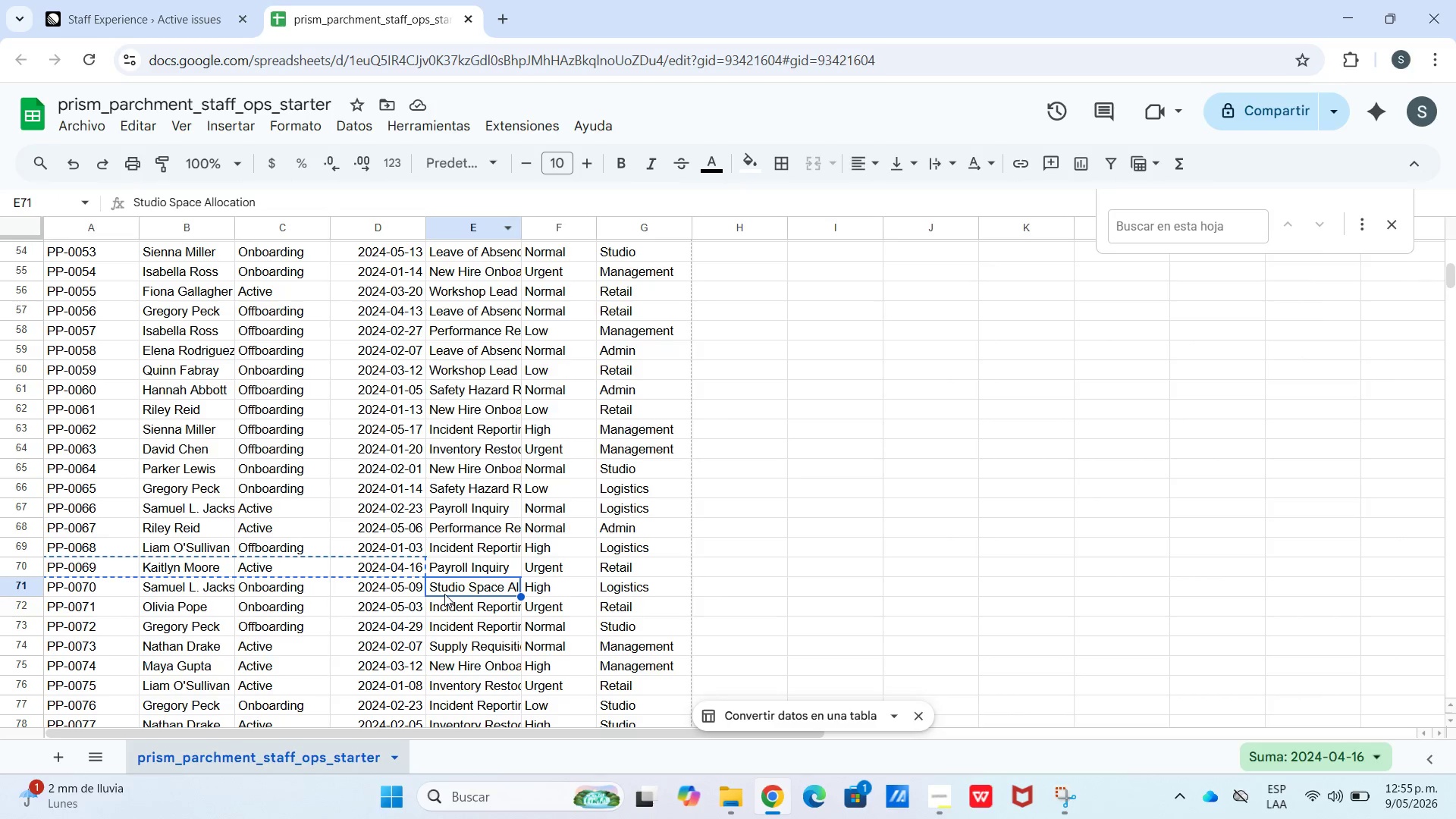 
key(Control+C)
 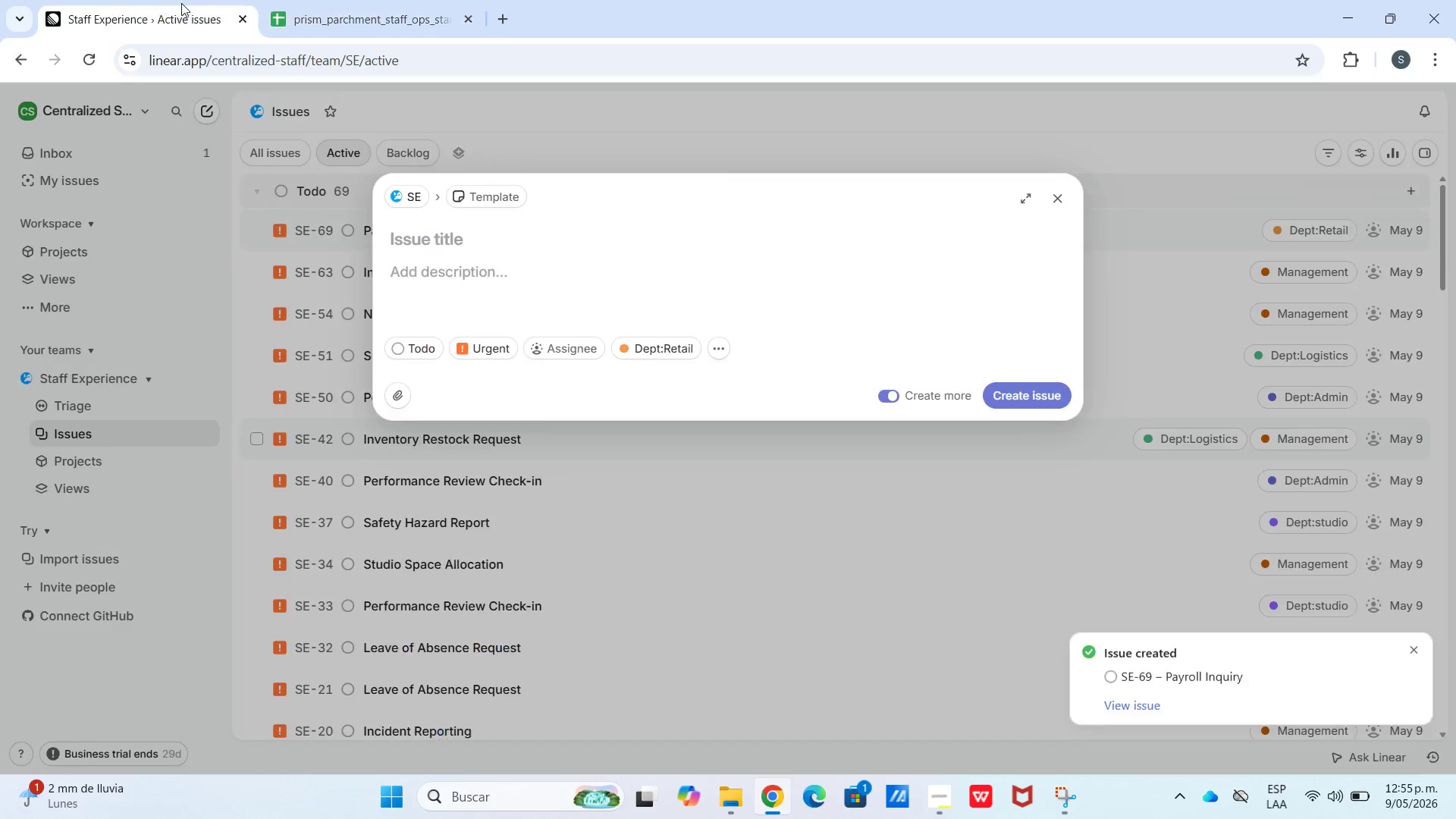 
key(Control+V)
 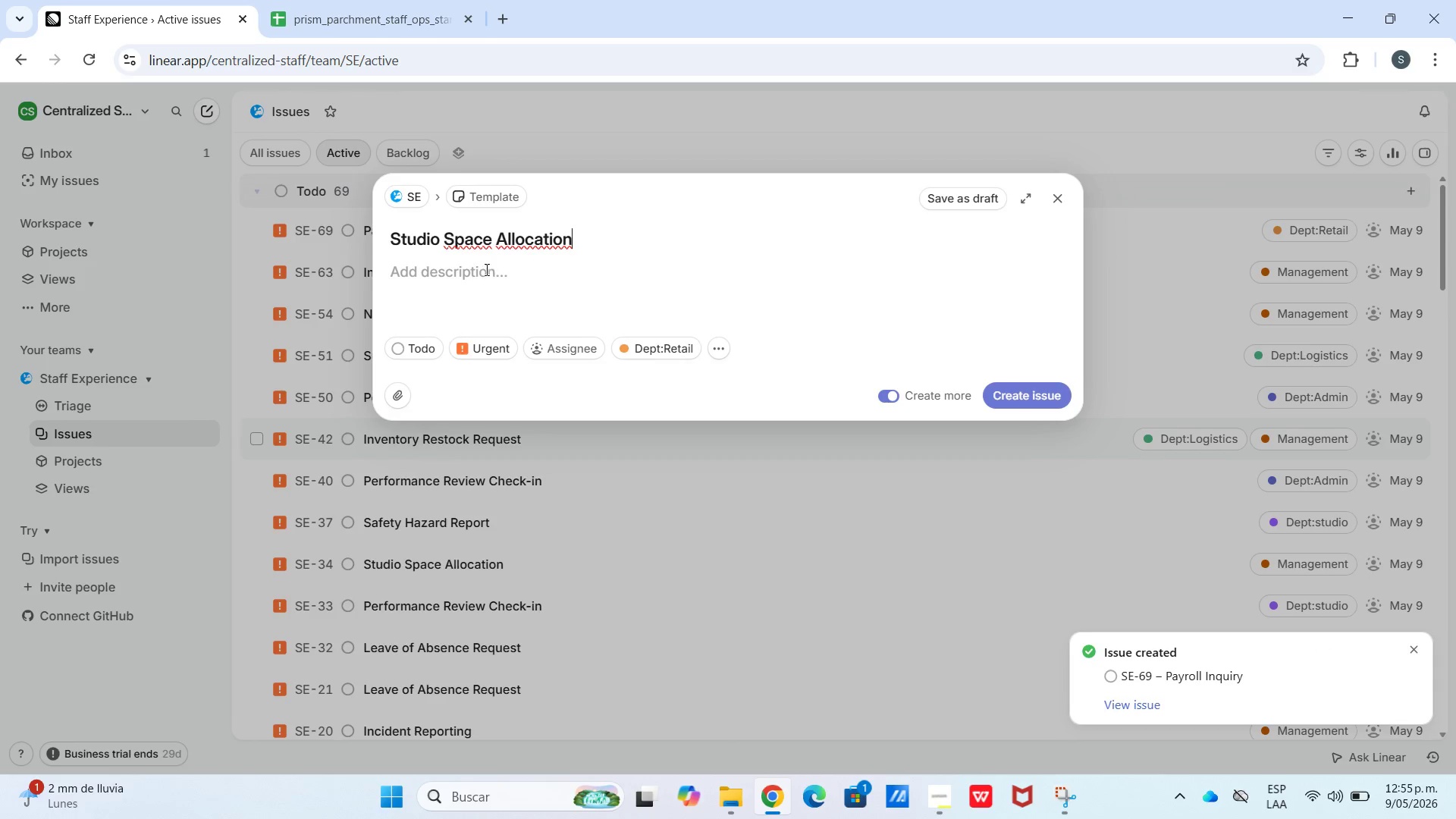 
left_click([482, 292])
 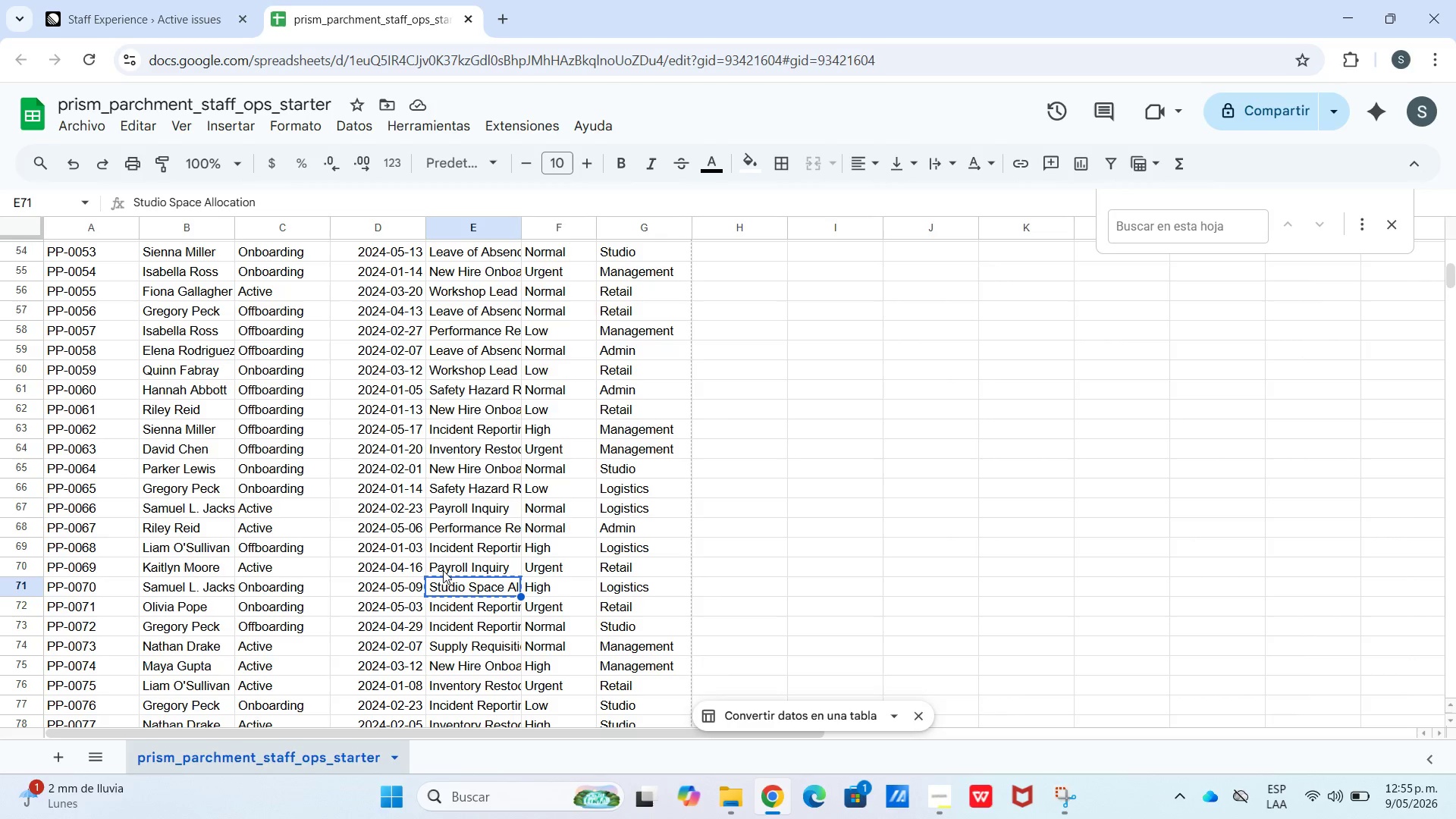 
left_click_drag(start_coordinate=[396, 589], to_coordinate=[184, 588])
 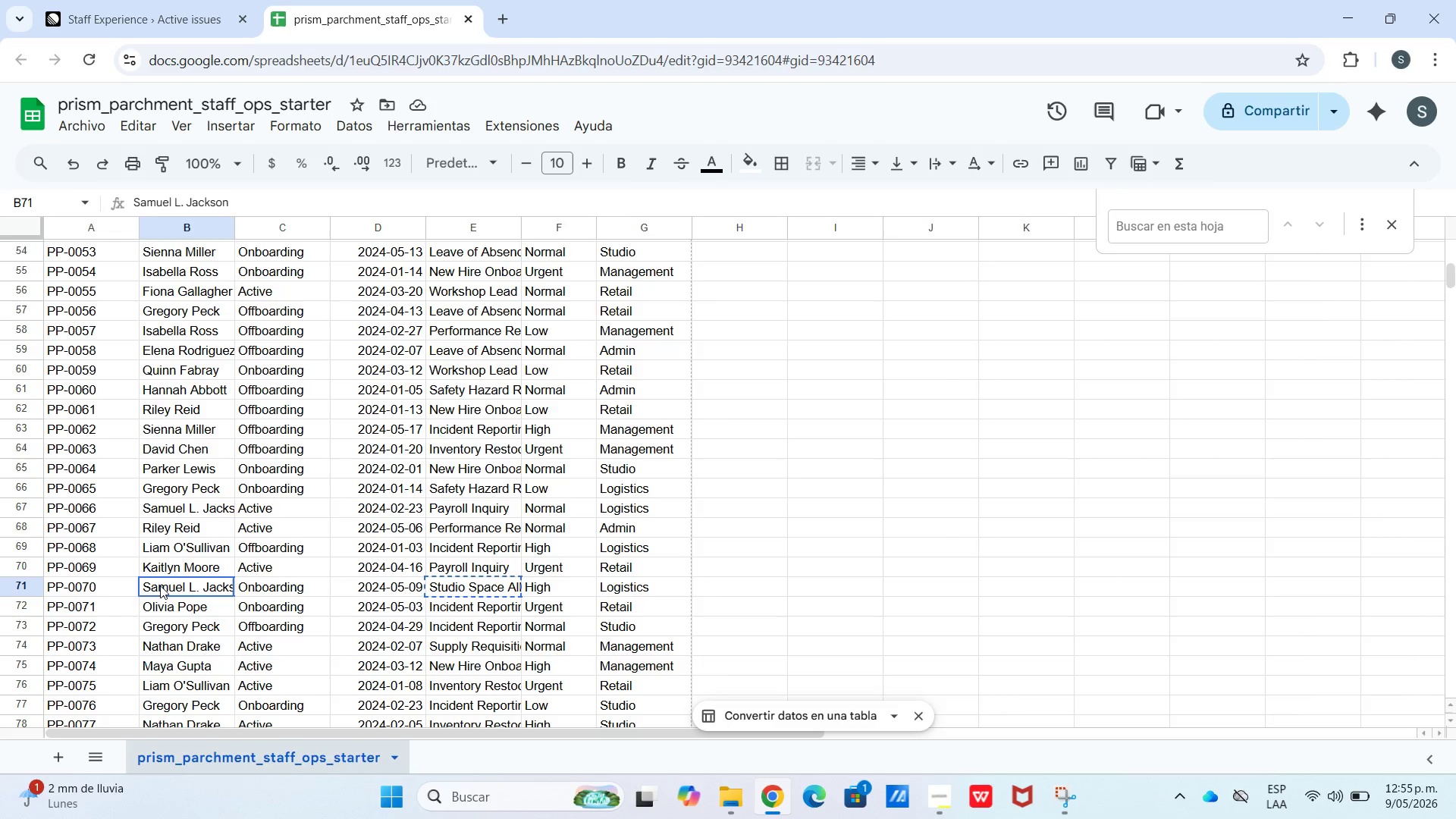 
left_click_drag(start_coordinate=[165, 588], to_coordinate=[249, 579])
 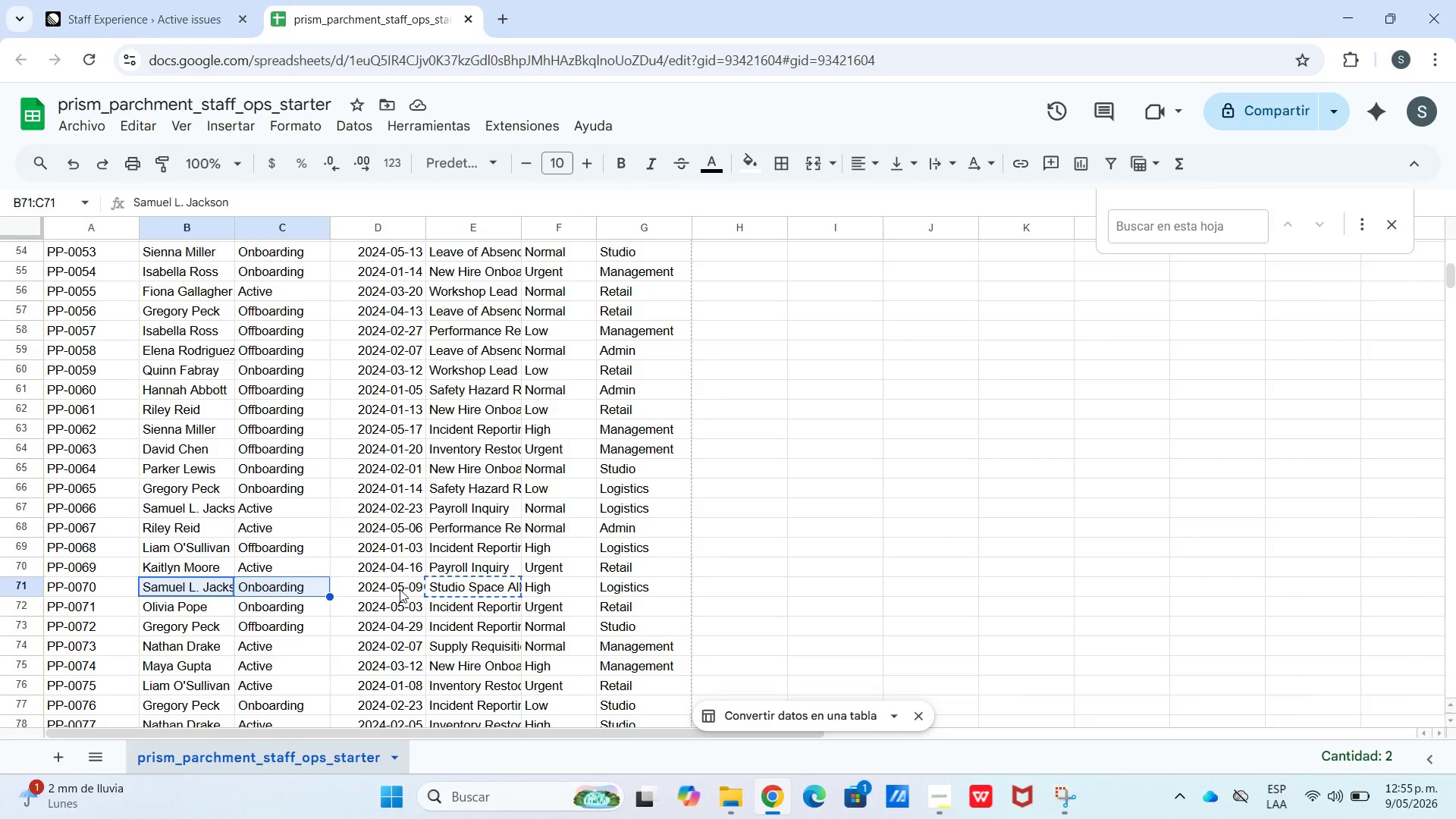 
left_click_drag(start_coordinate=[400, 585], to_coordinate=[109, 585])
 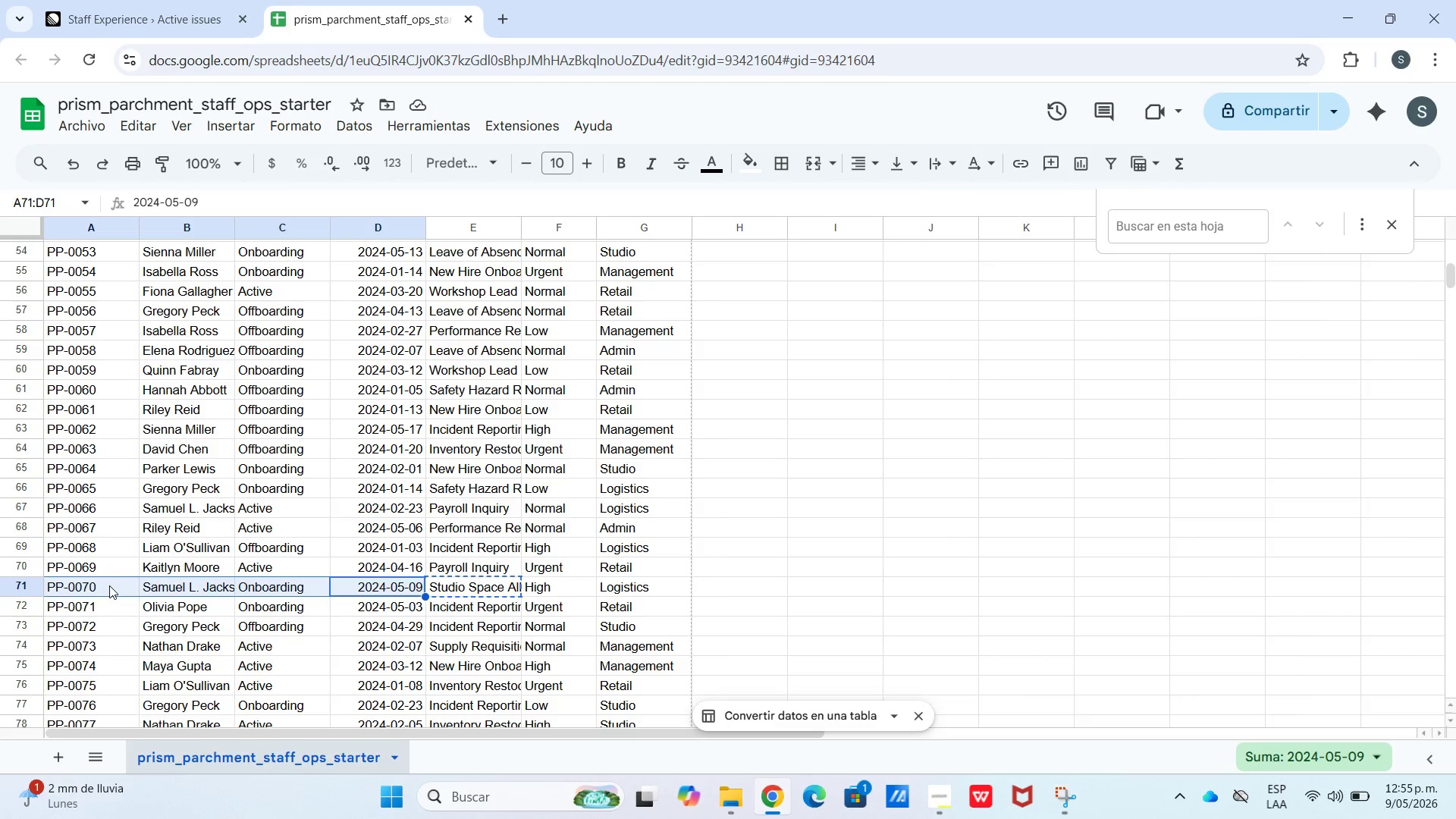 
key(Control+C)
 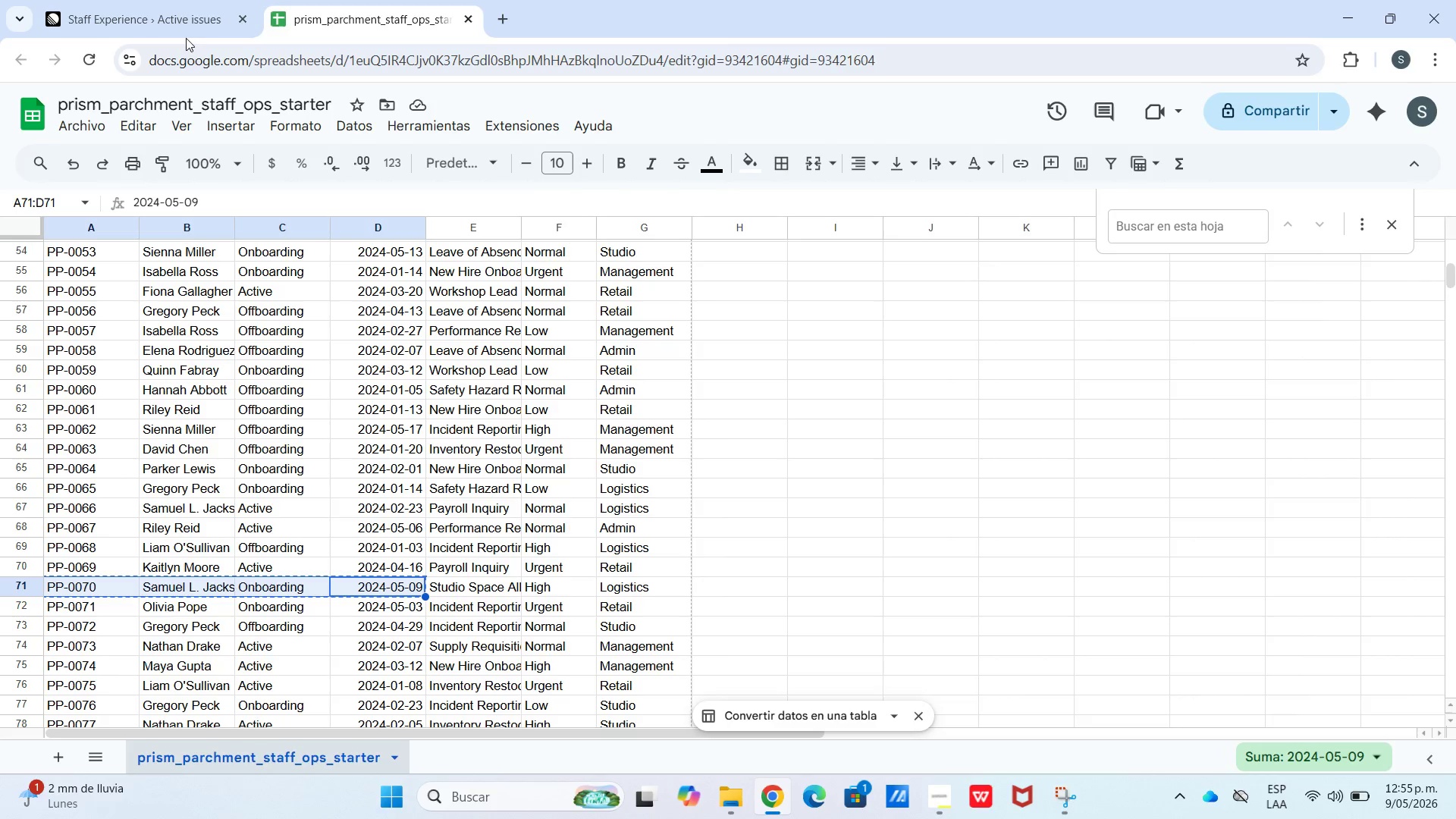 
left_click([184, 20])
 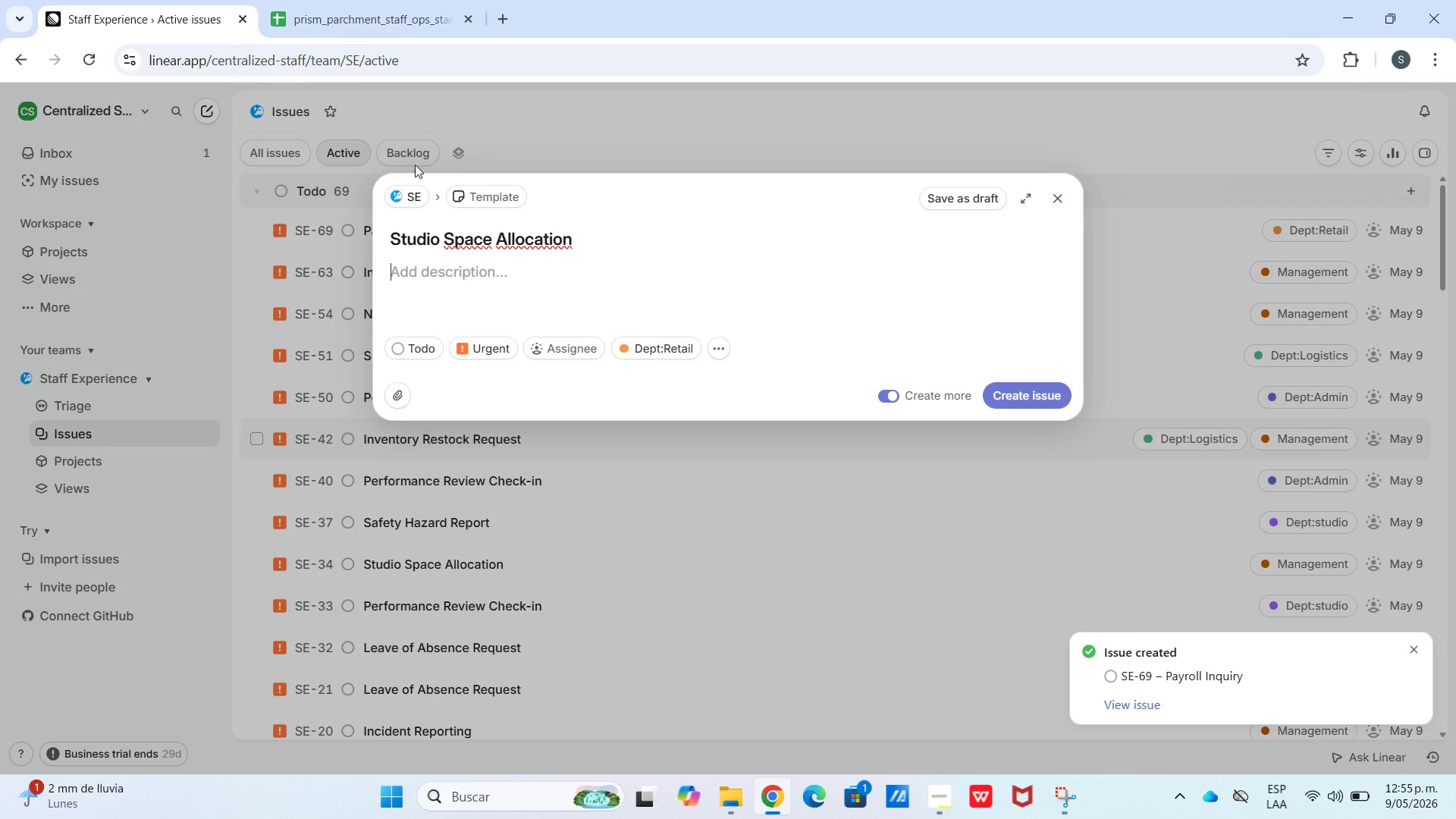 
key(Control+V)
 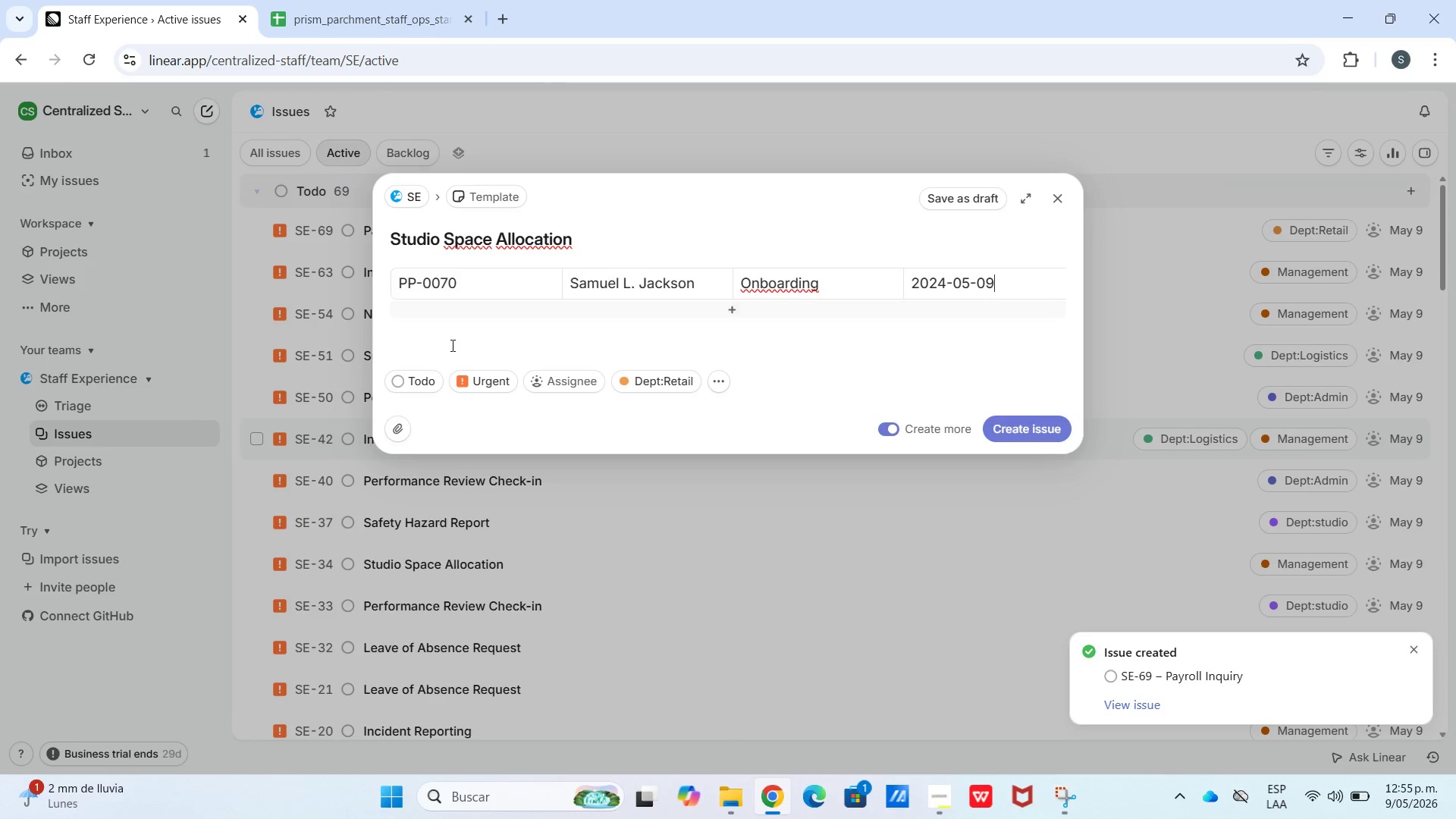 
left_click([447, 313])
 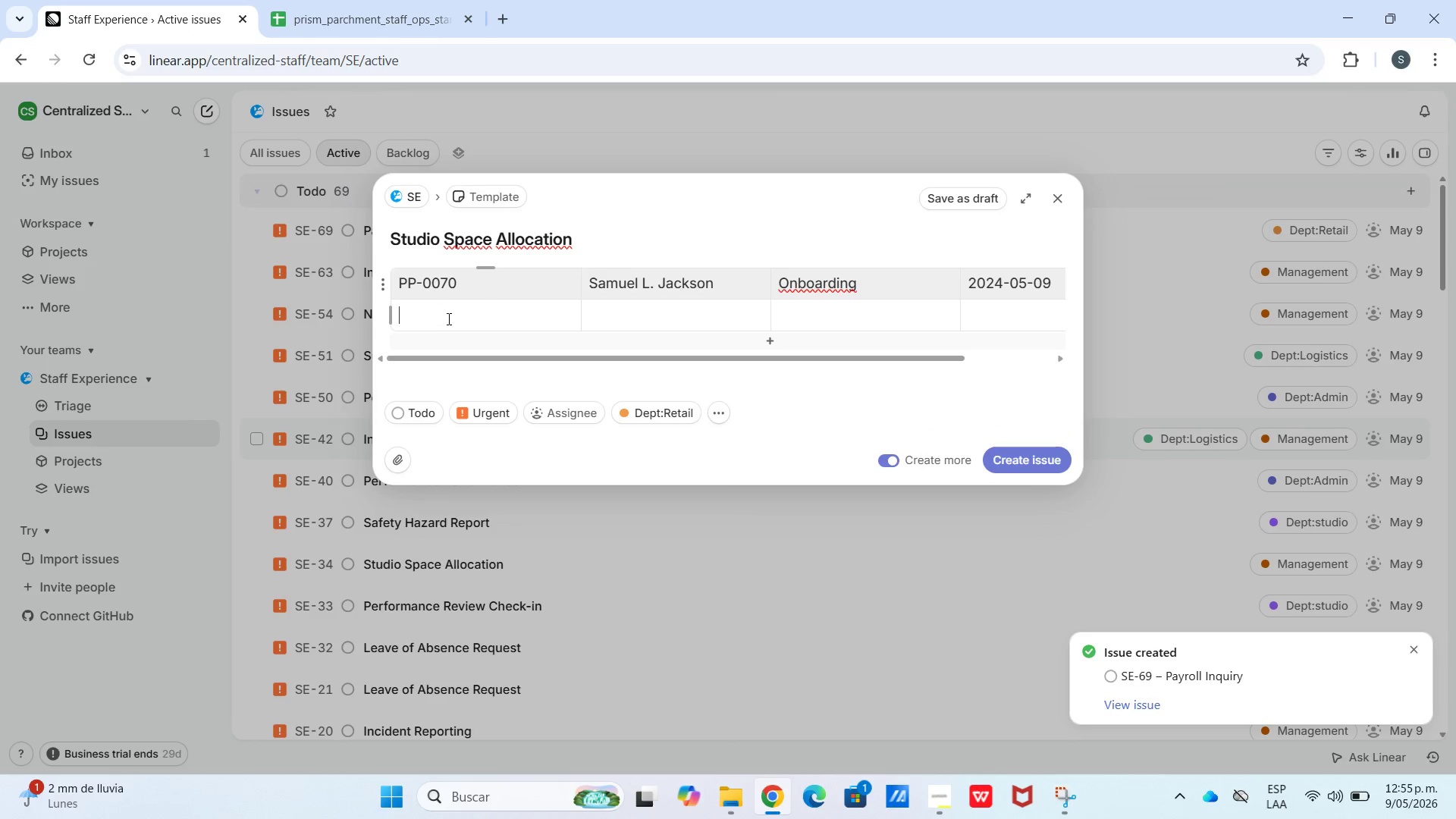 
key(Meta+V)
 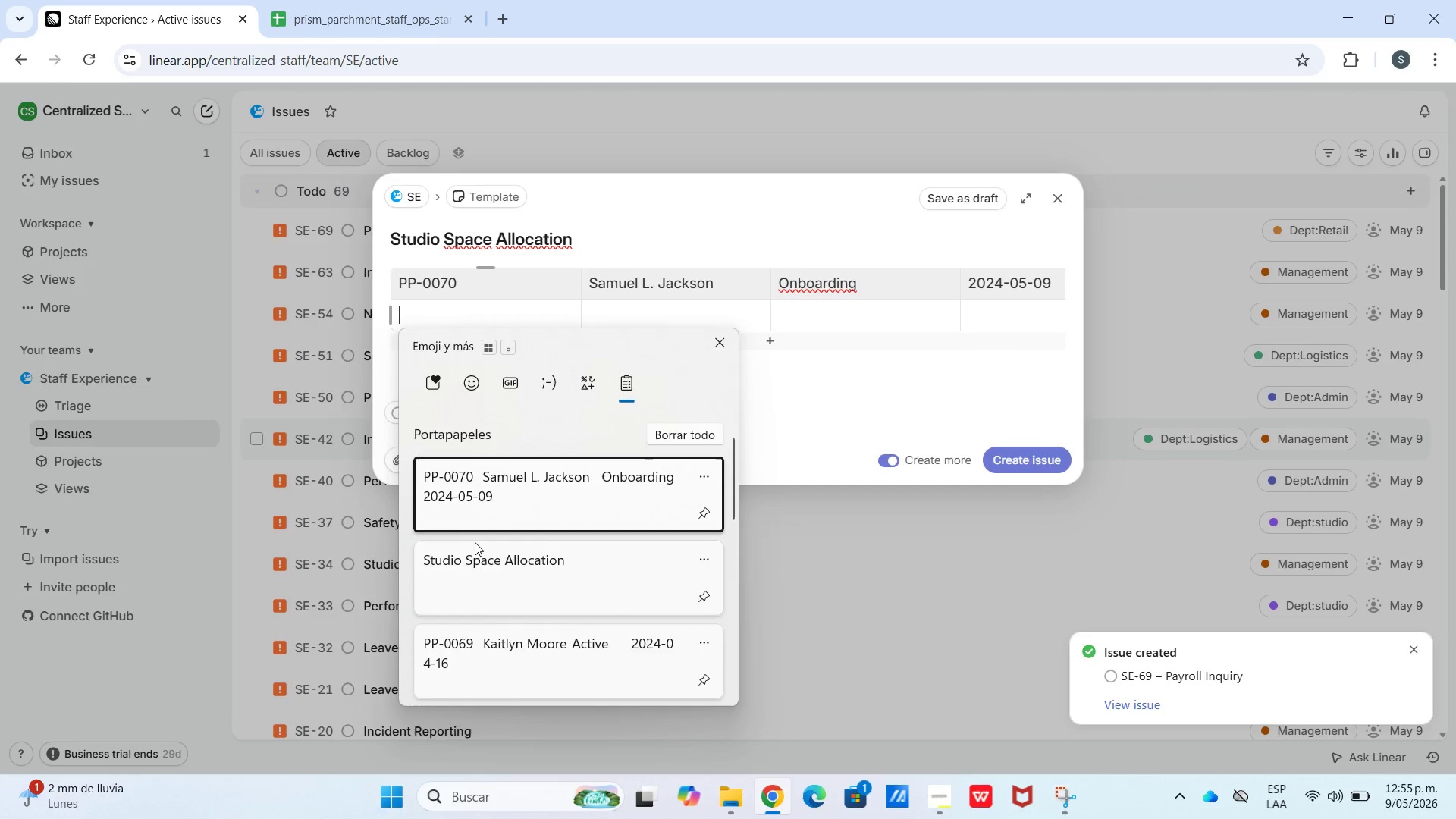 
left_click([521, 636])
 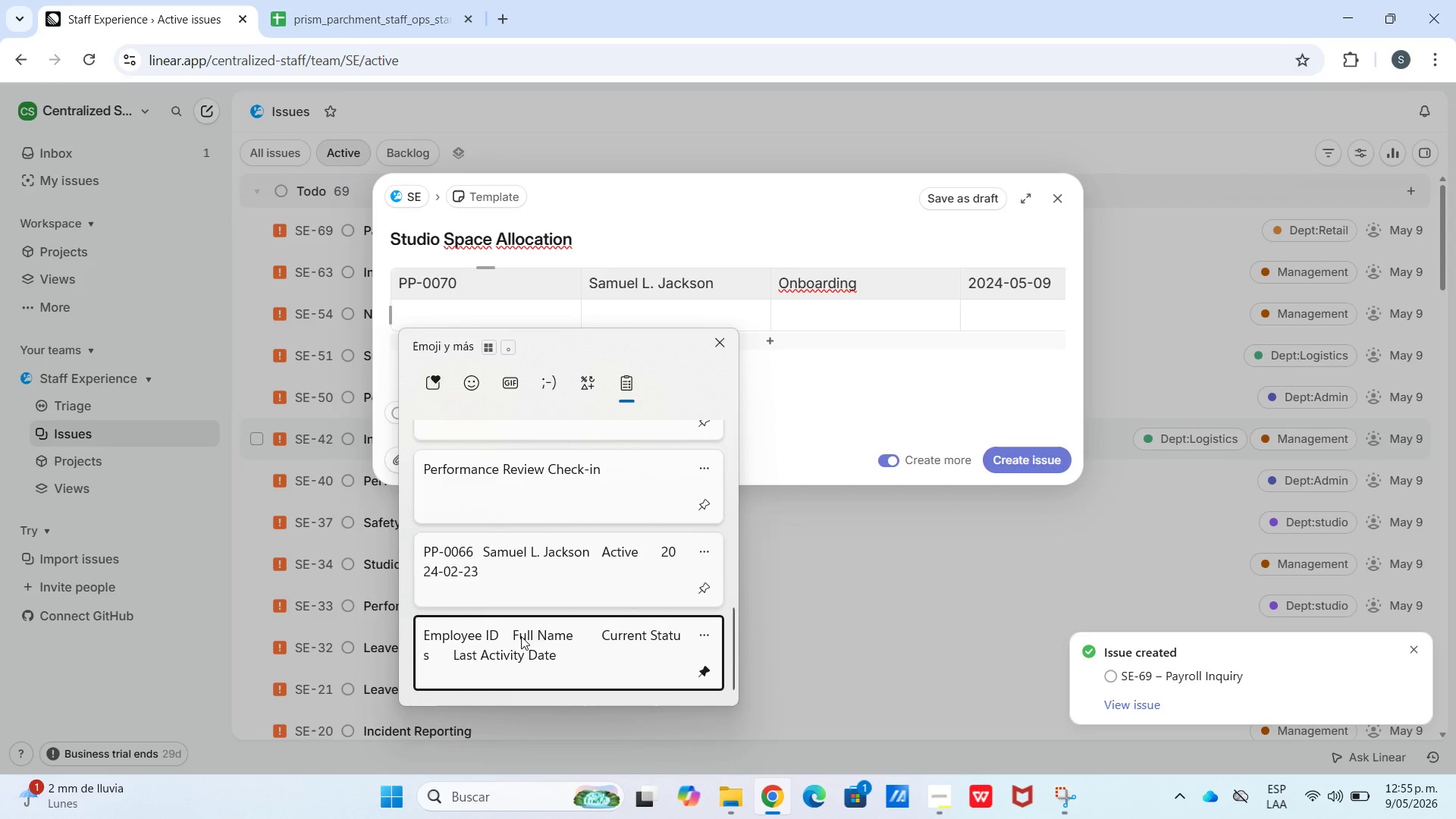 
scroll: coordinate [498, 567], scroll_direction: down, amount: 21.0
 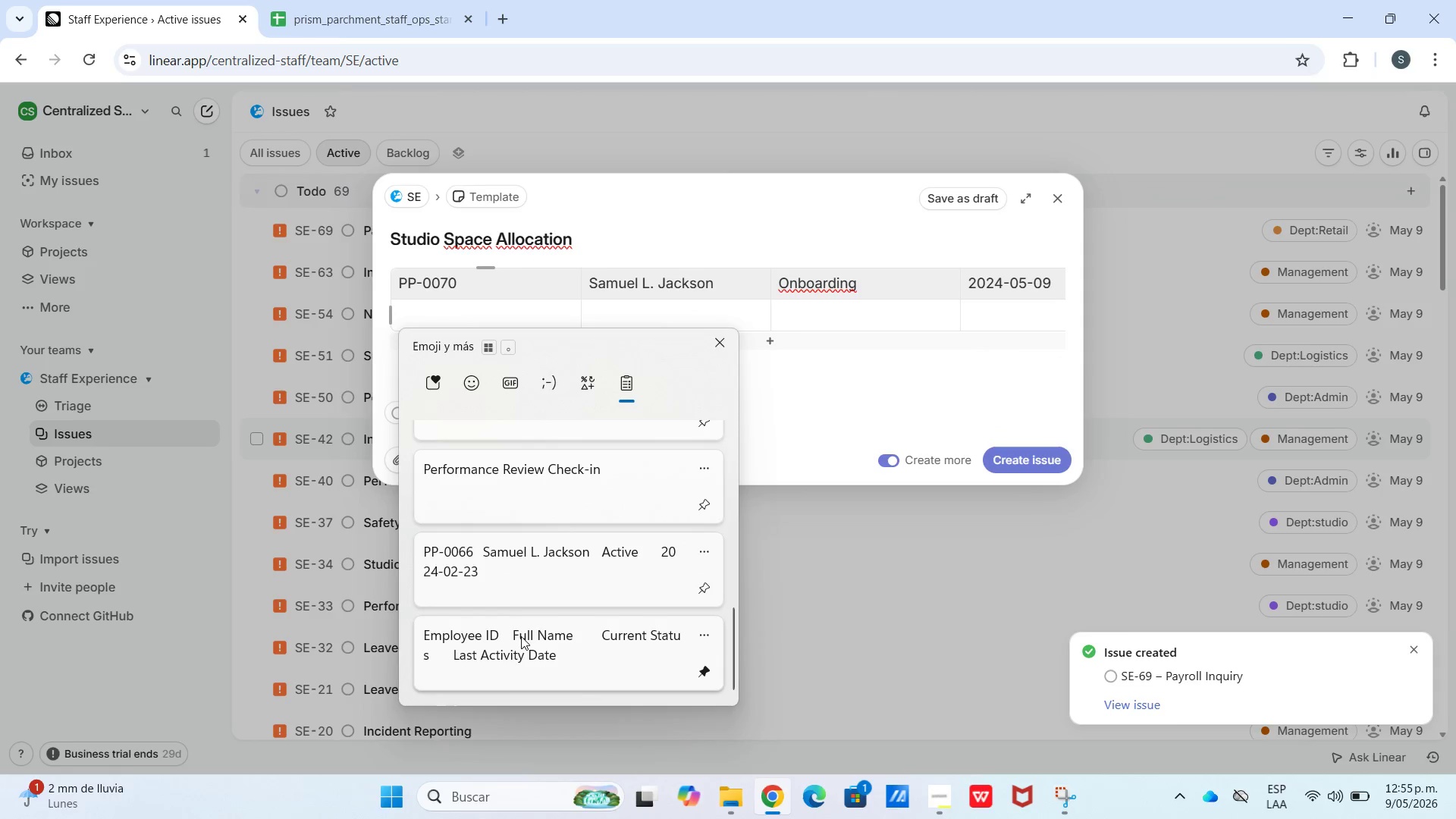 
key(Control+ControlLeft)
 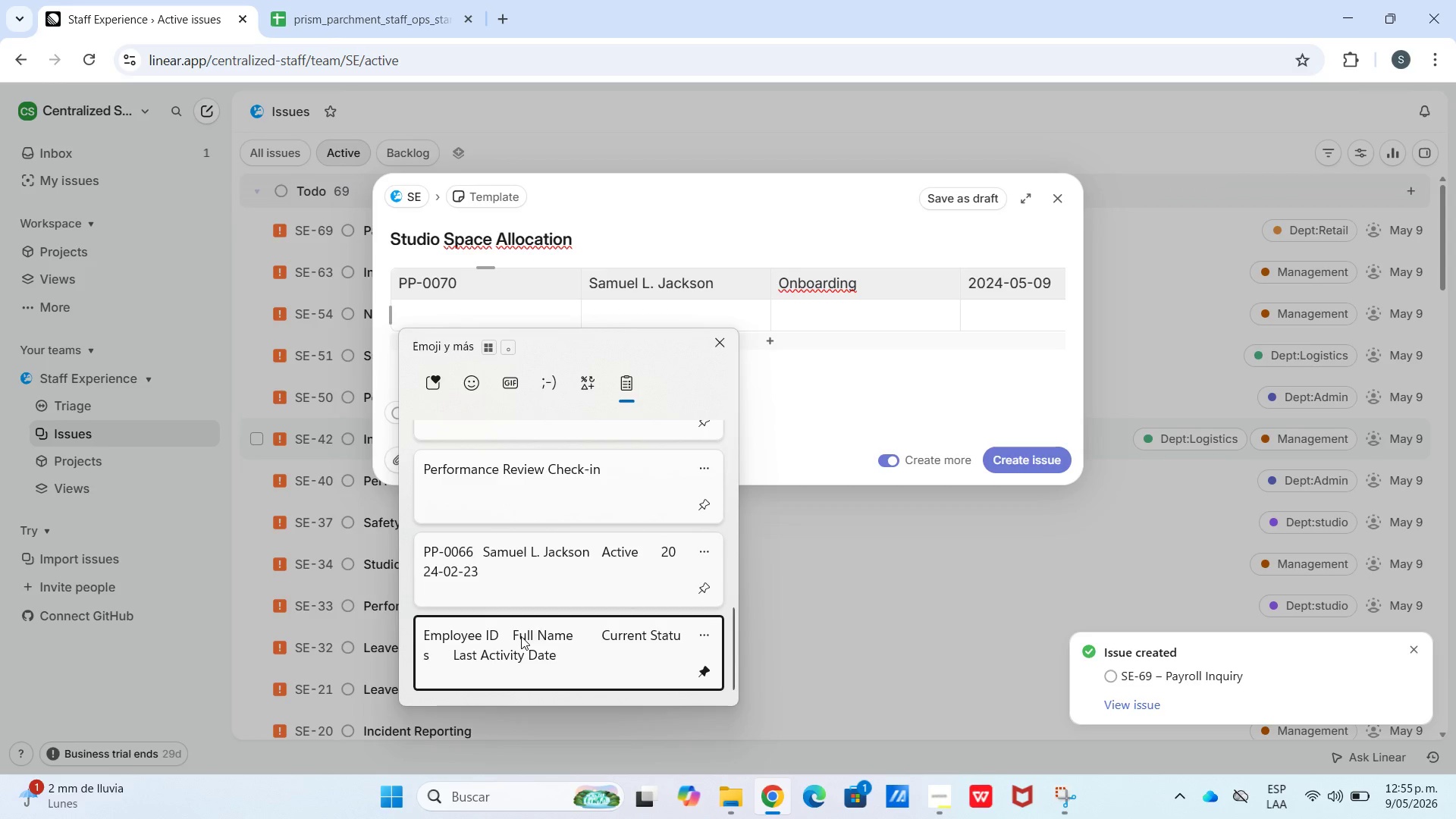 
key(Control+V)
 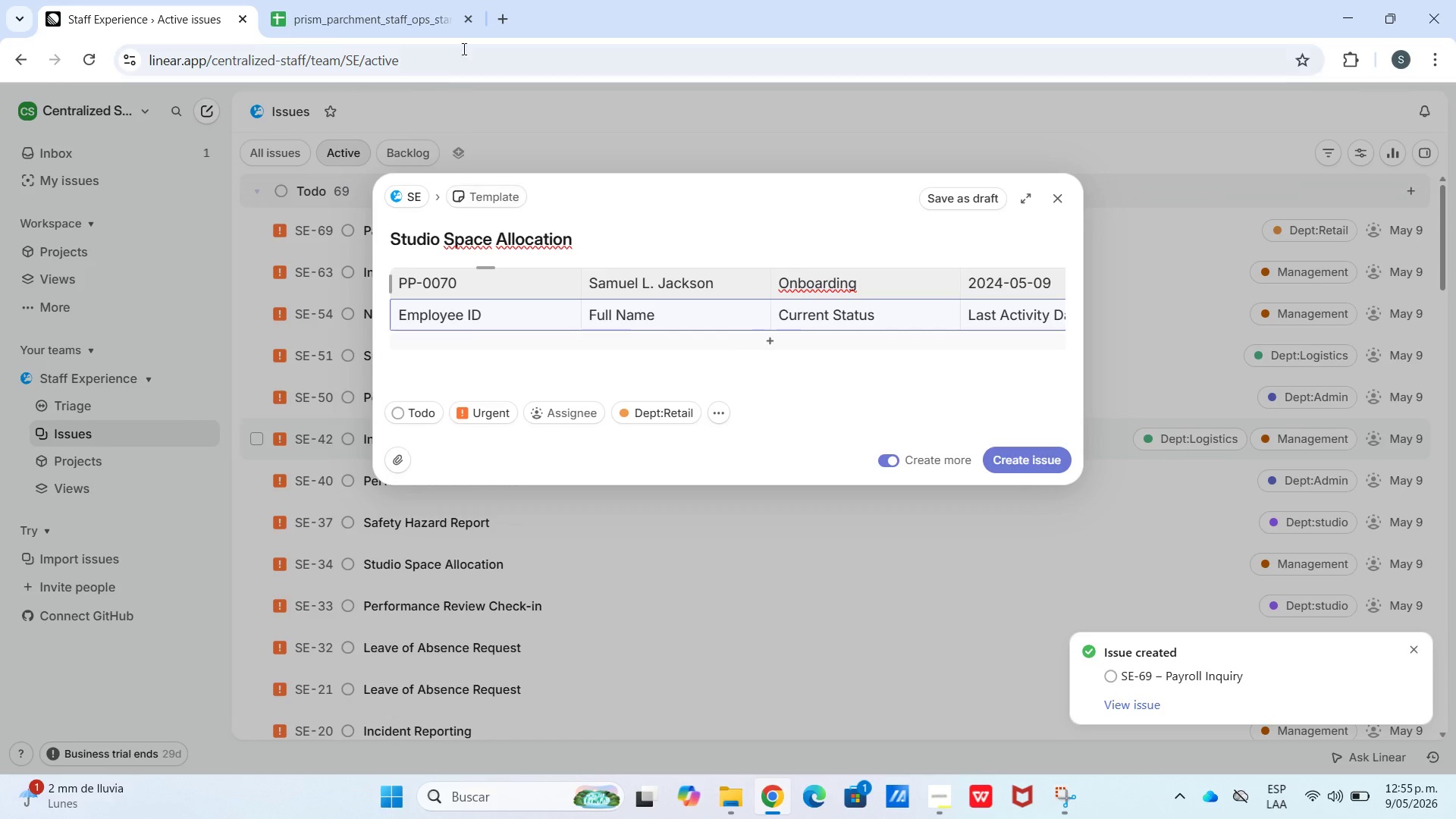 
left_click([428, 0])
 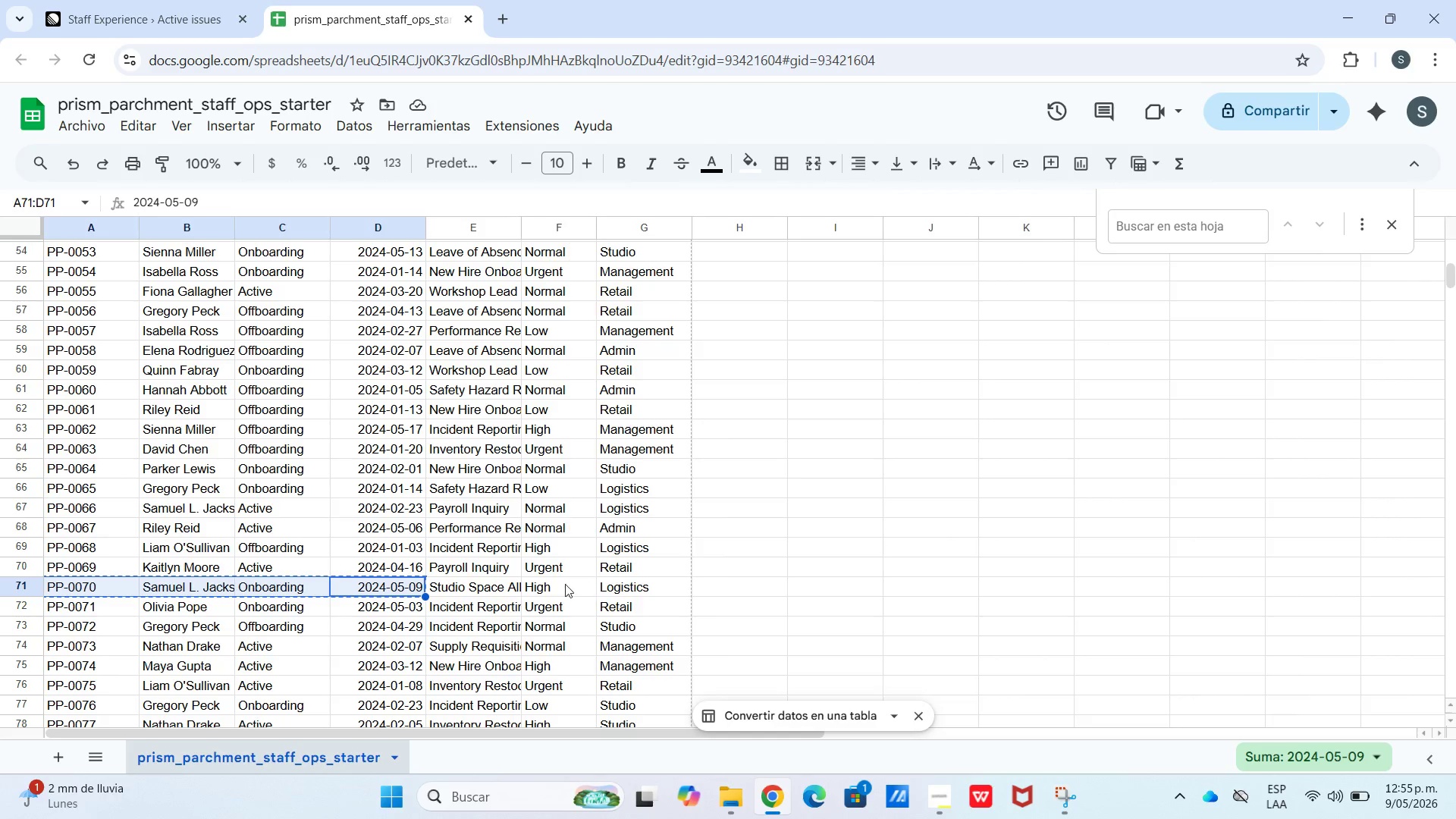 
left_click([189, 1])
 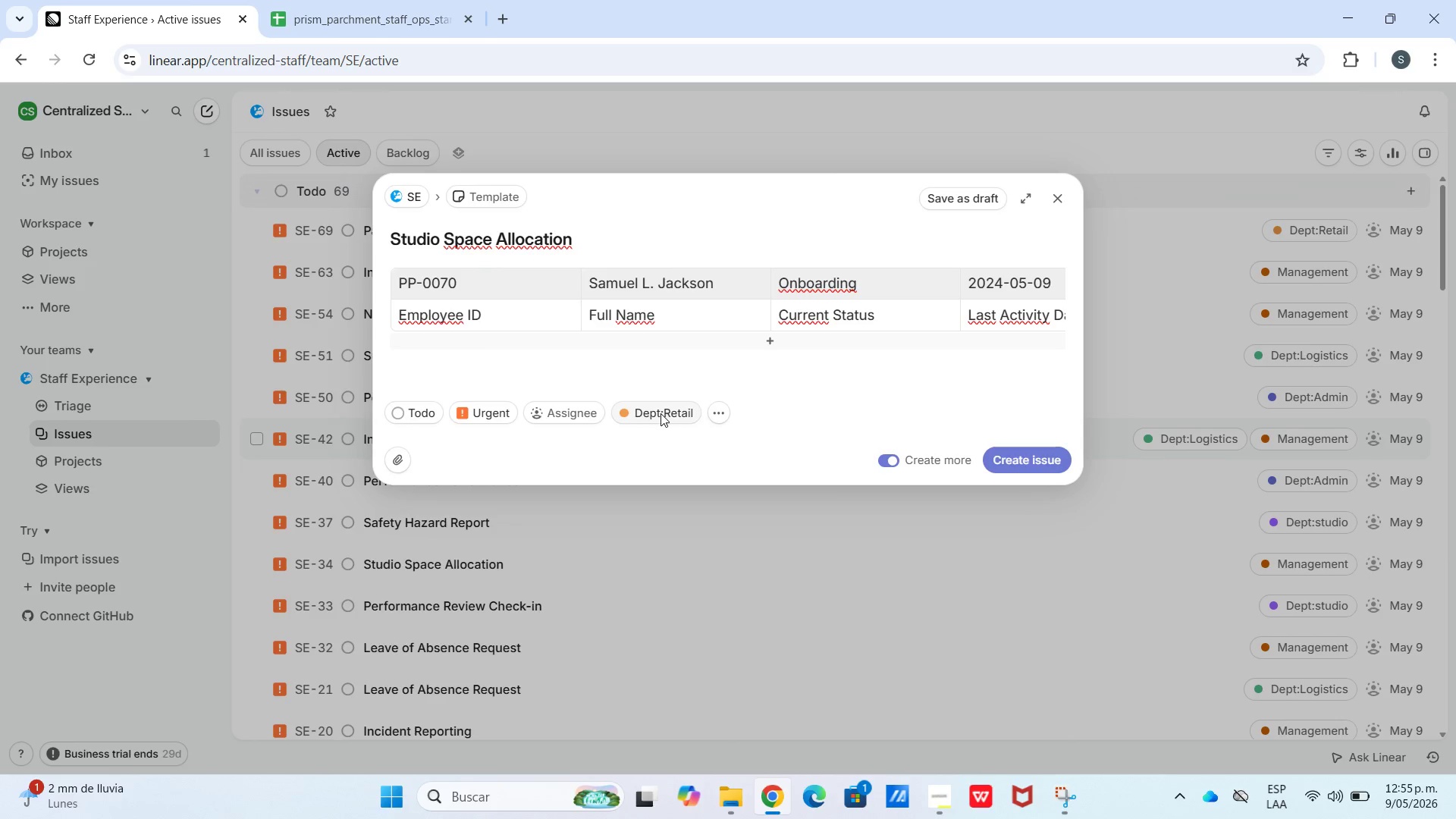 
wait(5.28)
 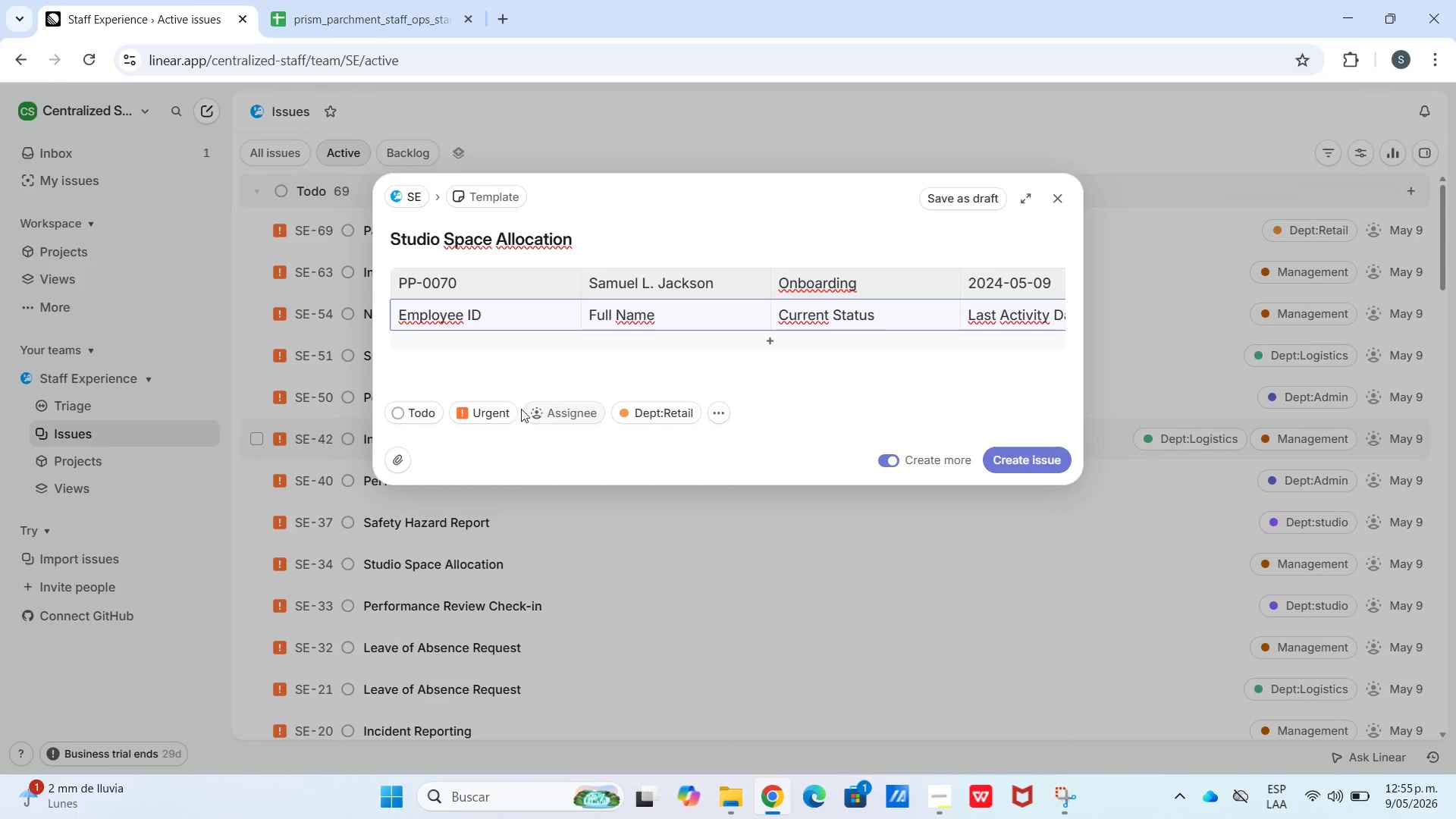 
left_click([548, 378])
 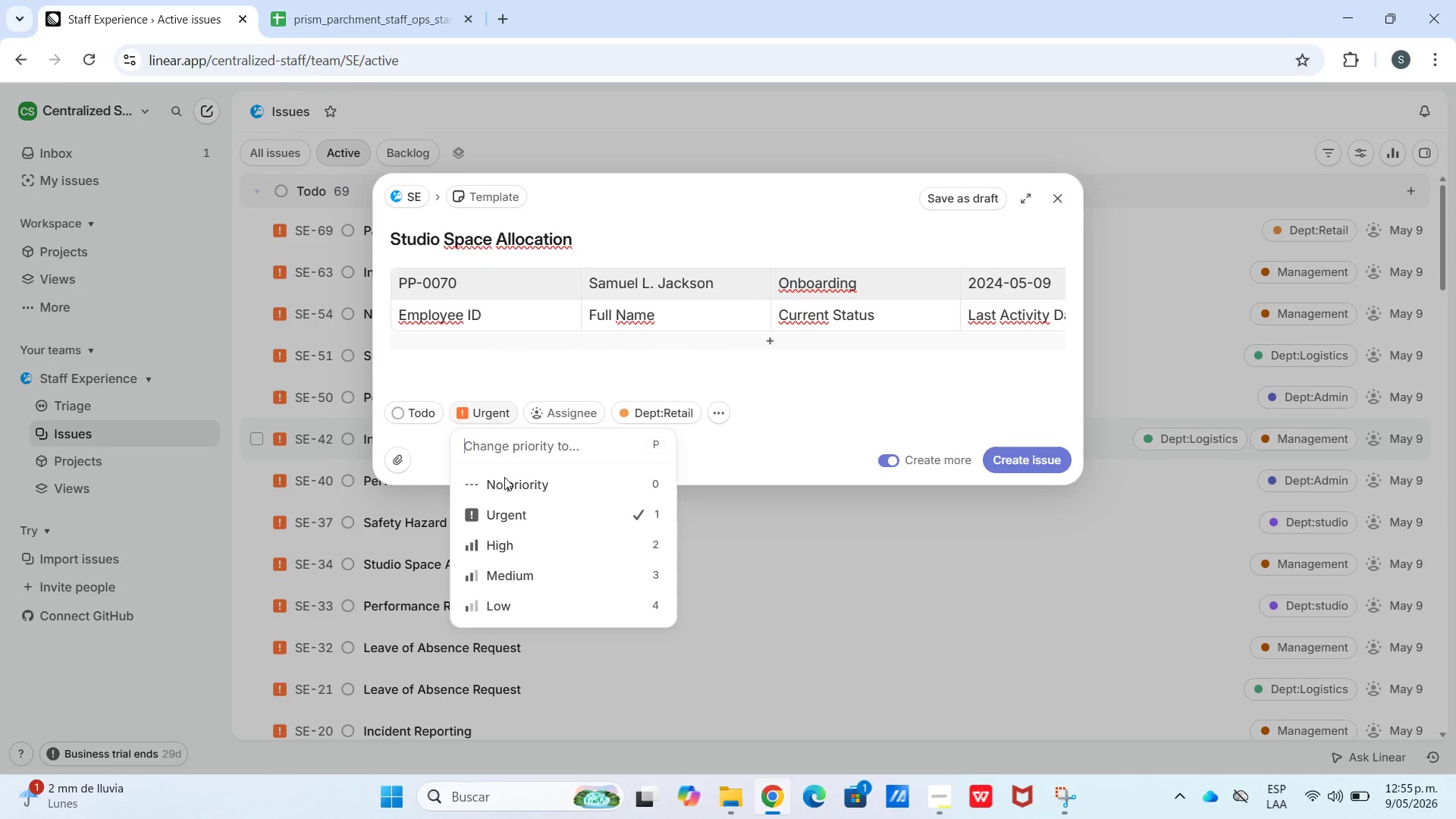 
left_click([511, 551])
 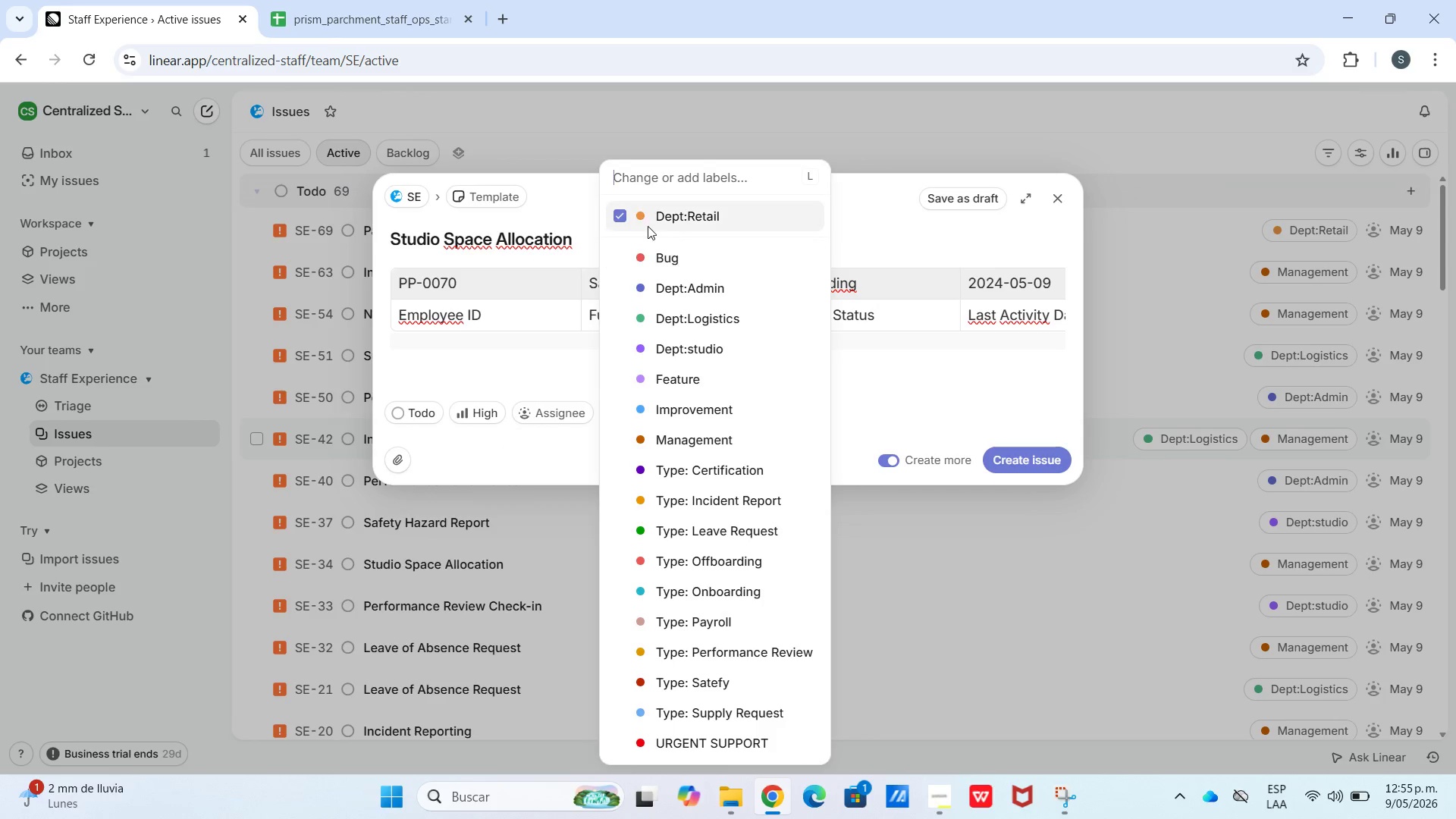 
left_click_drag(start_coordinate=[612, 220], to_coordinate=[616, 218])
 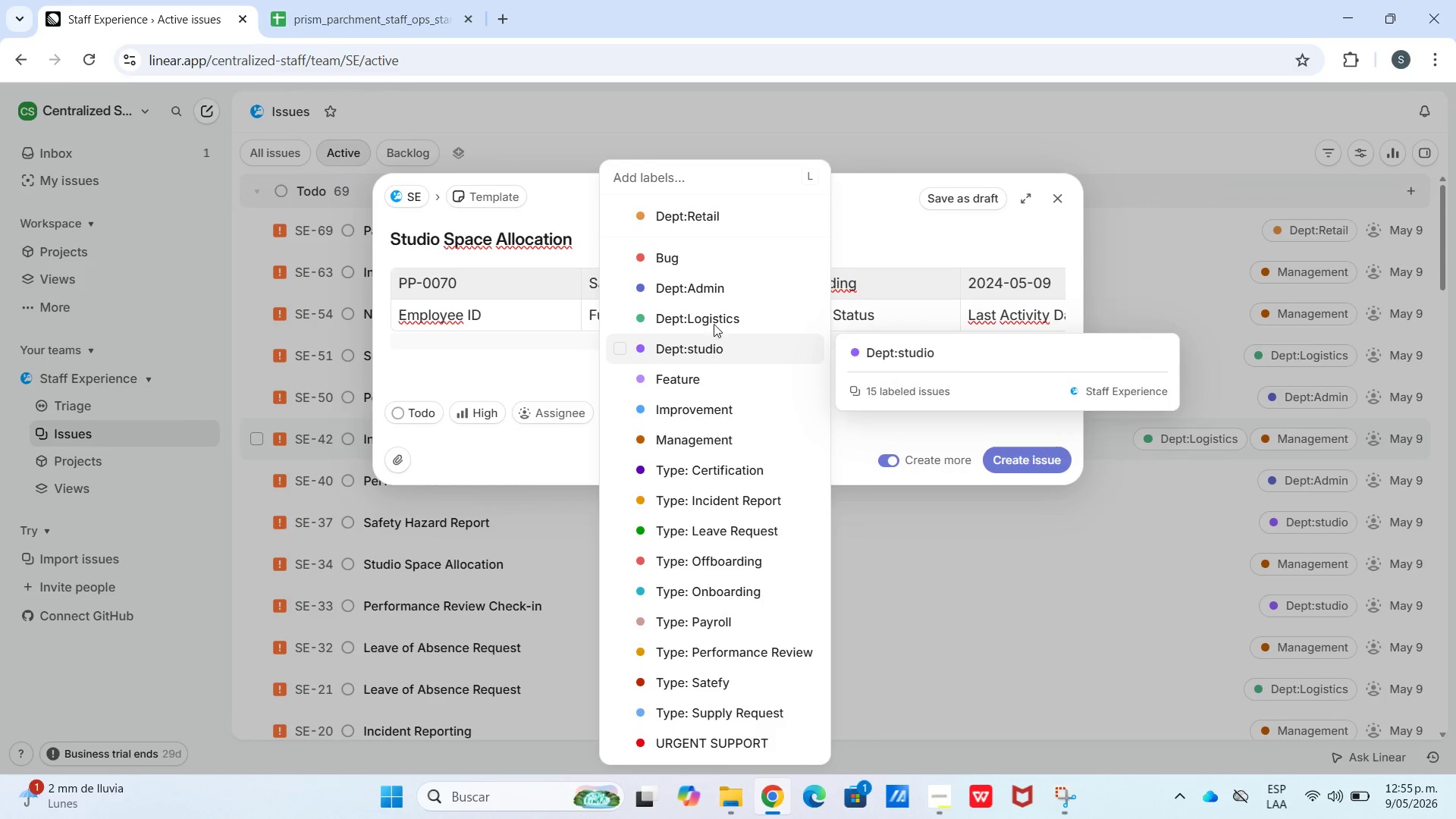 
left_click([714, 322])
 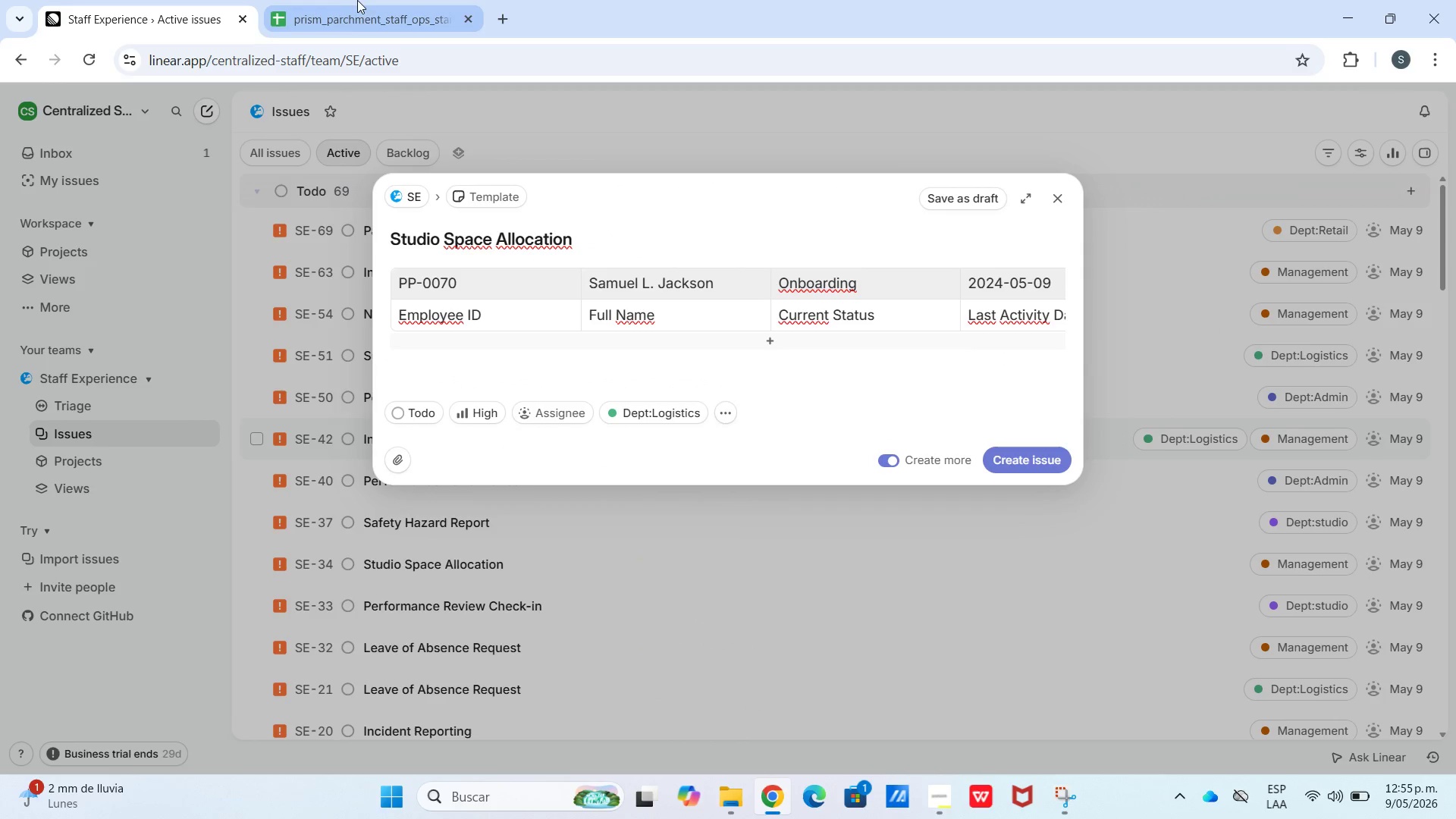 
wait(5.67)
 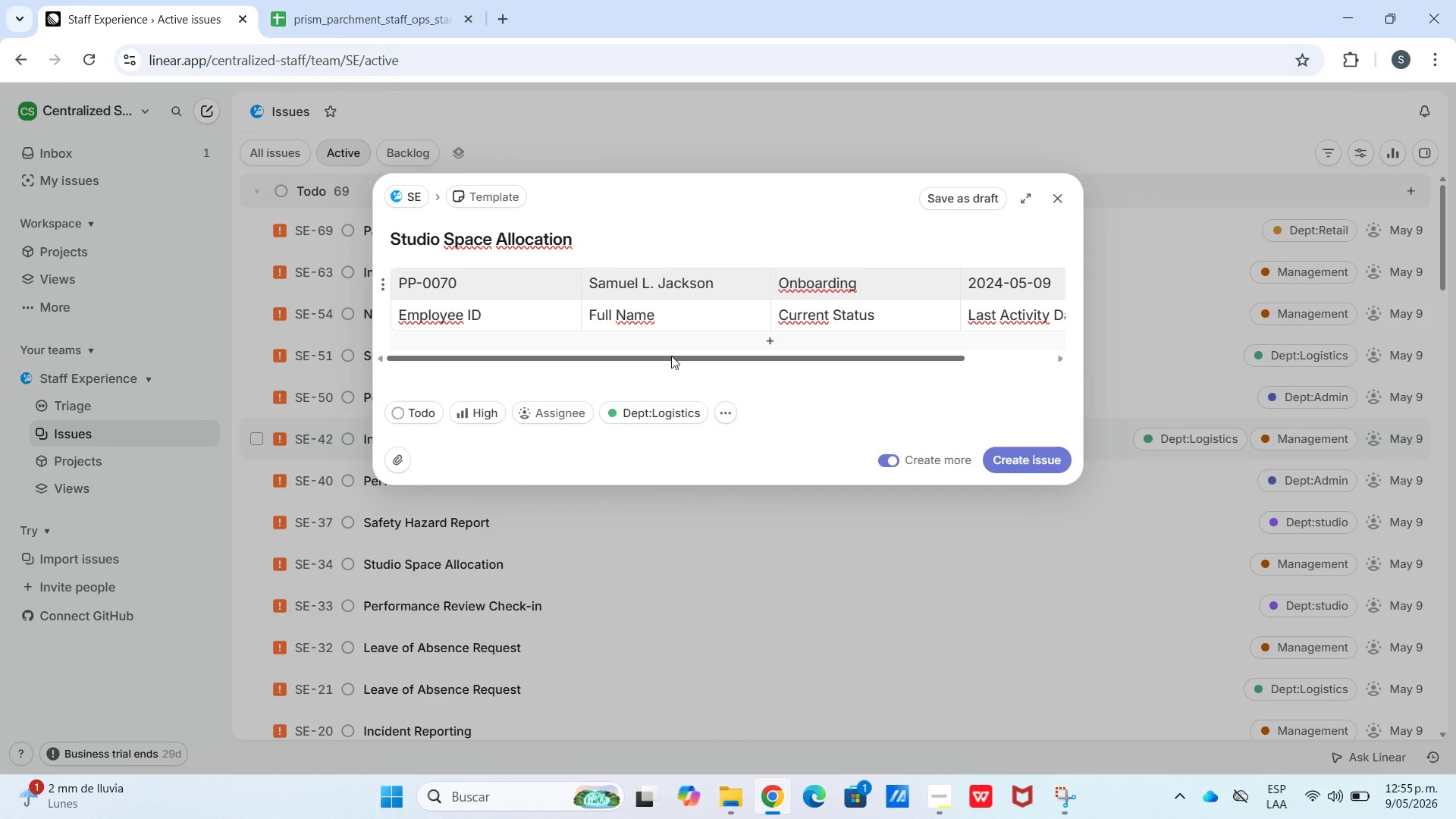 
left_click([1012, 457])
 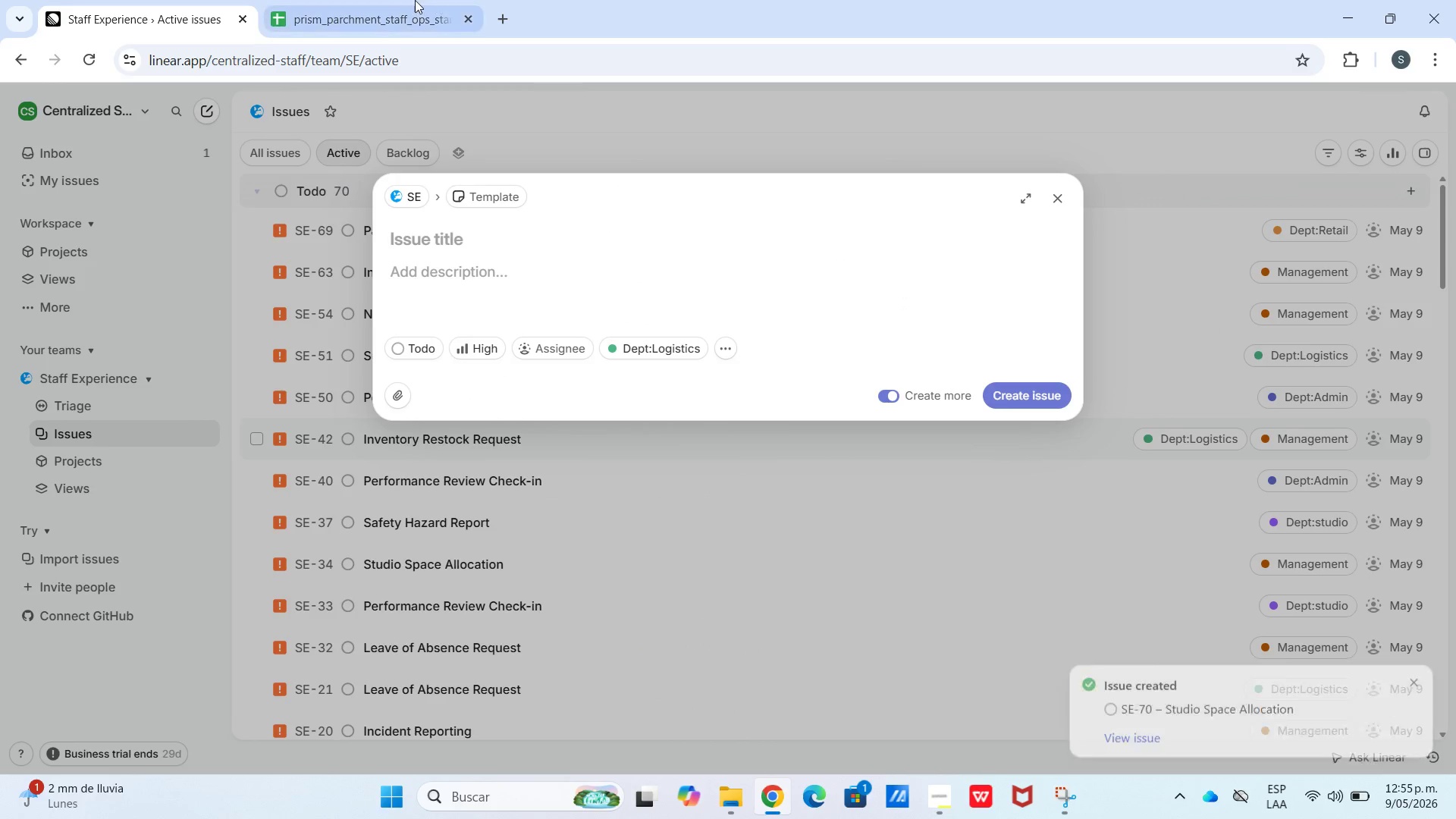 
left_click([413, 0])
 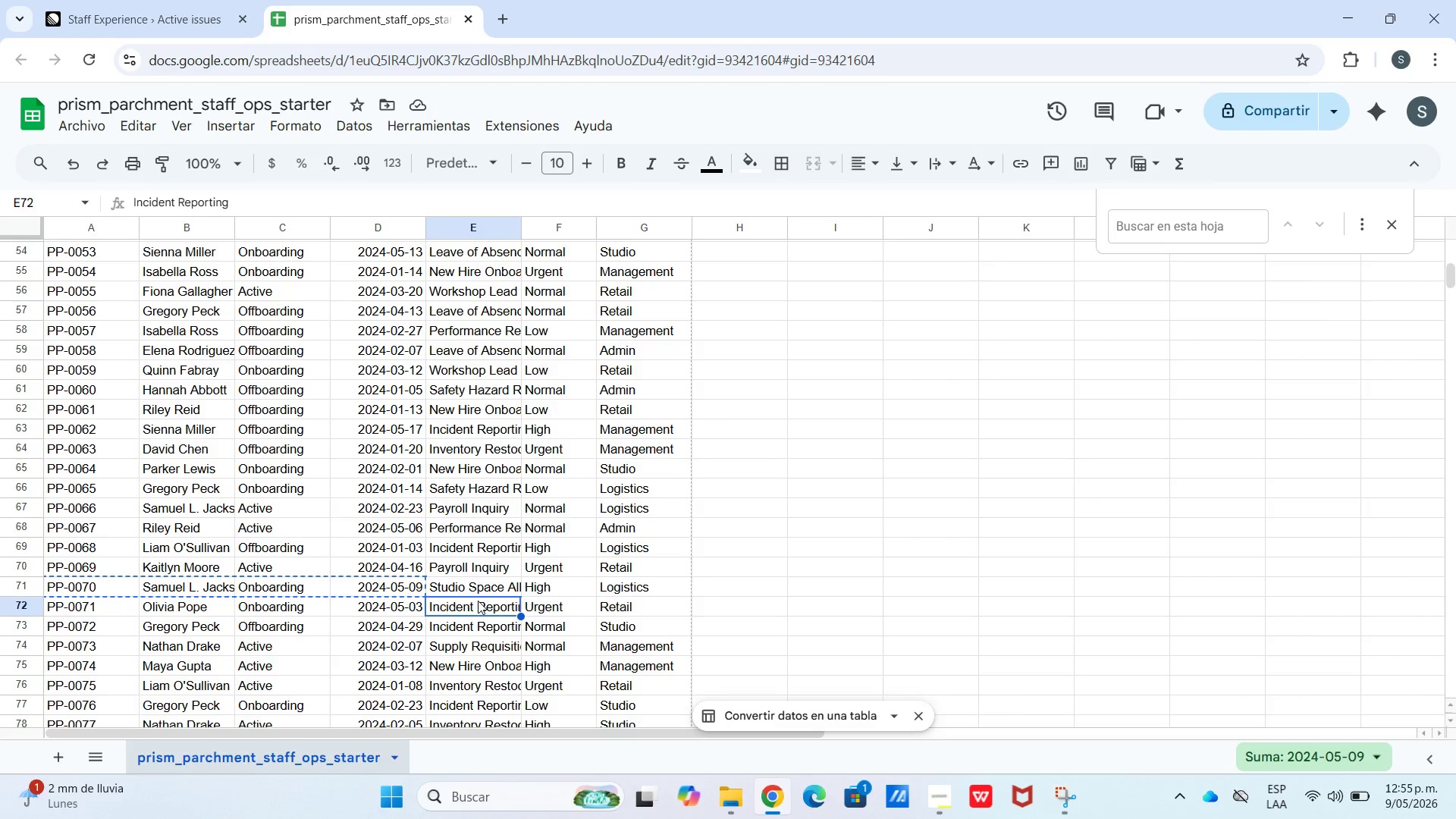 
key(Control+C)
 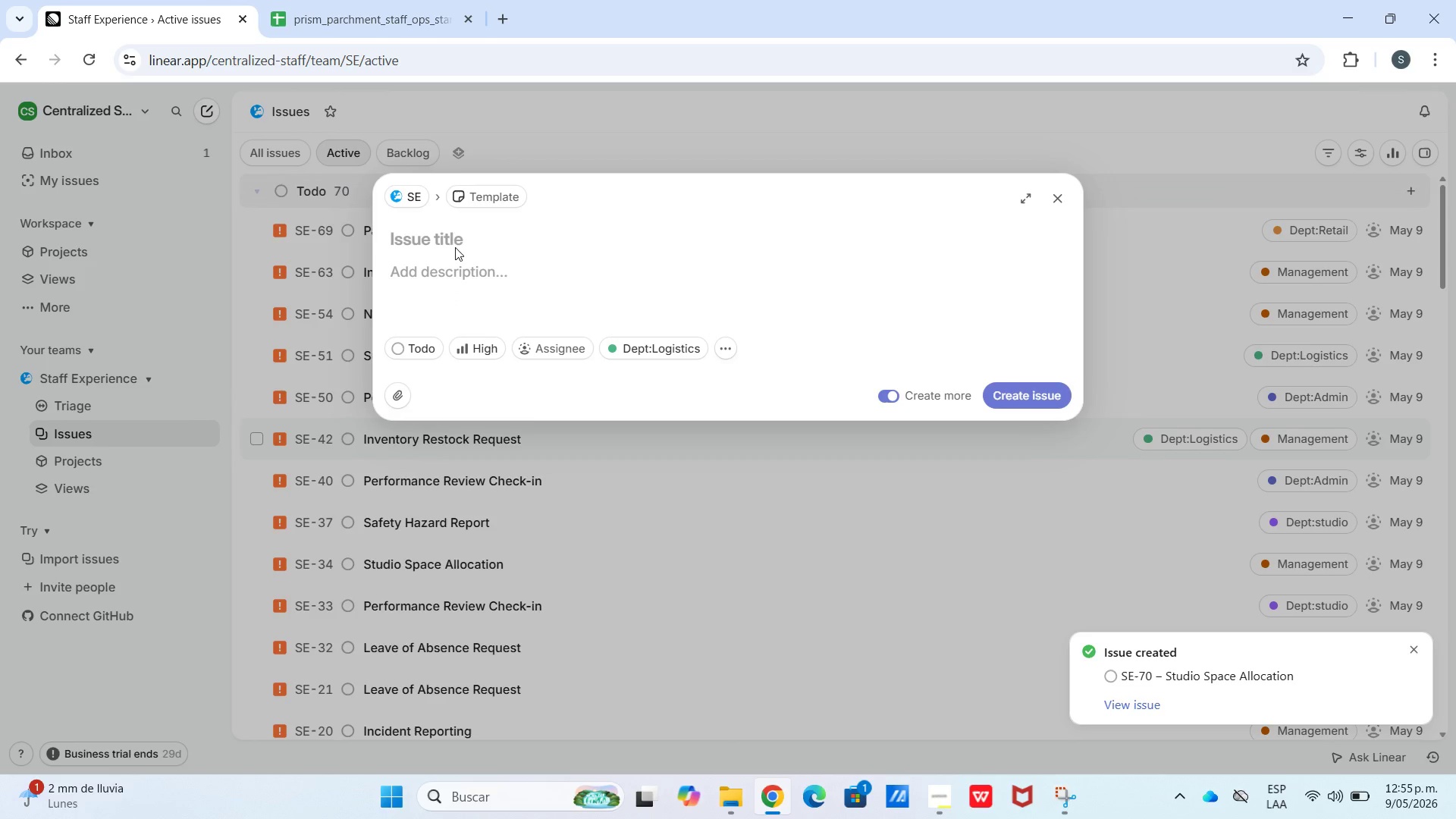 
key(Control+V)
 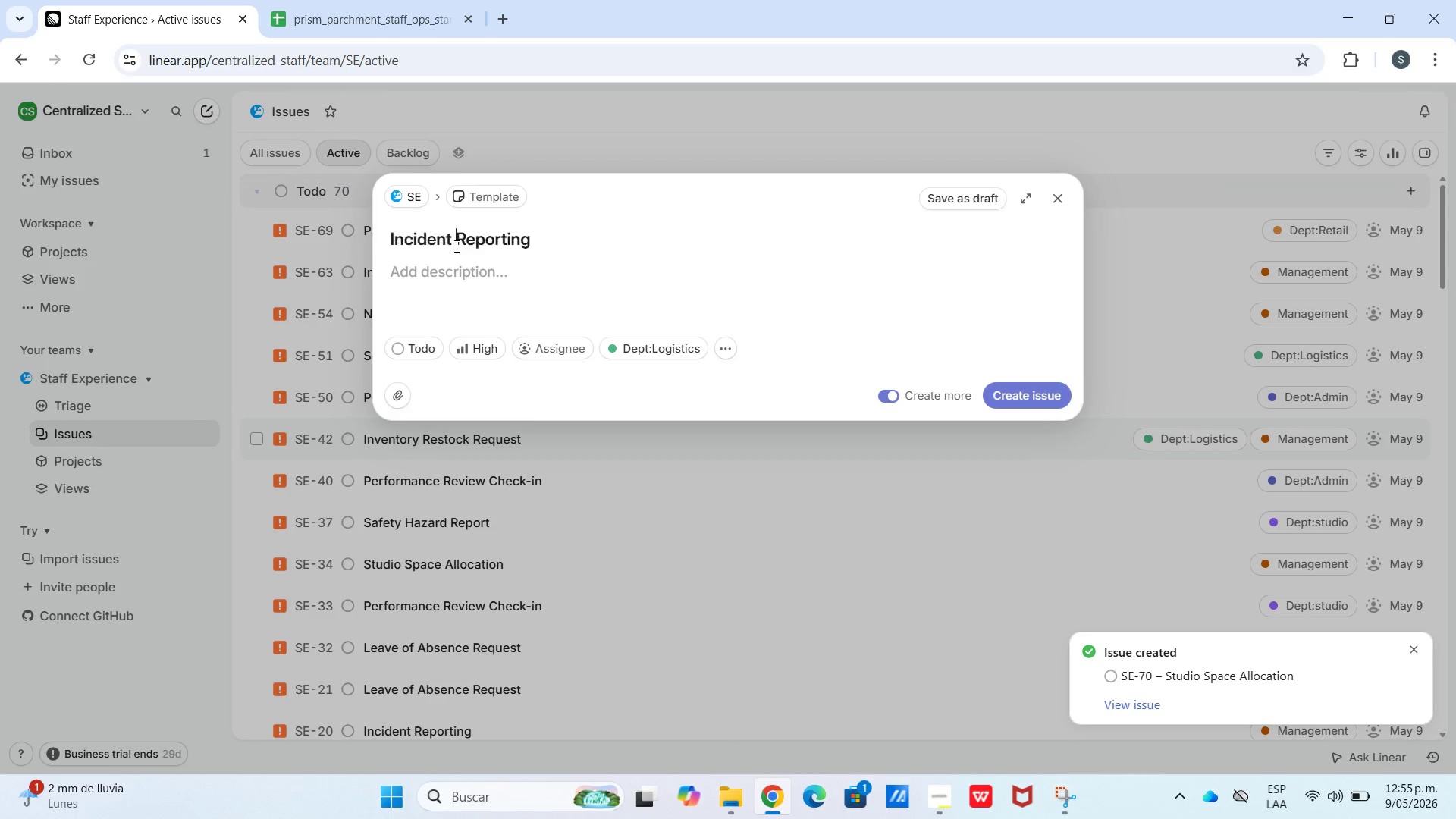 
left_click_drag(start_coordinate=[455, 246], to_coordinate=[450, 238])
 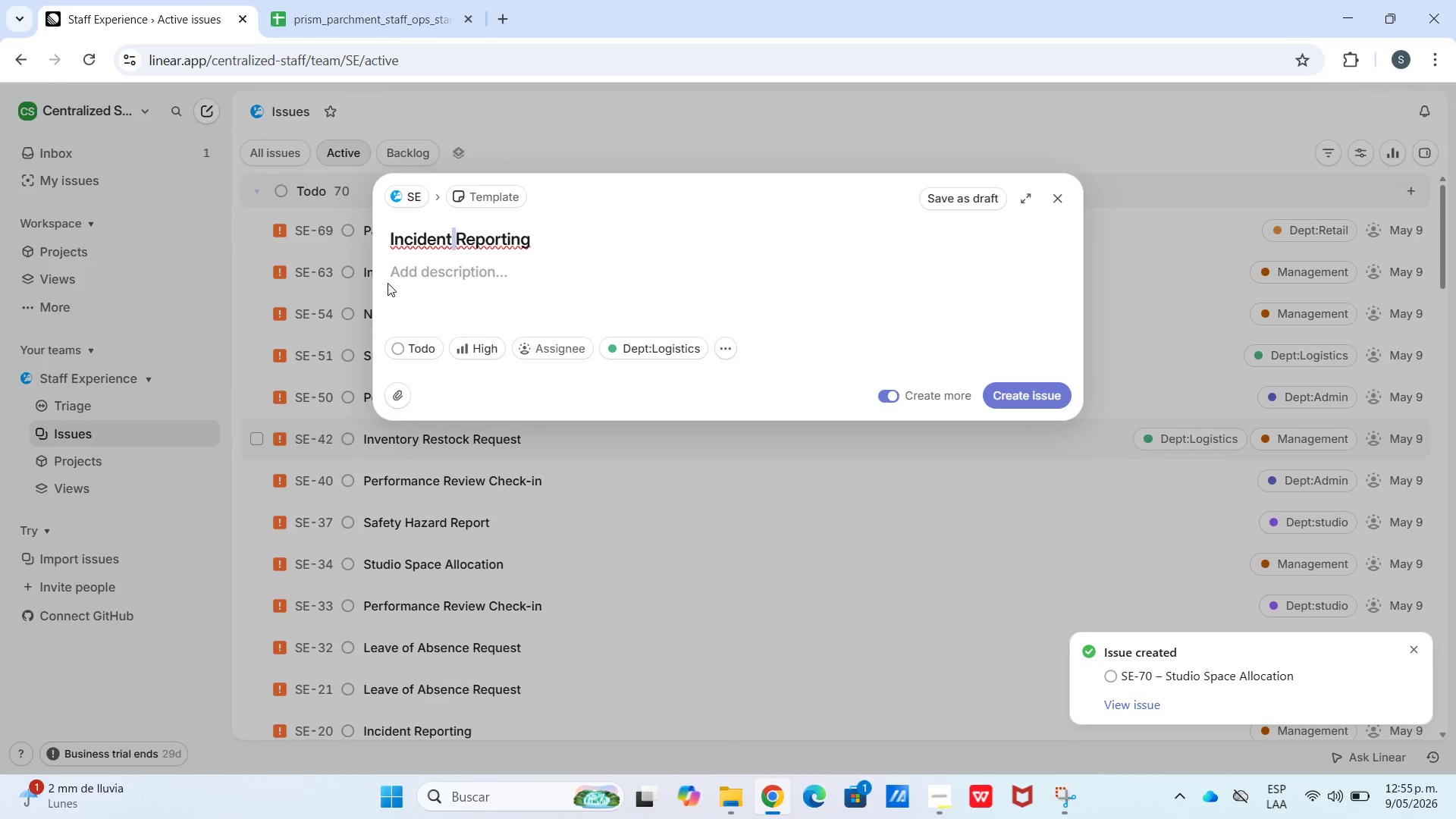 
left_click([391, 283])
 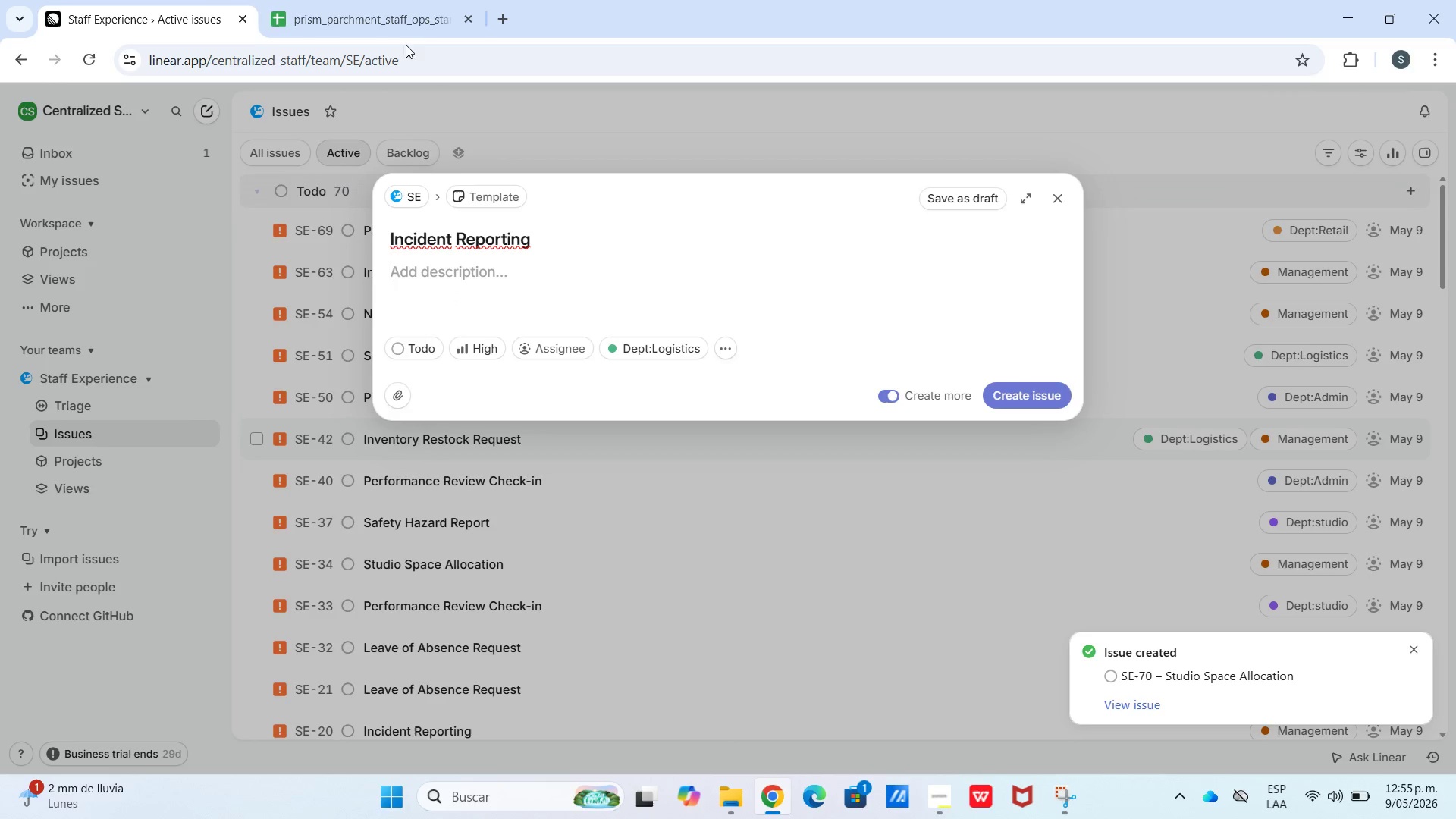 
left_click([400, 0])
 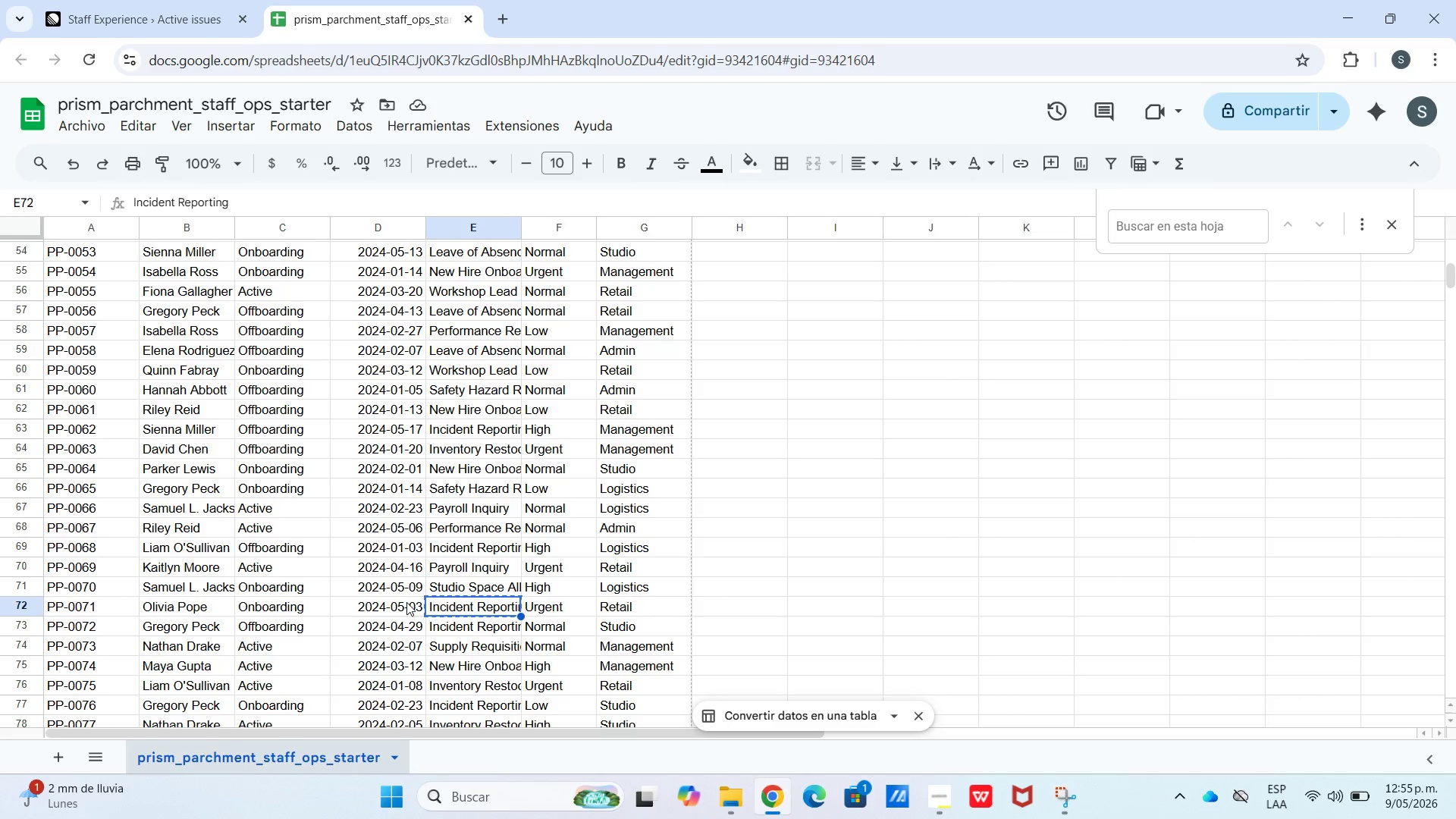 
left_click_drag(start_coordinate=[403, 606], to_coordinate=[109, 601])
 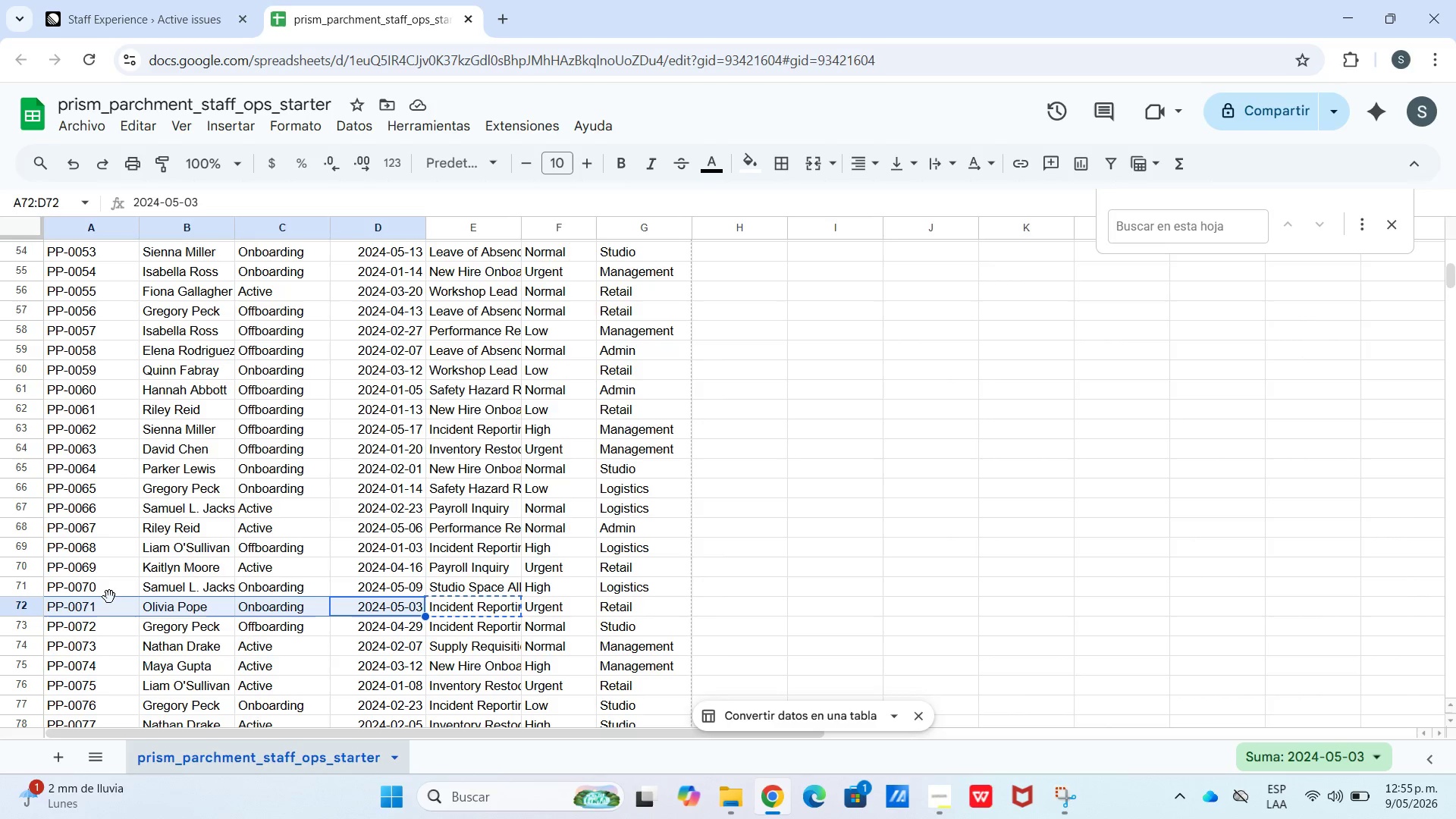 
key(Control+C)
 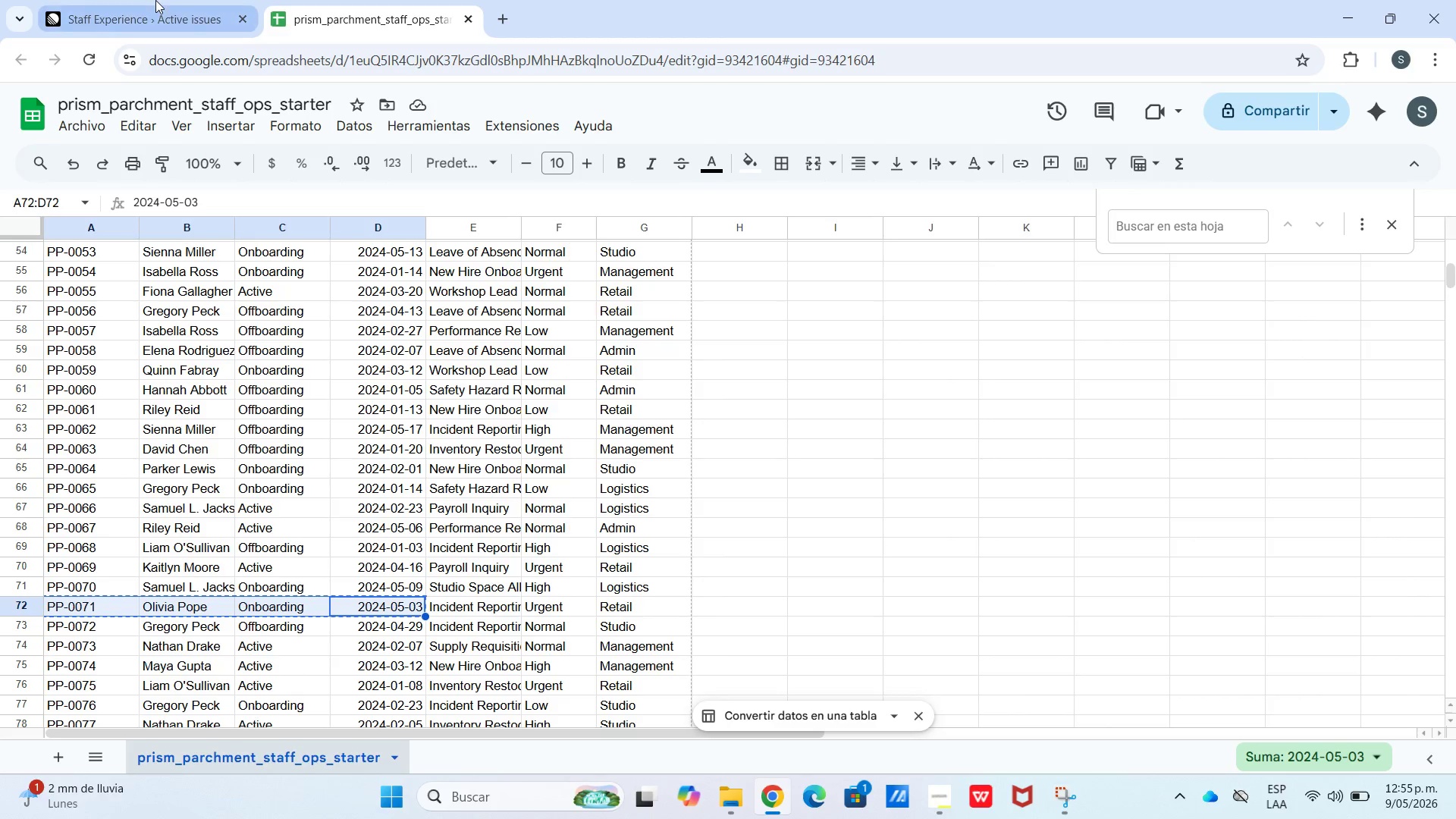 
hold_key(key=ControlLeft, duration=0.89)
 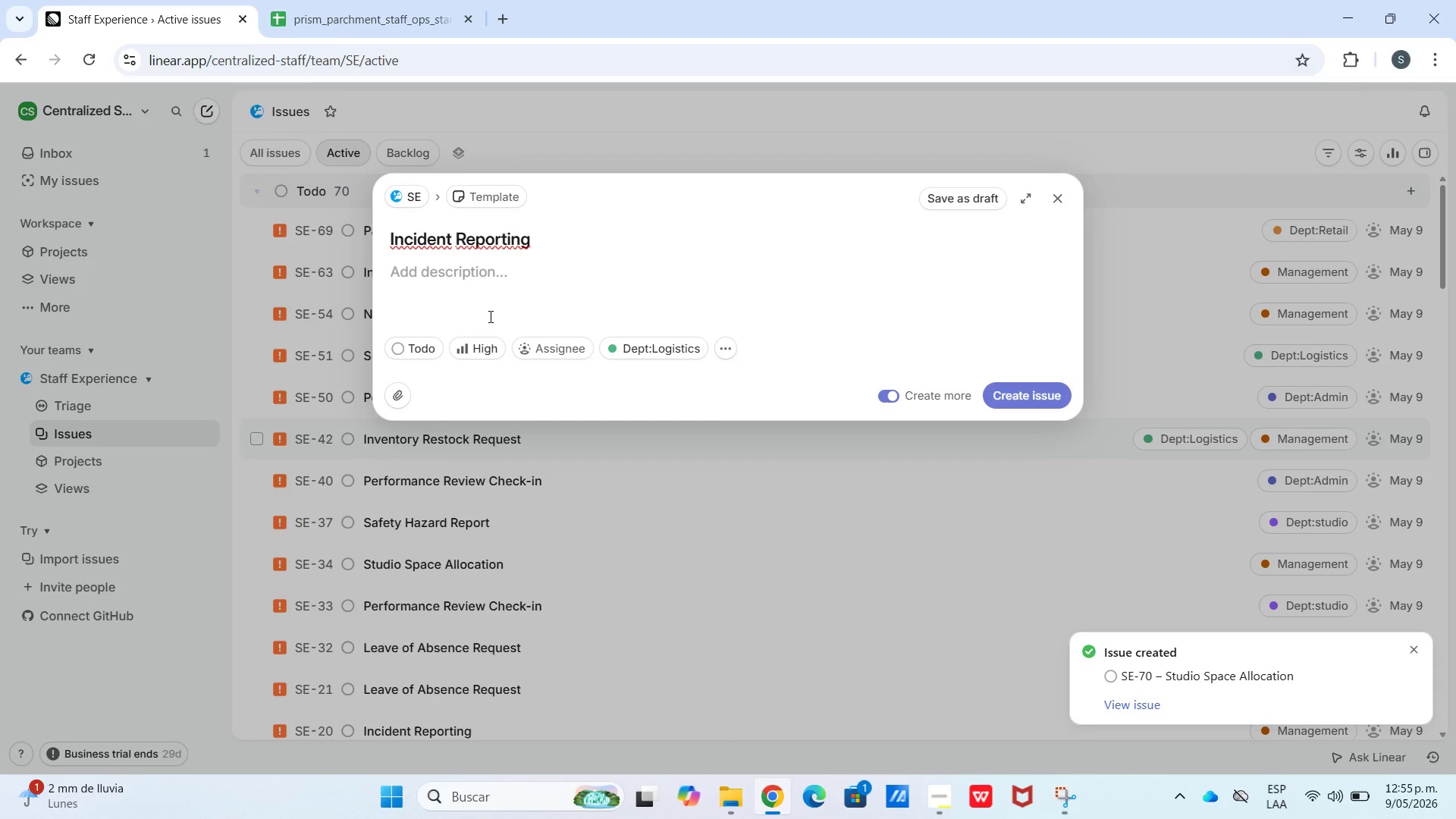 
key(Meta+V)
 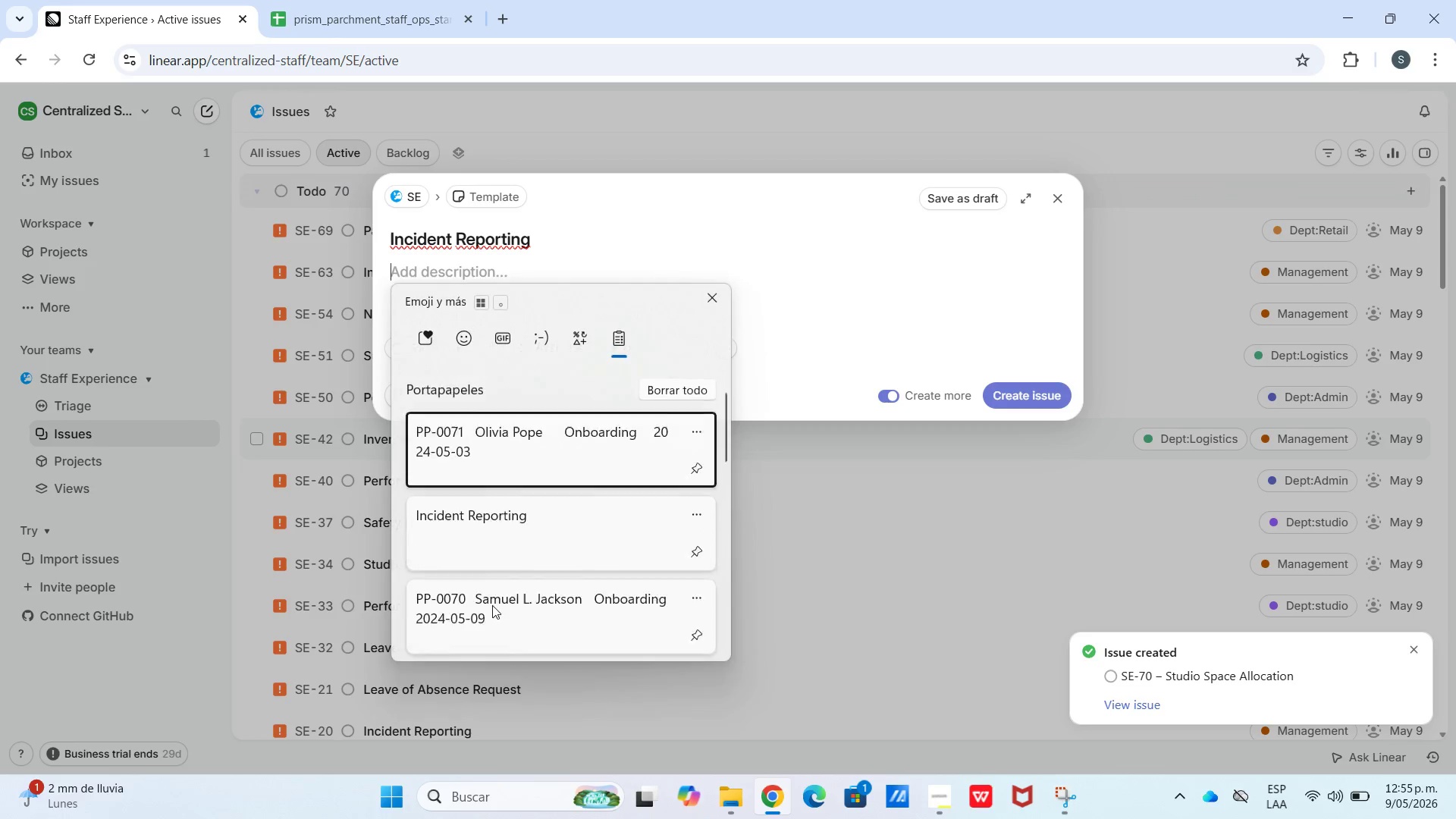 
left_click([527, 595])
 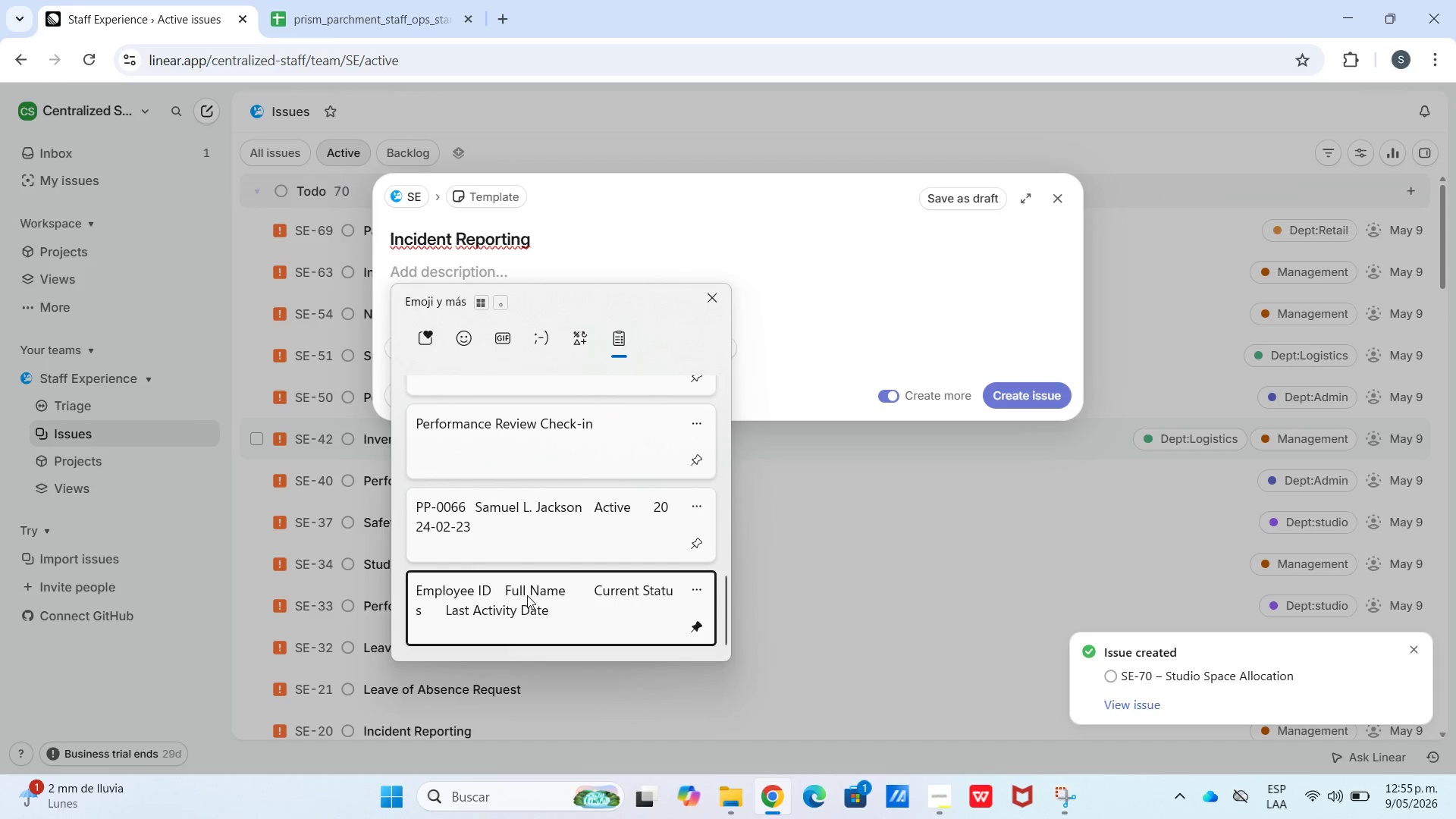 
key(Control+ControlLeft)
 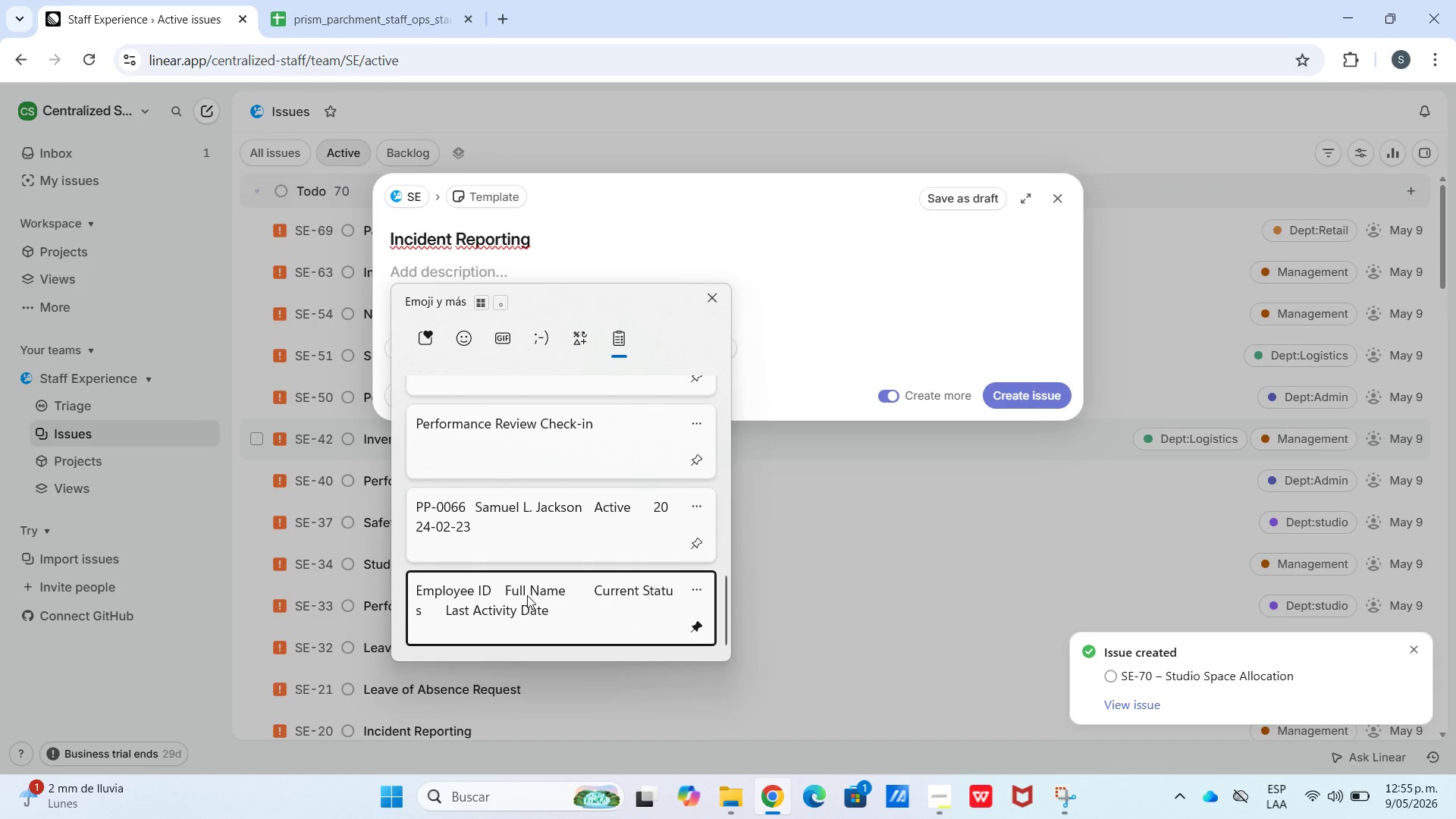 
key(Control+V)
 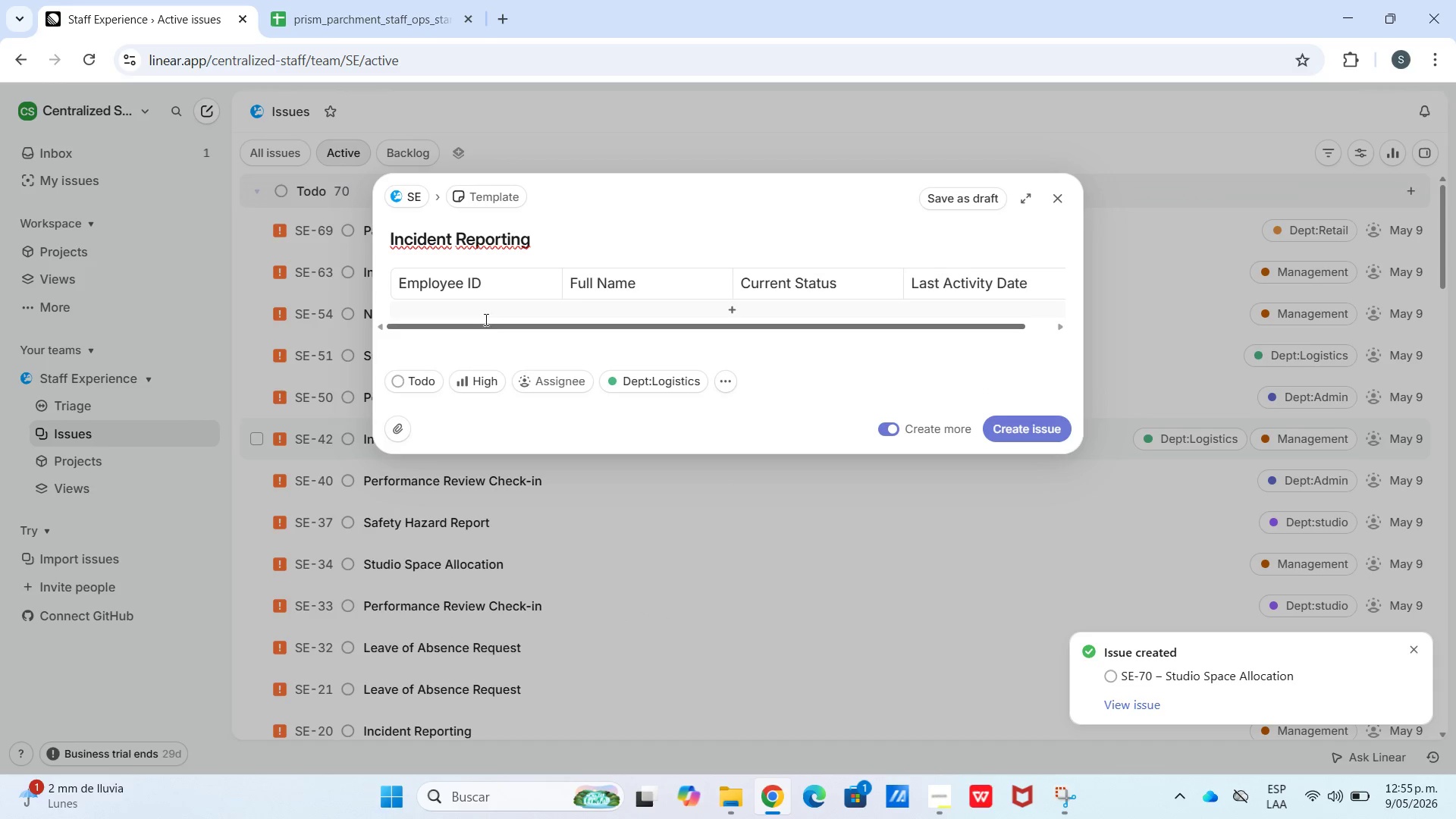 
scroll: coordinate [517, 575], scroll_direction: down, amount: 22.0
 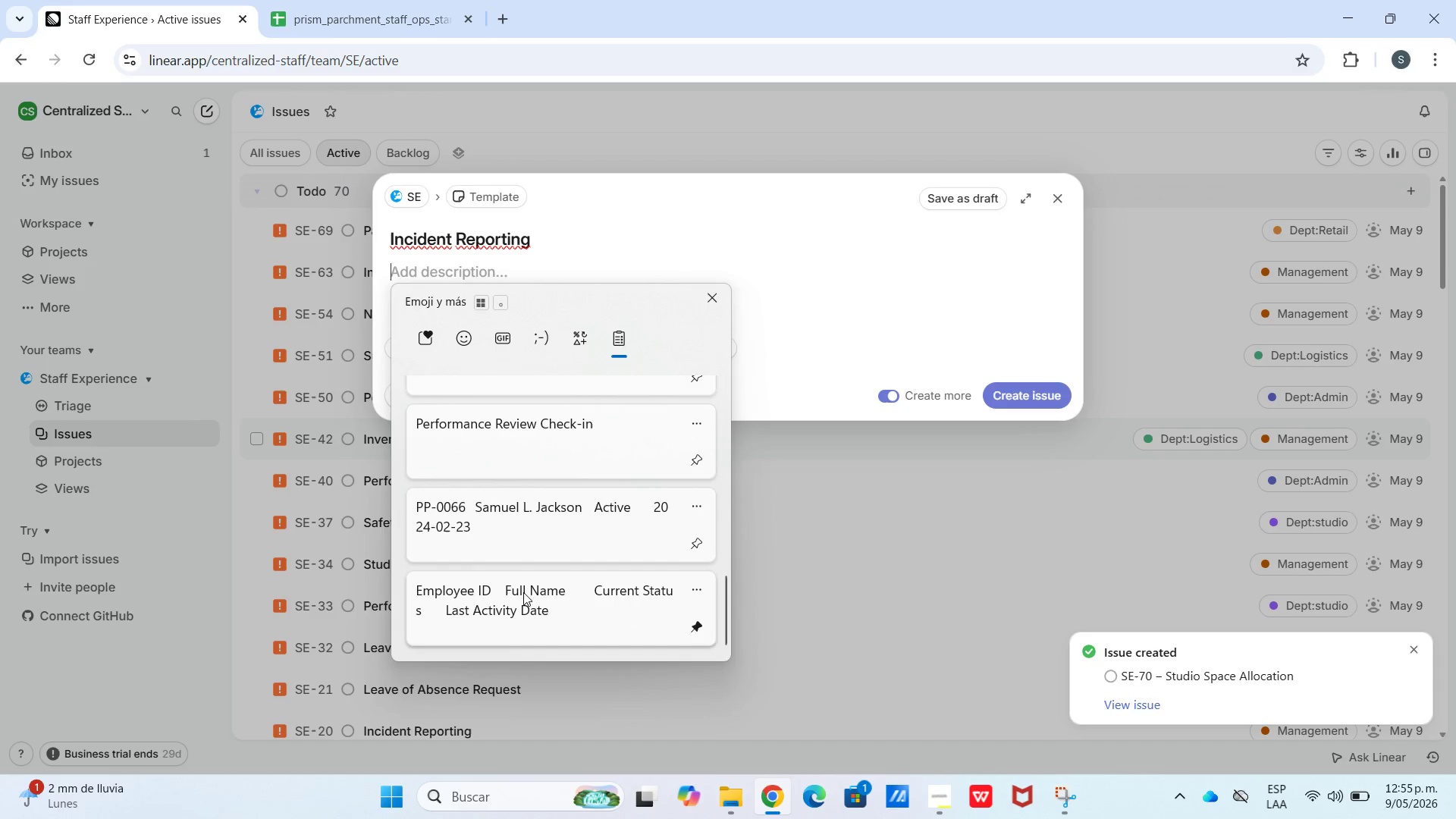 
double_click([483, 307])
 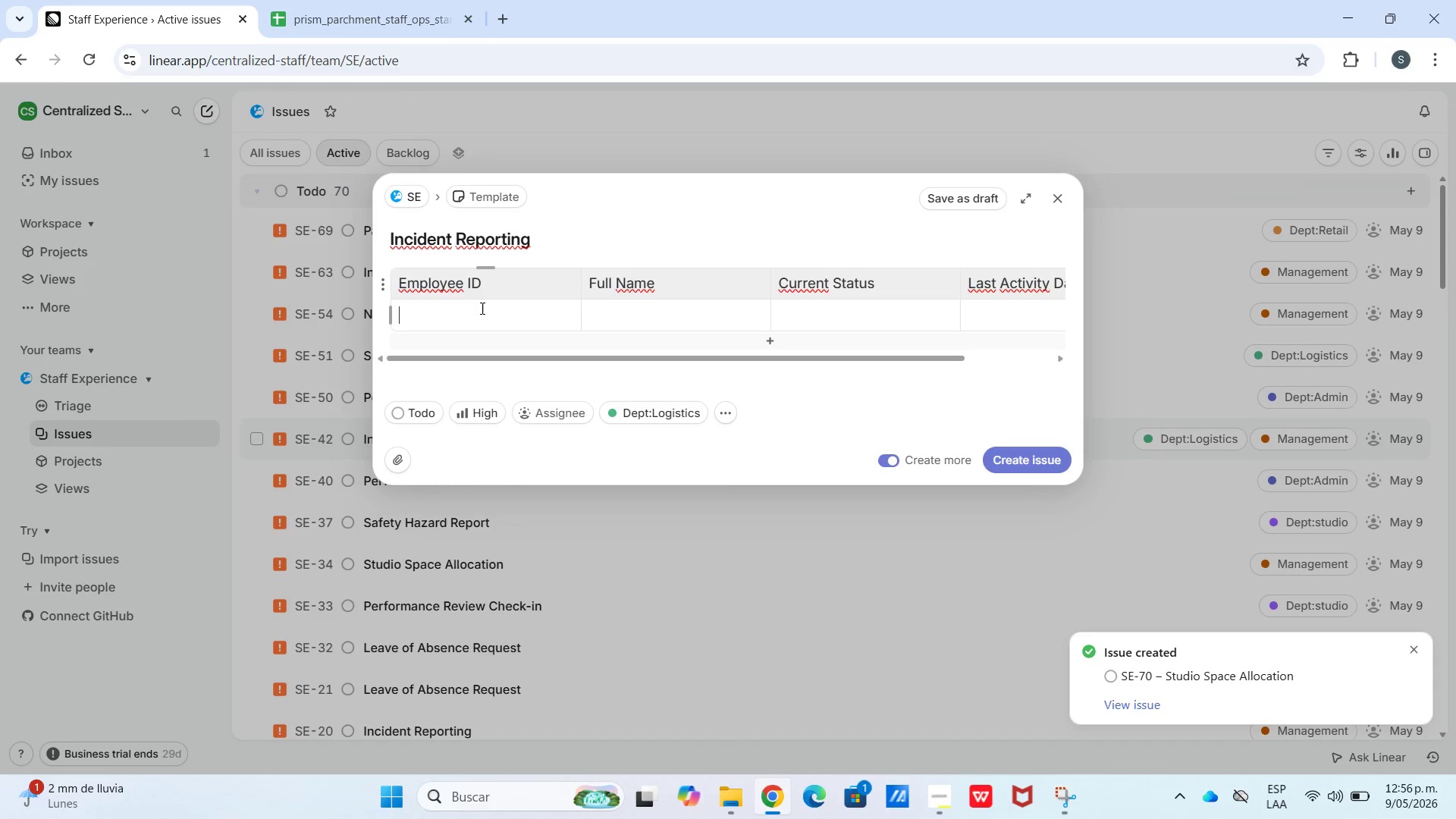 
hold_key(key=ControlLeft, duration=0.52)
 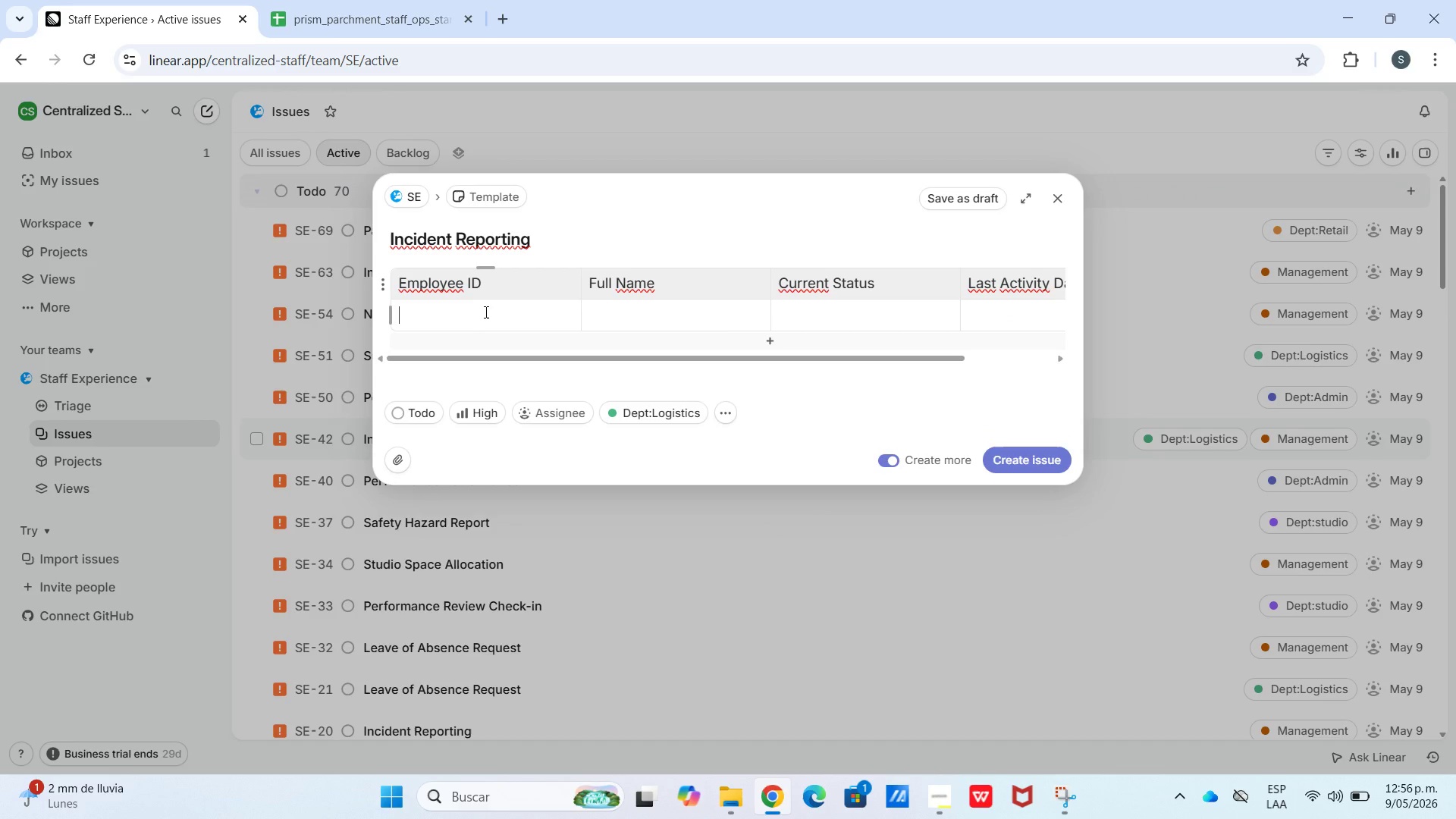 
key(Meta+V)
 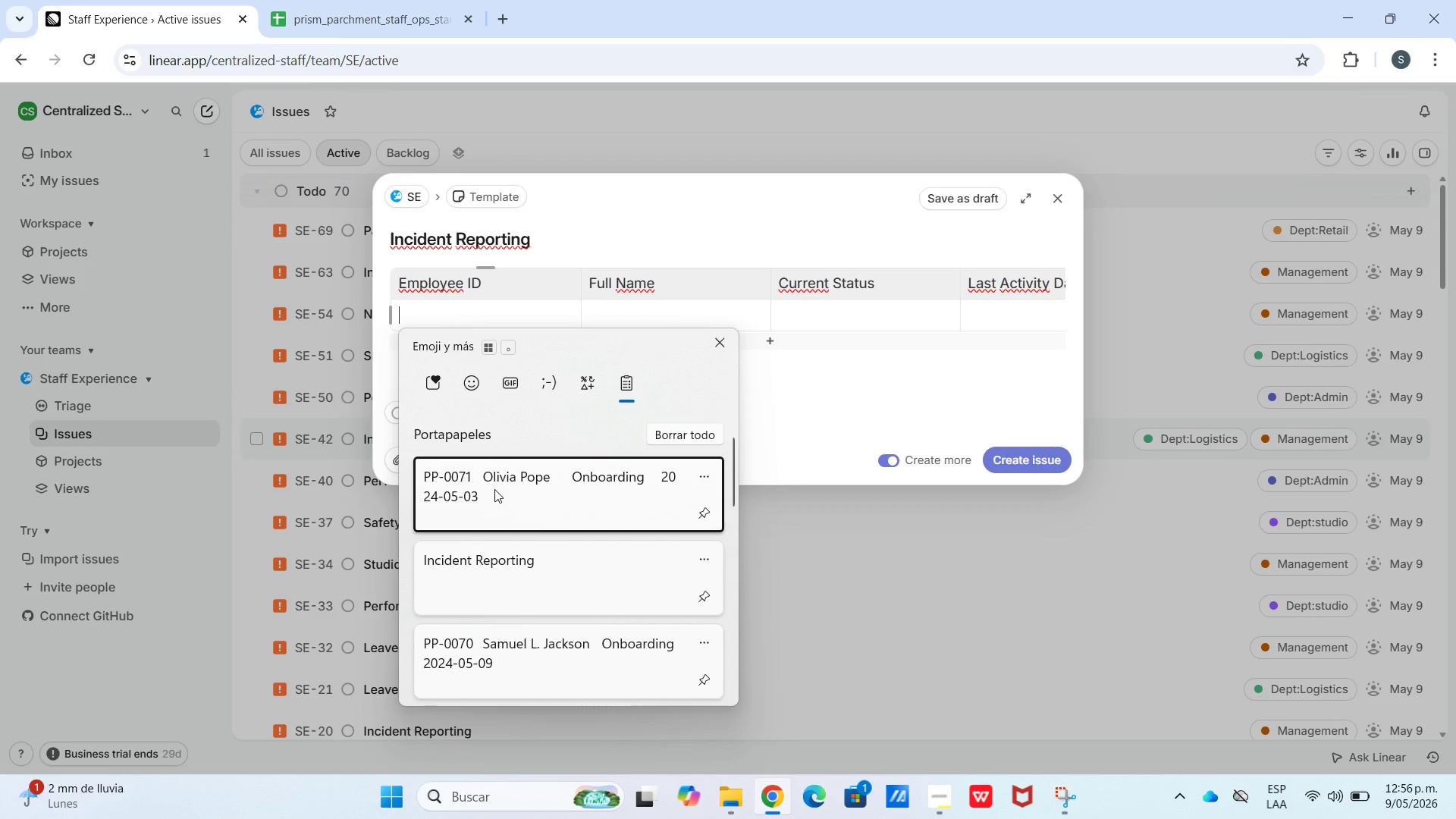 
left_click([494, 489])
 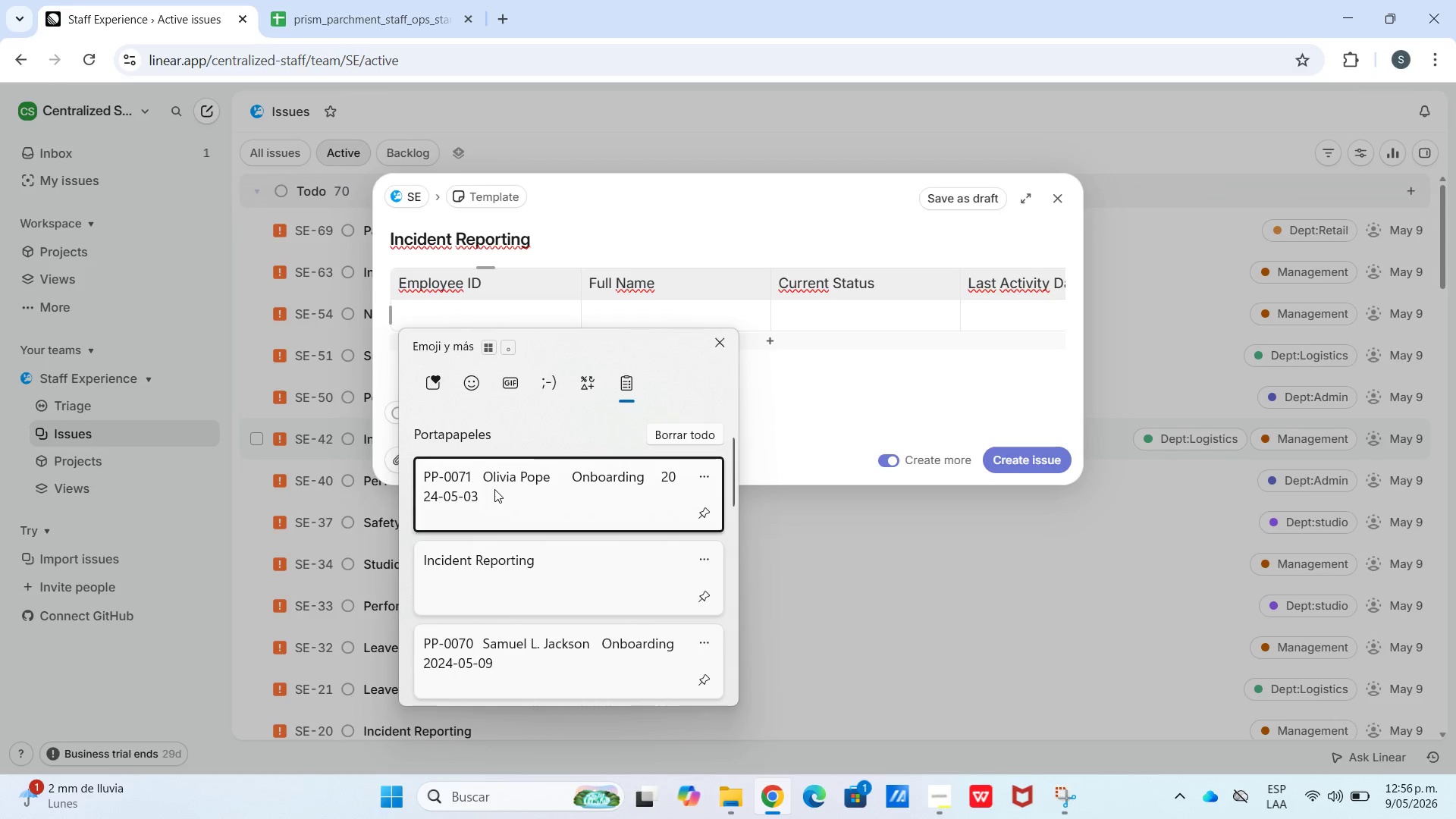 
key(Control+ControlLeft)
 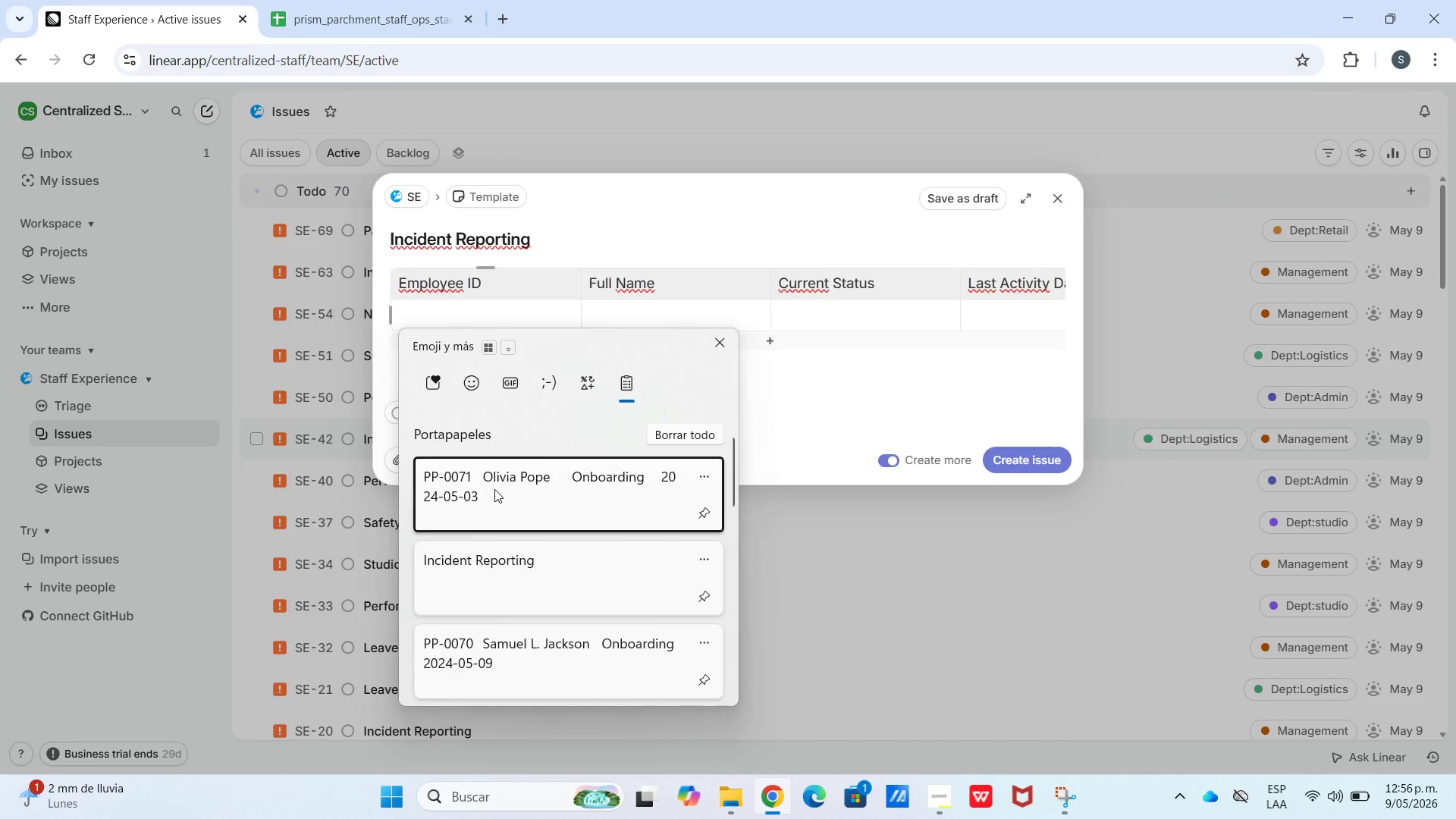 
key(Control+V)
 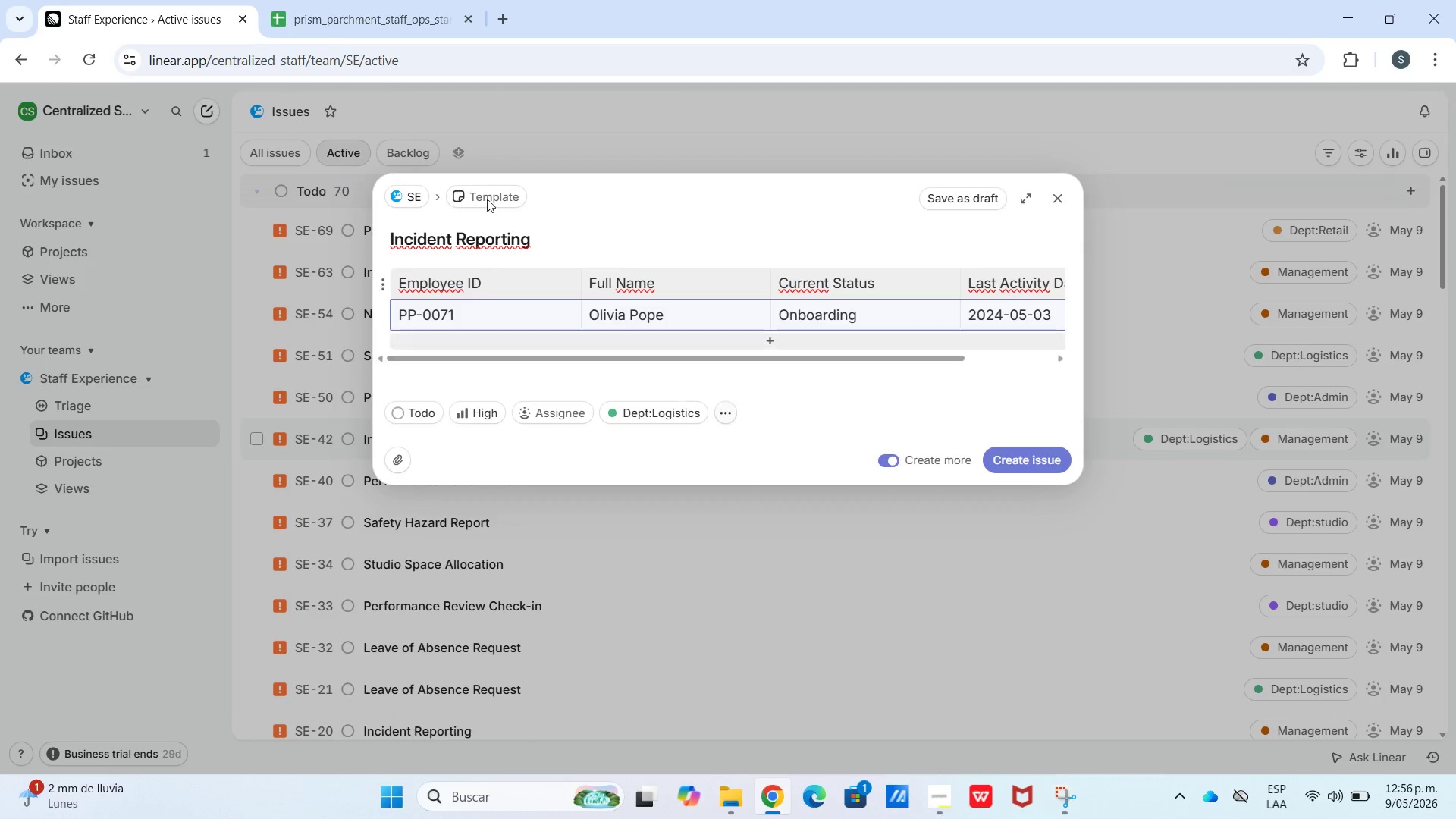 
left_click([372, 3])
 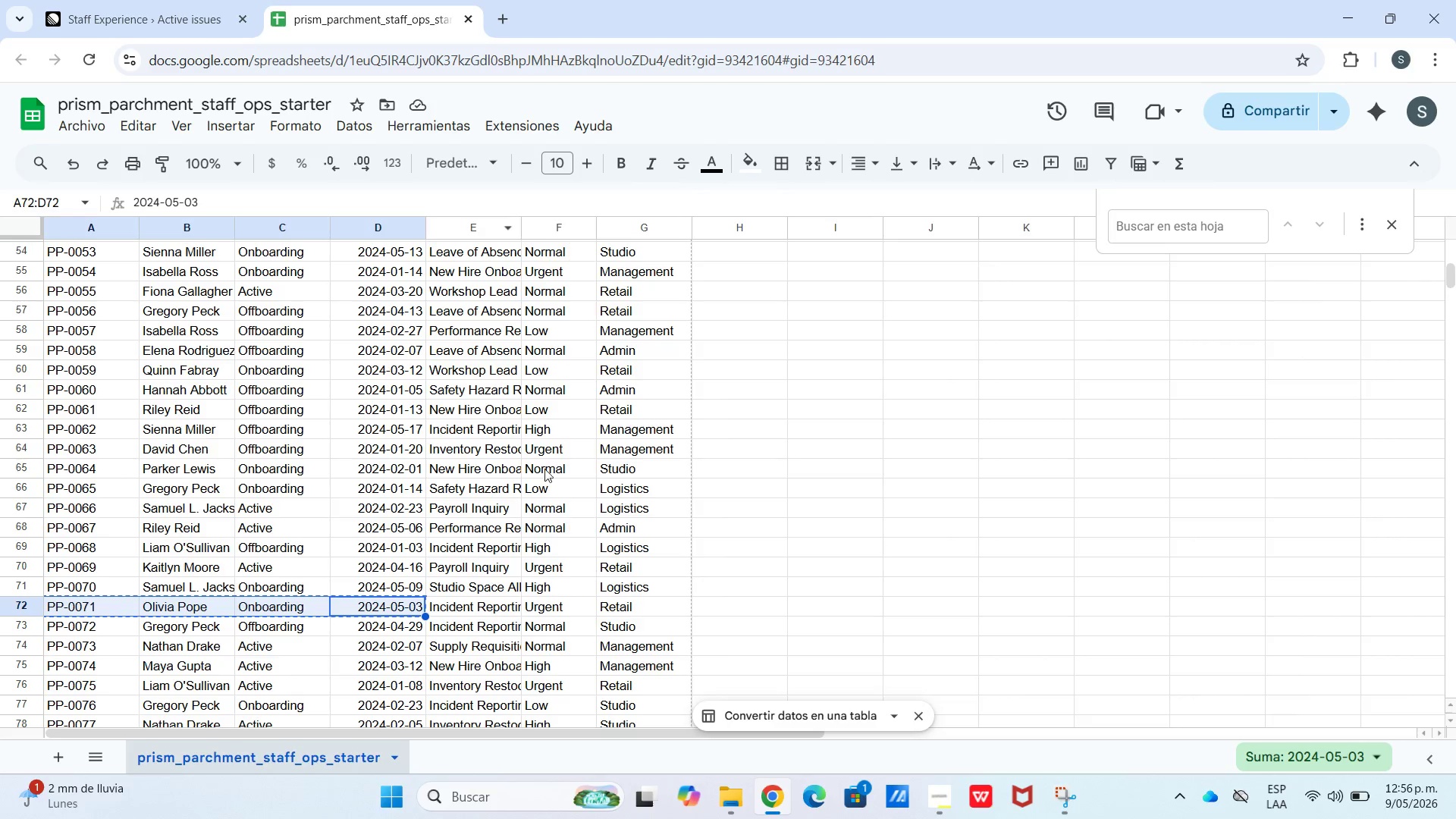 
left_click([92, 0])
 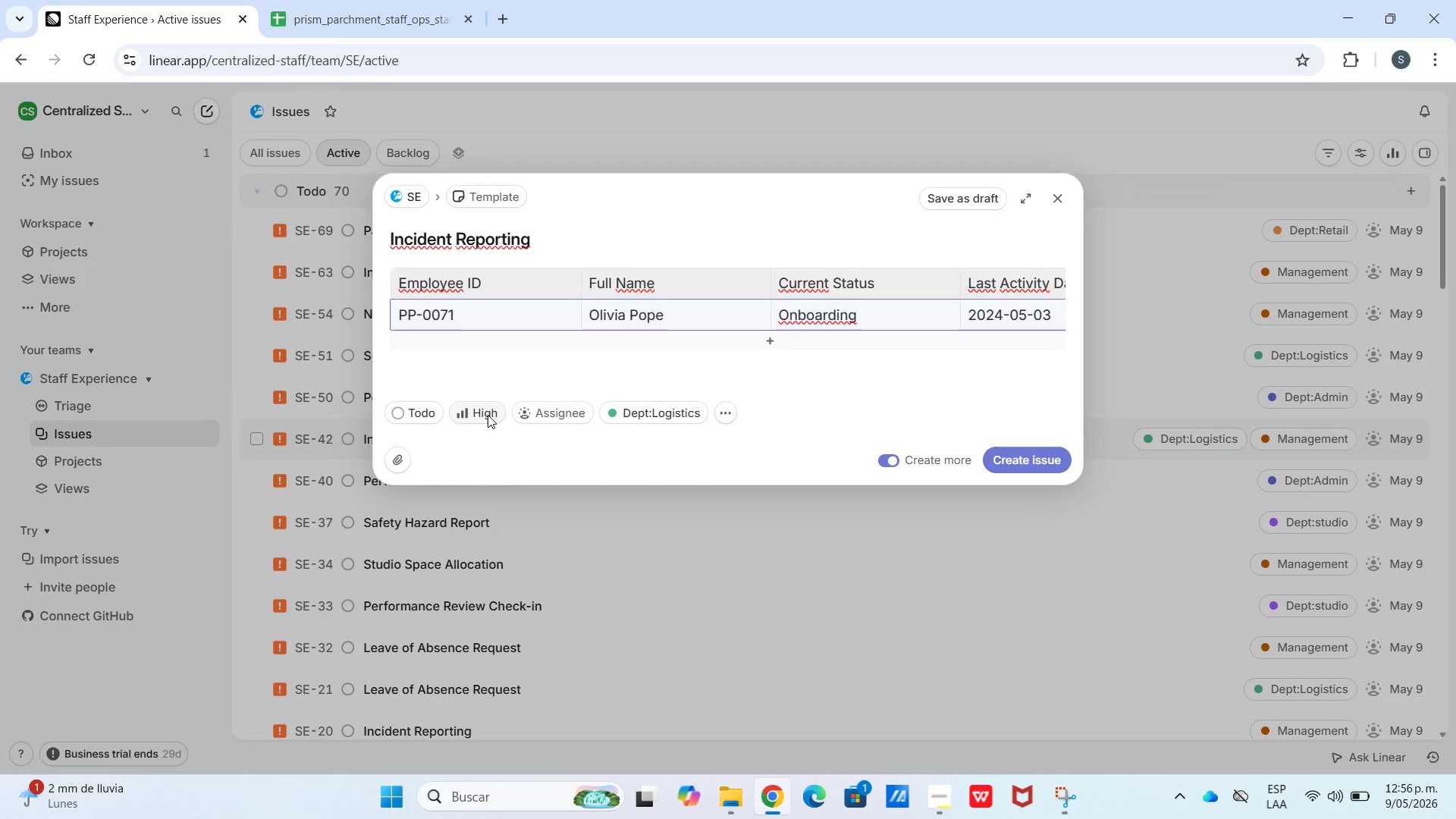 
left_click([486, 416])
 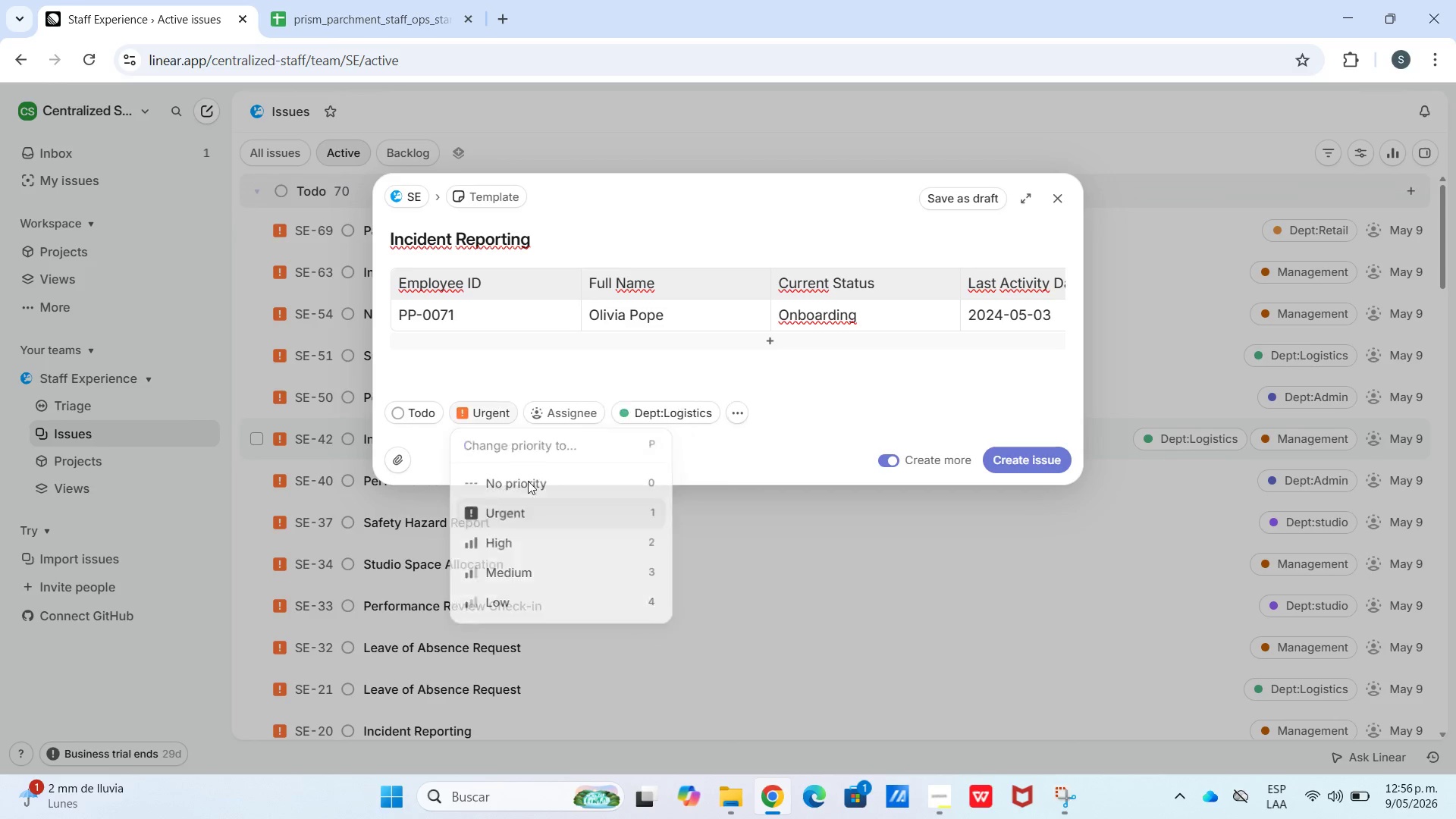 
double_click([645, 418])
 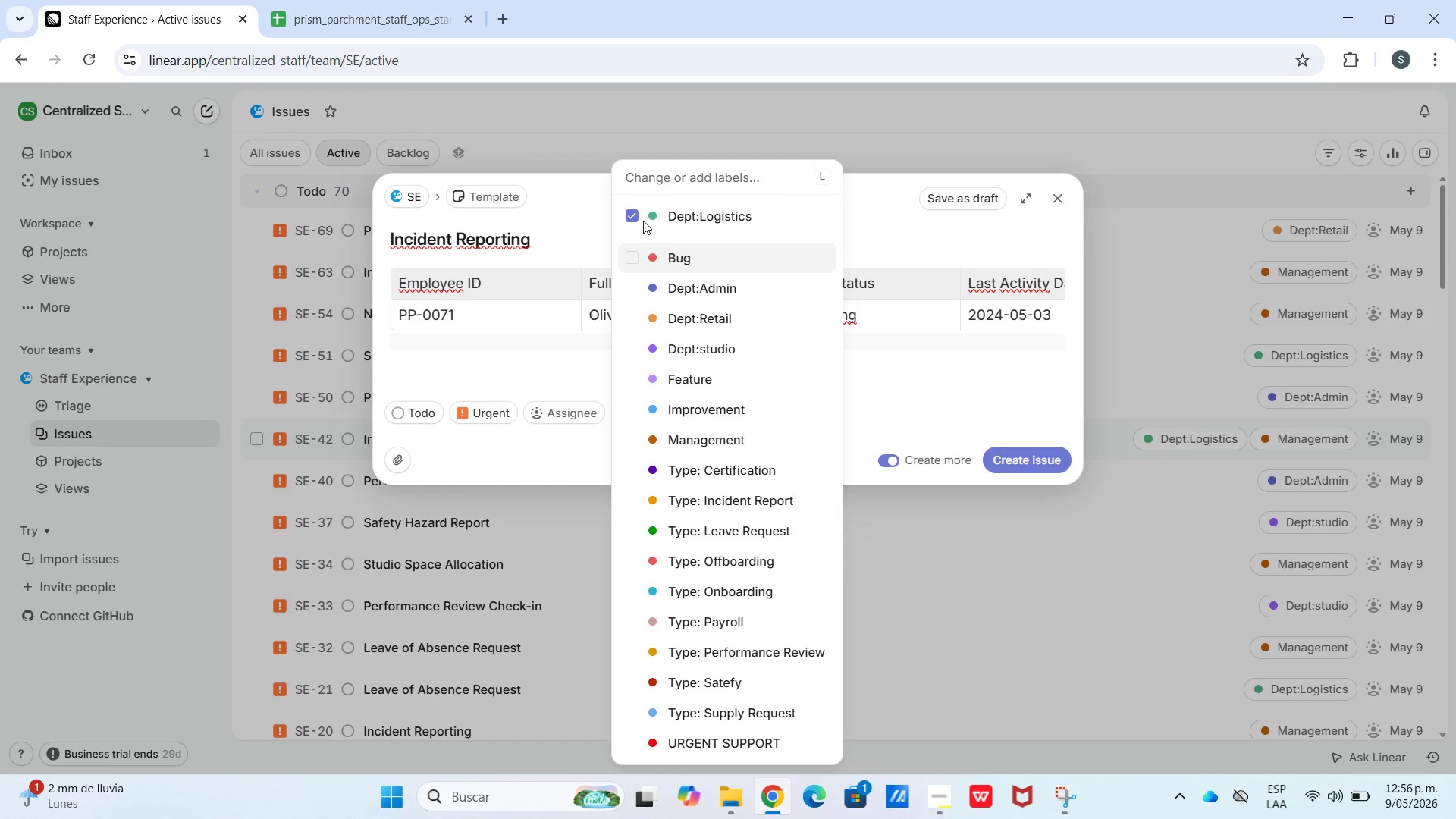 
left_click([633, 214])
 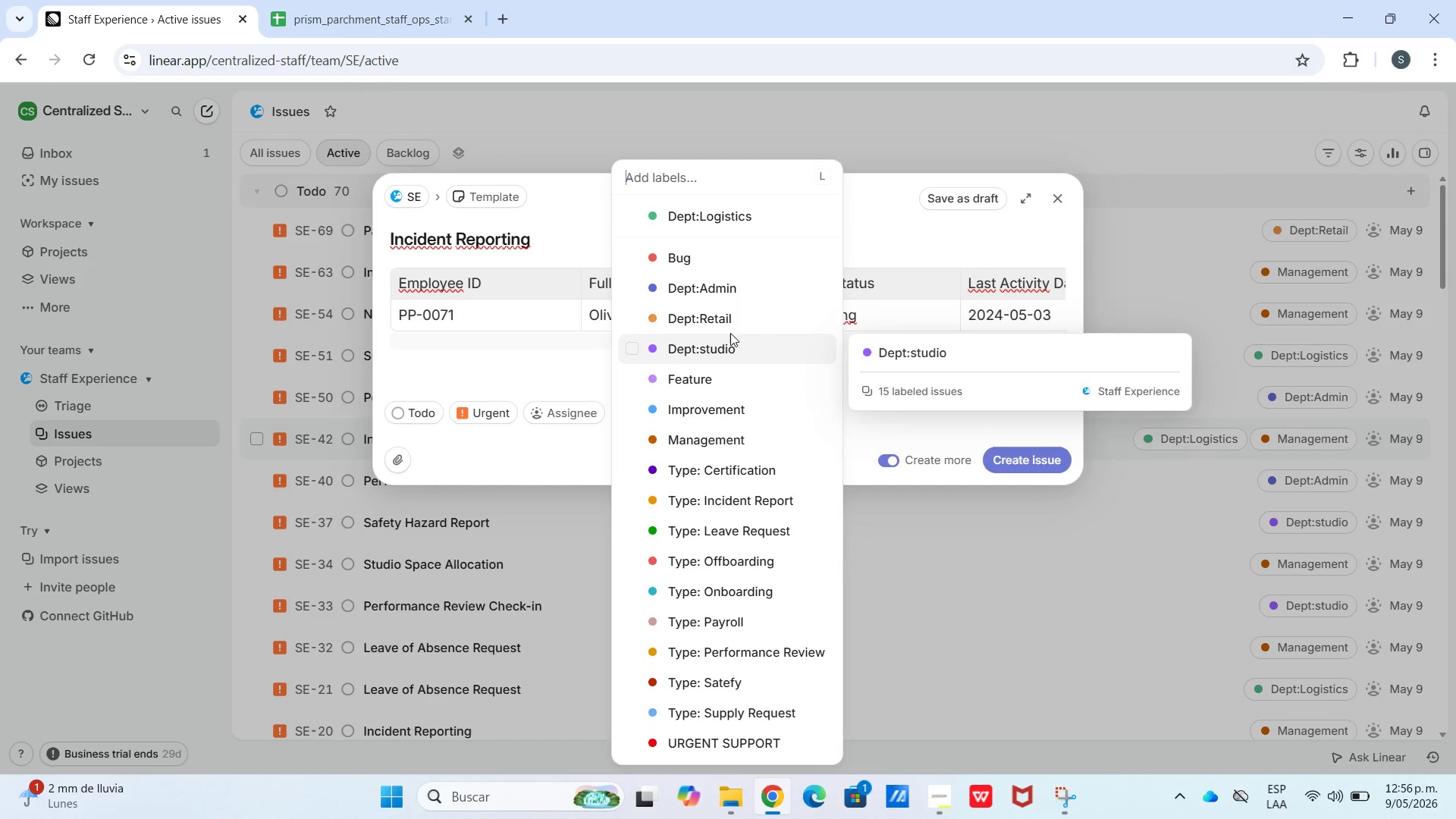 
left_click([730, 330])
 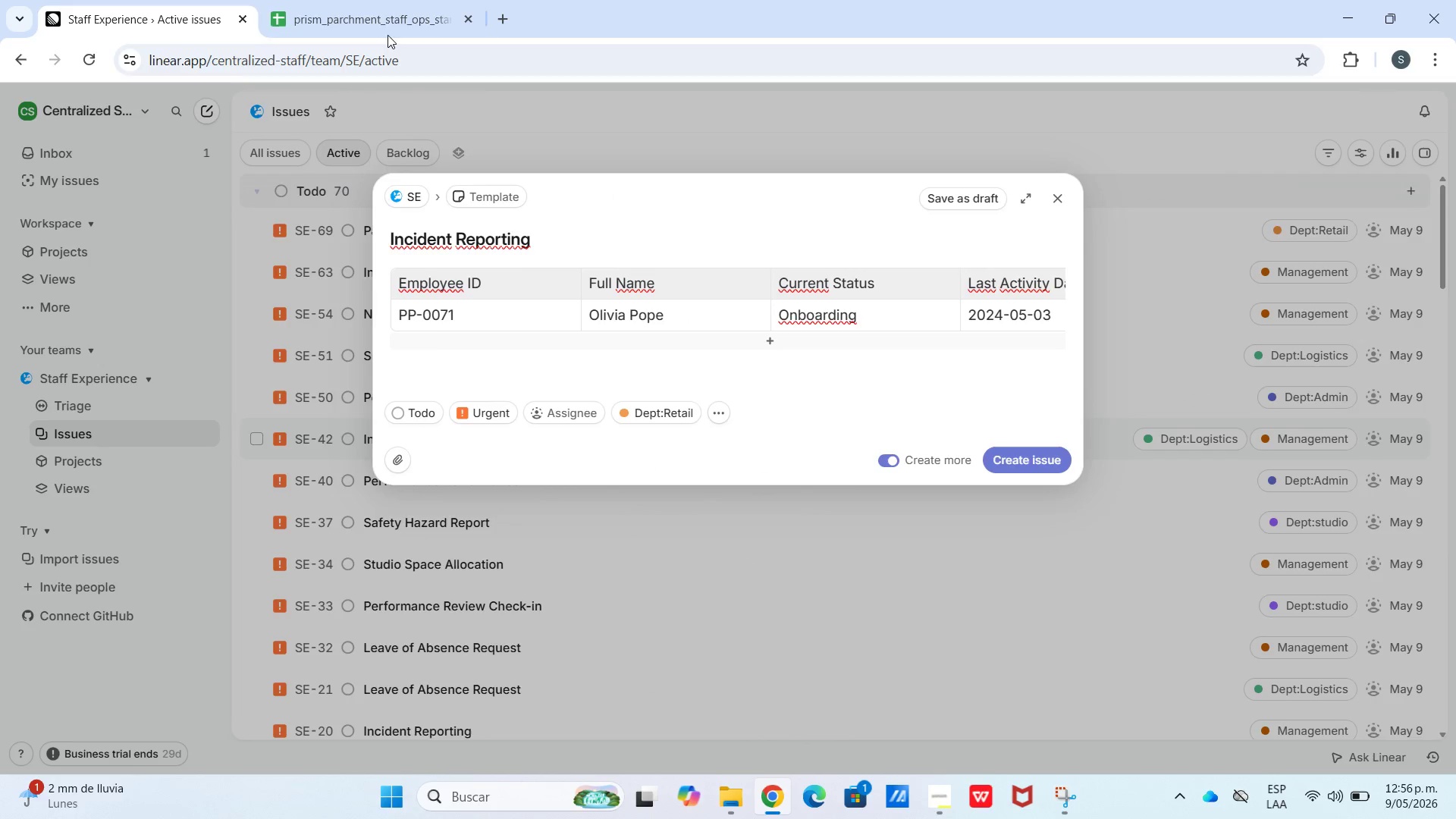 
left_click([403, 20])
 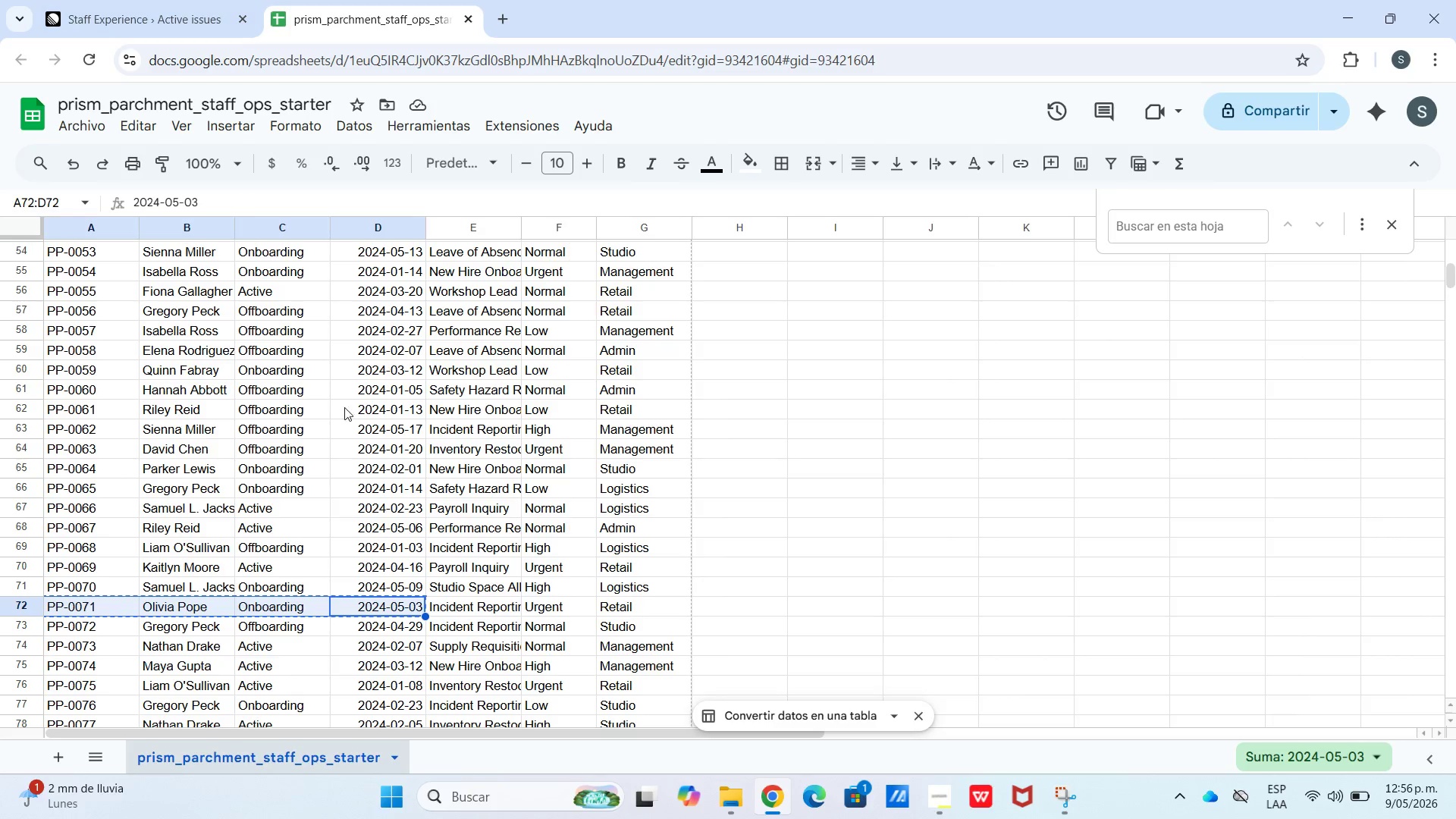 
left_click([98, 0])
 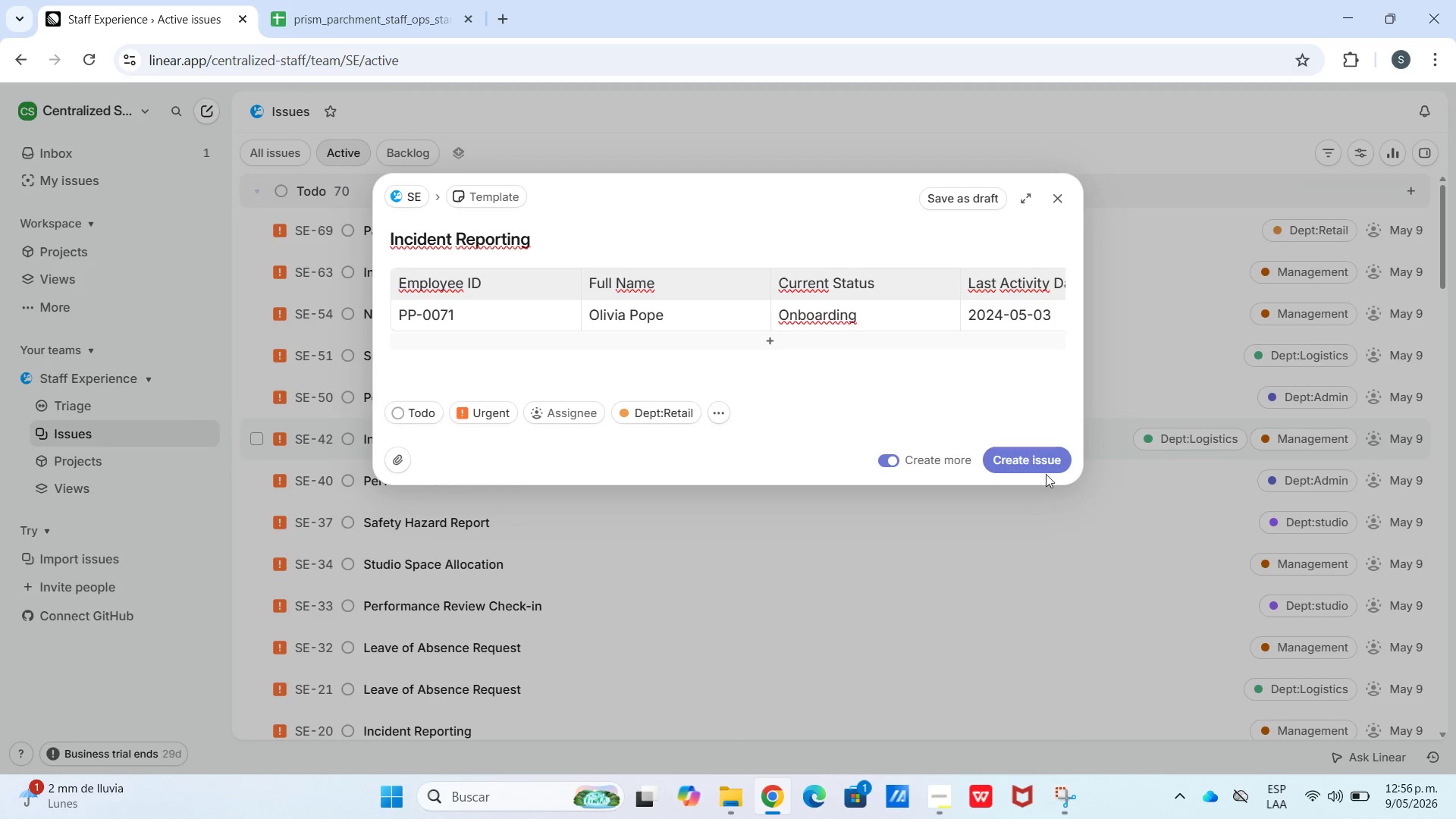 
left_click([1038, 468])
 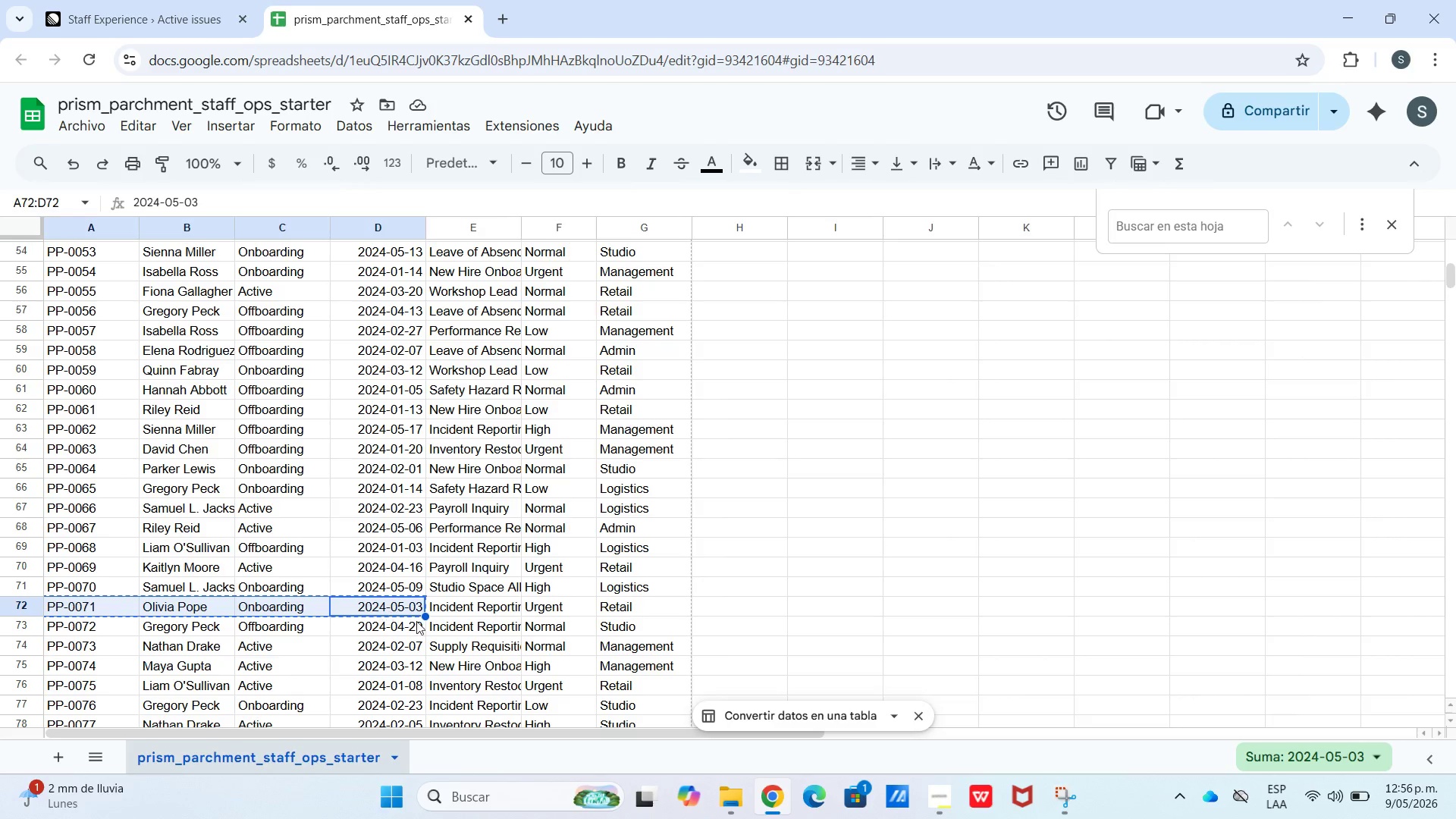 
key(Control+C)
 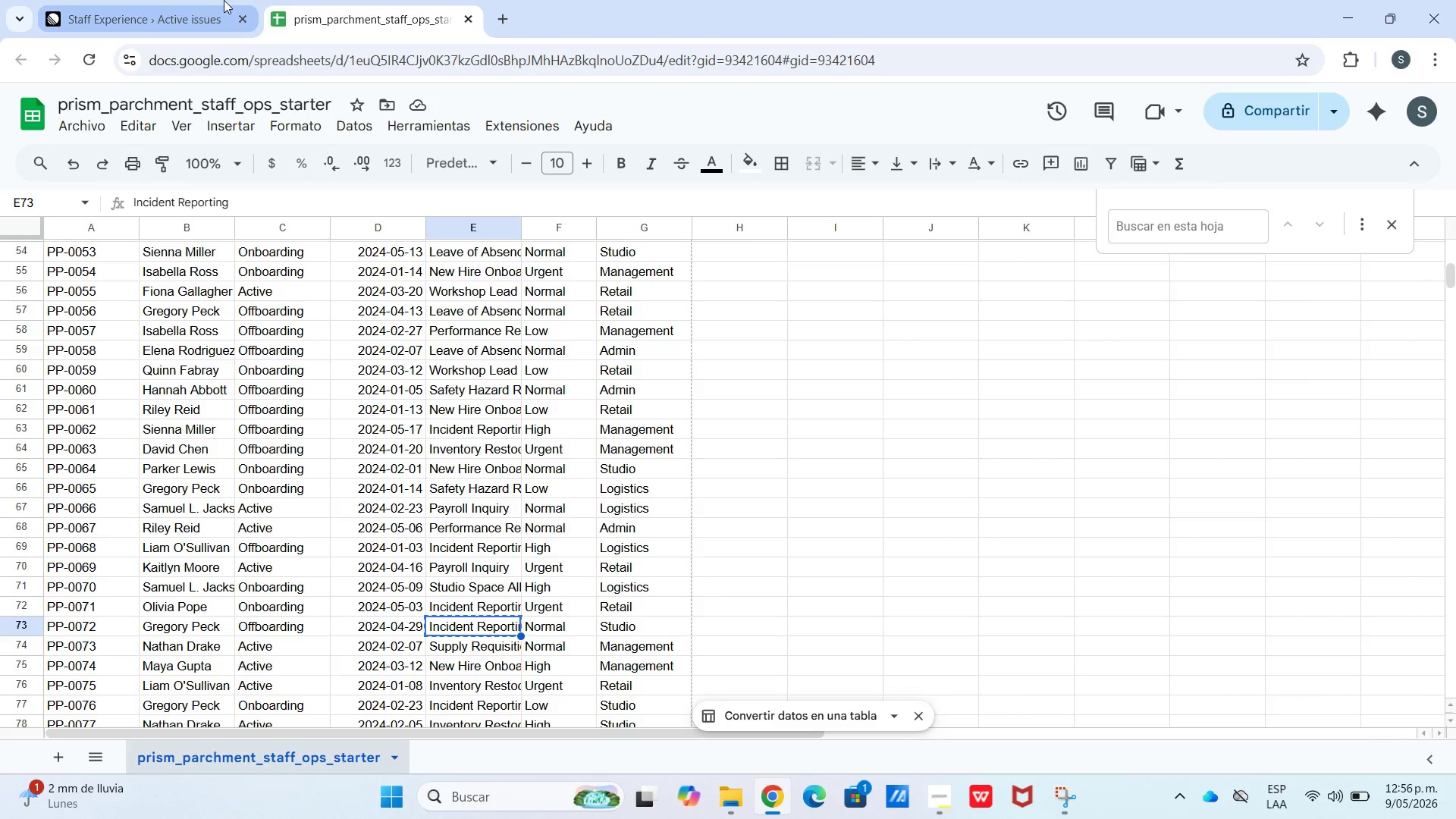 
left_click([224, 0])
 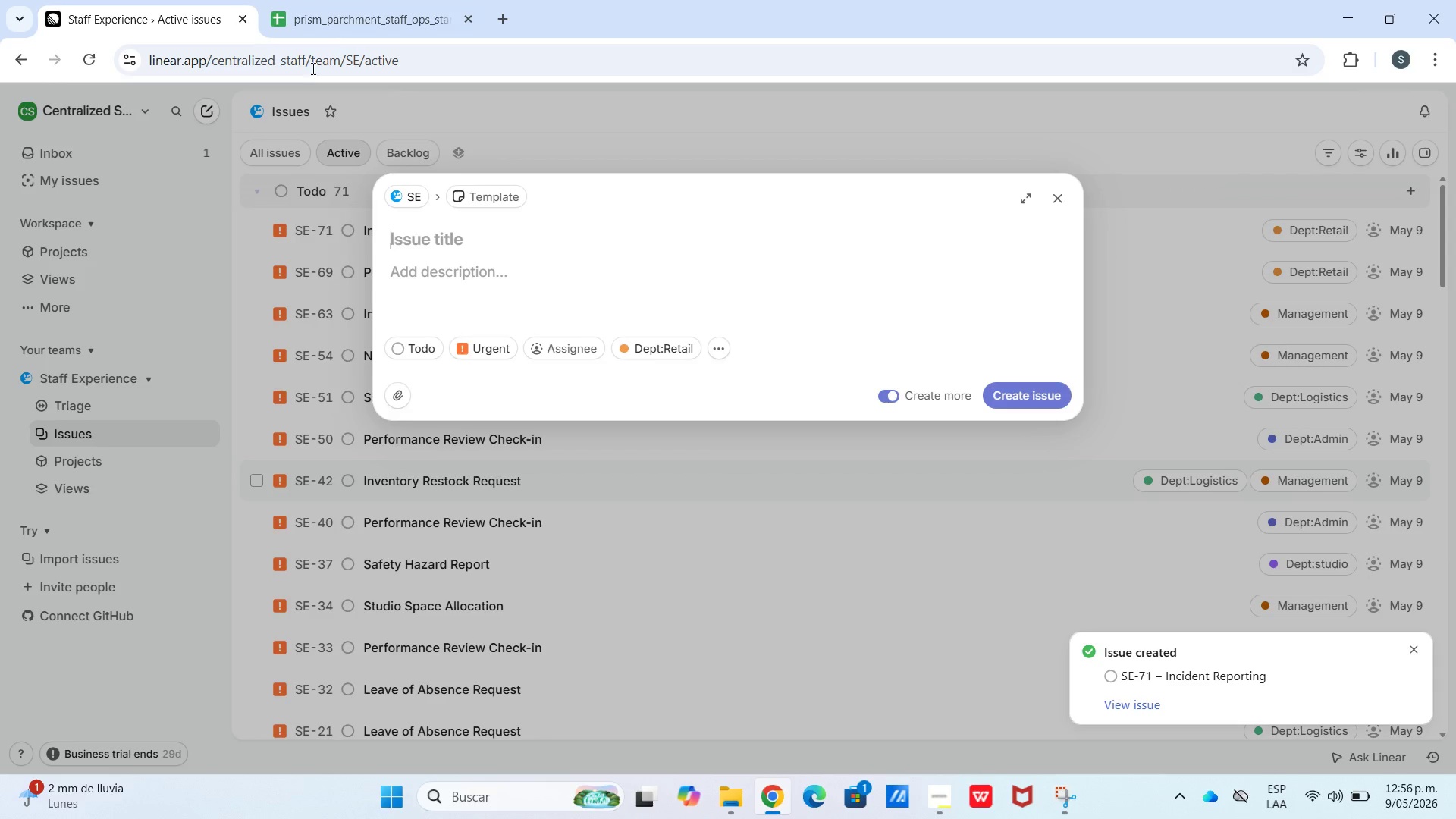 
key(Control+V)
 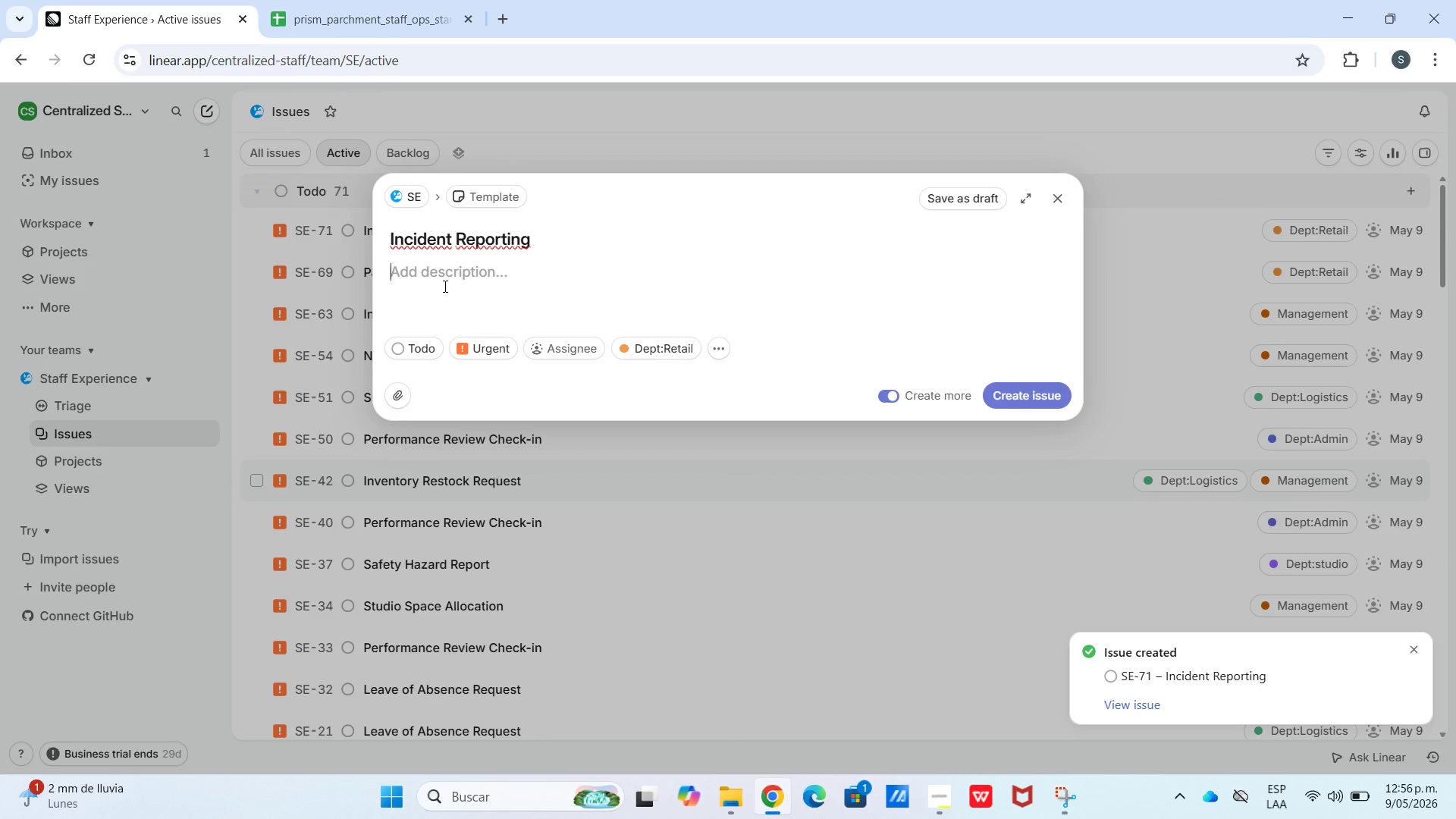 
key(Meta+MetaLeft)
 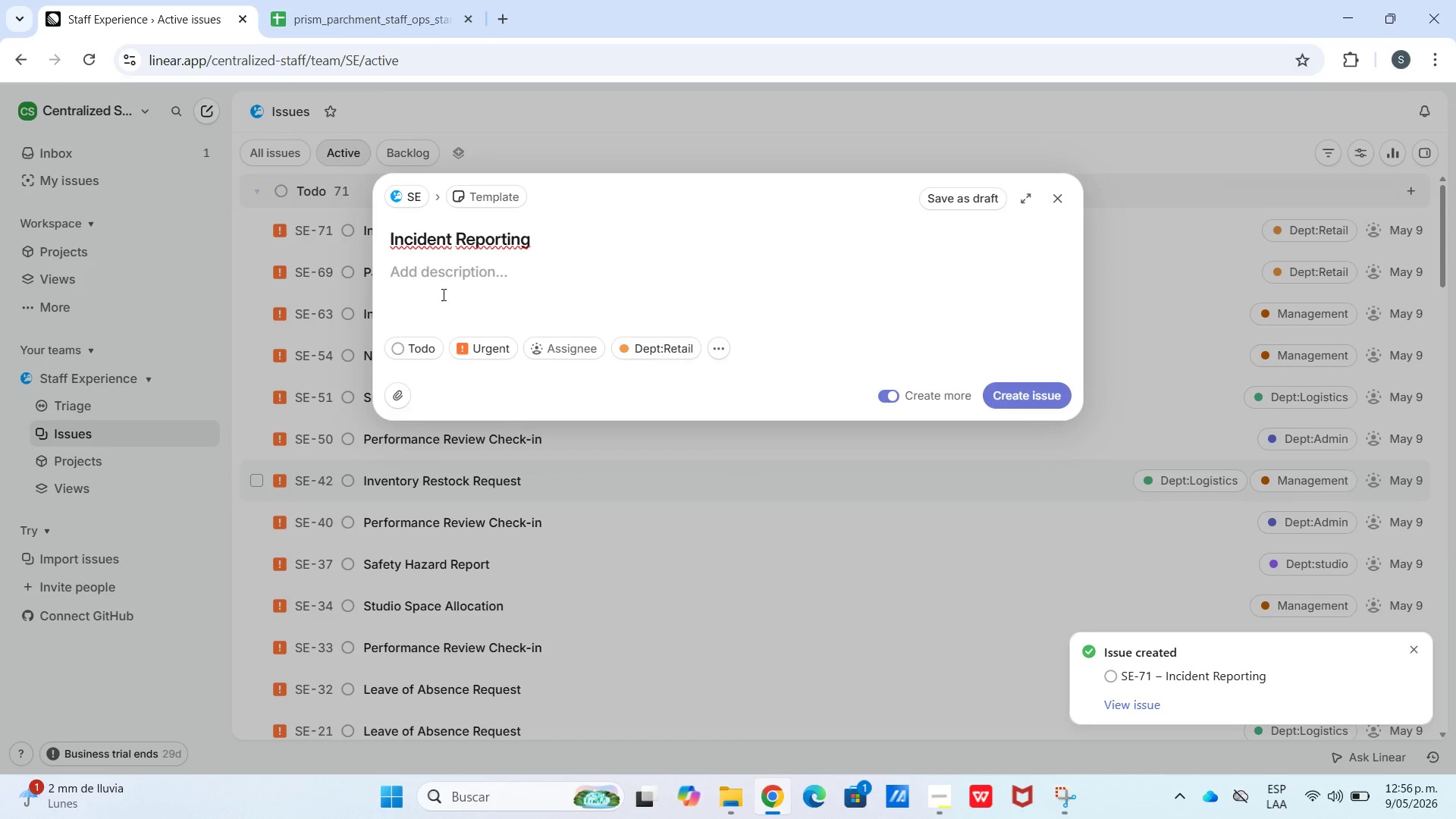 
key(Meta+V)
 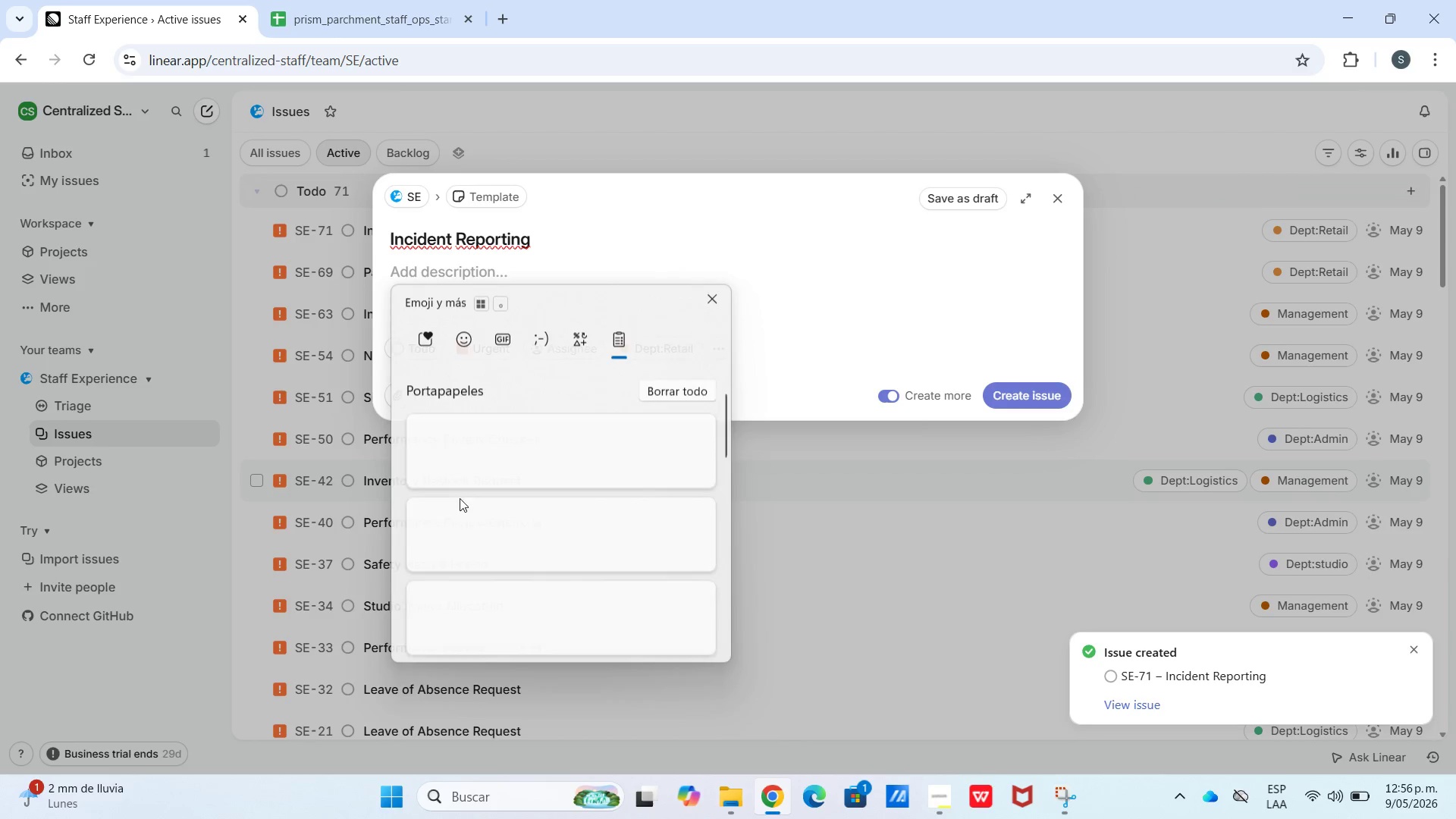 
left_click([469, 614])
 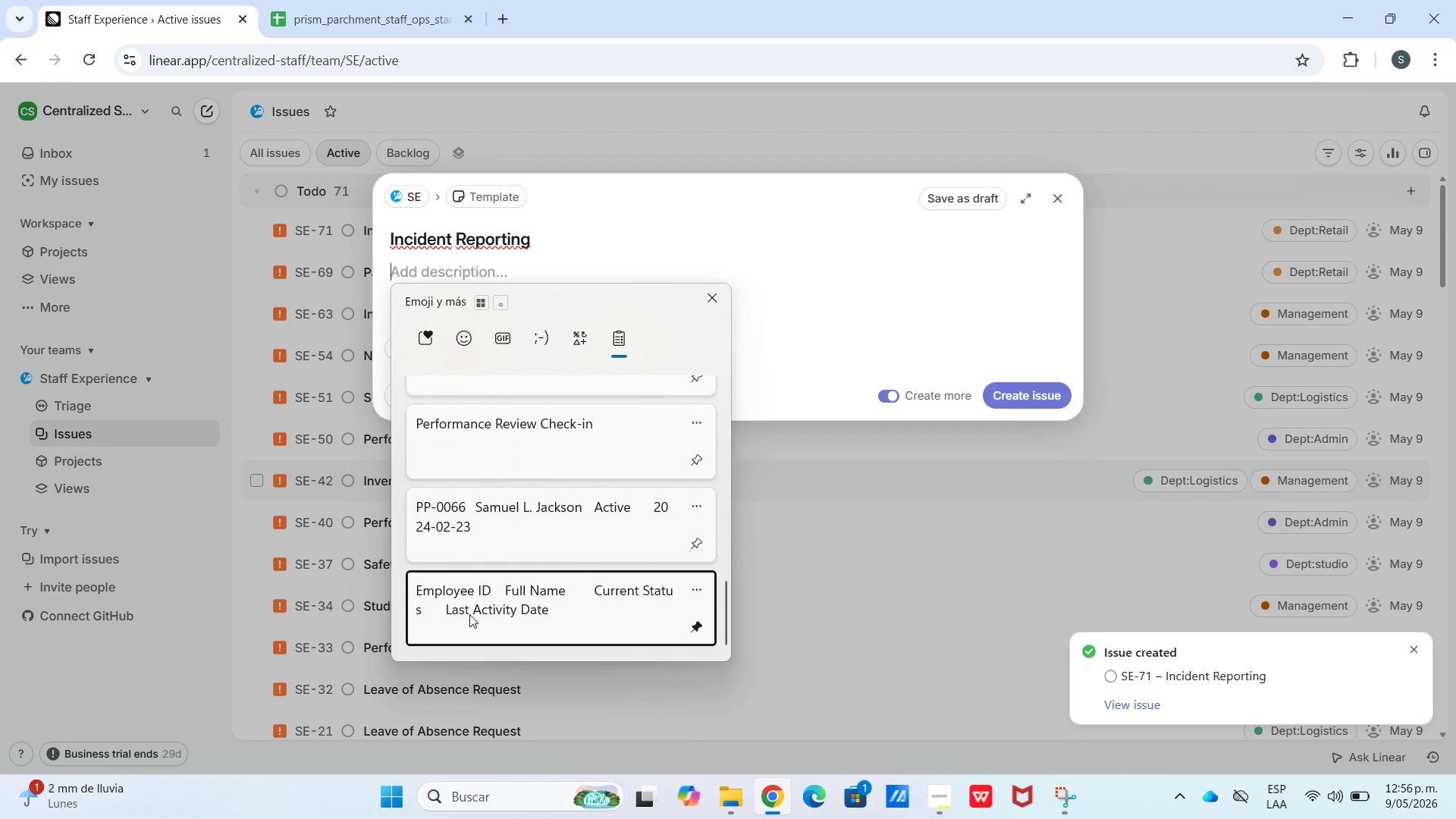 
key(Control+ControlLeft)
 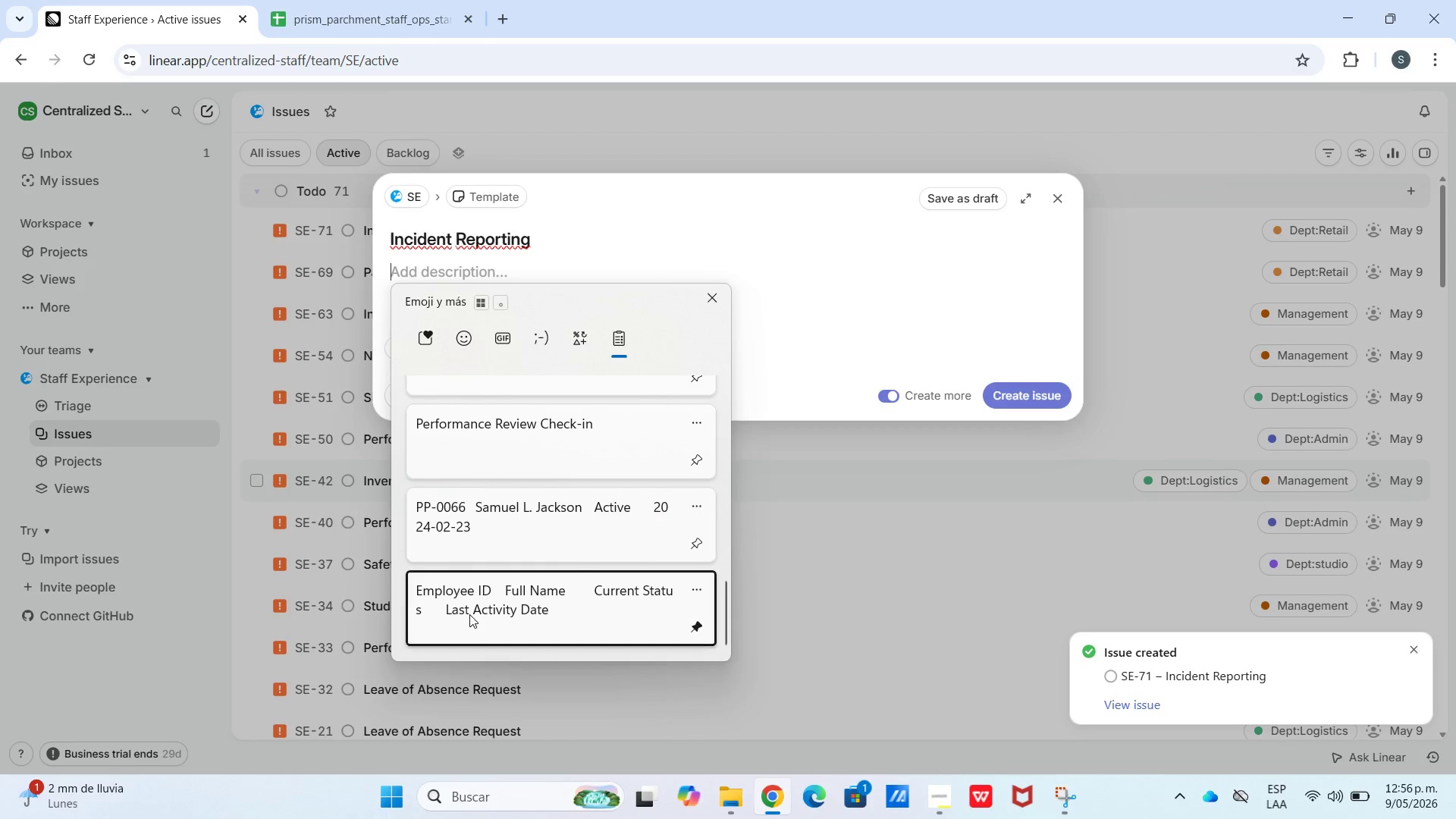 
scroll: coordinate [459, 494], scroll_direction: down, amount: 23.0
 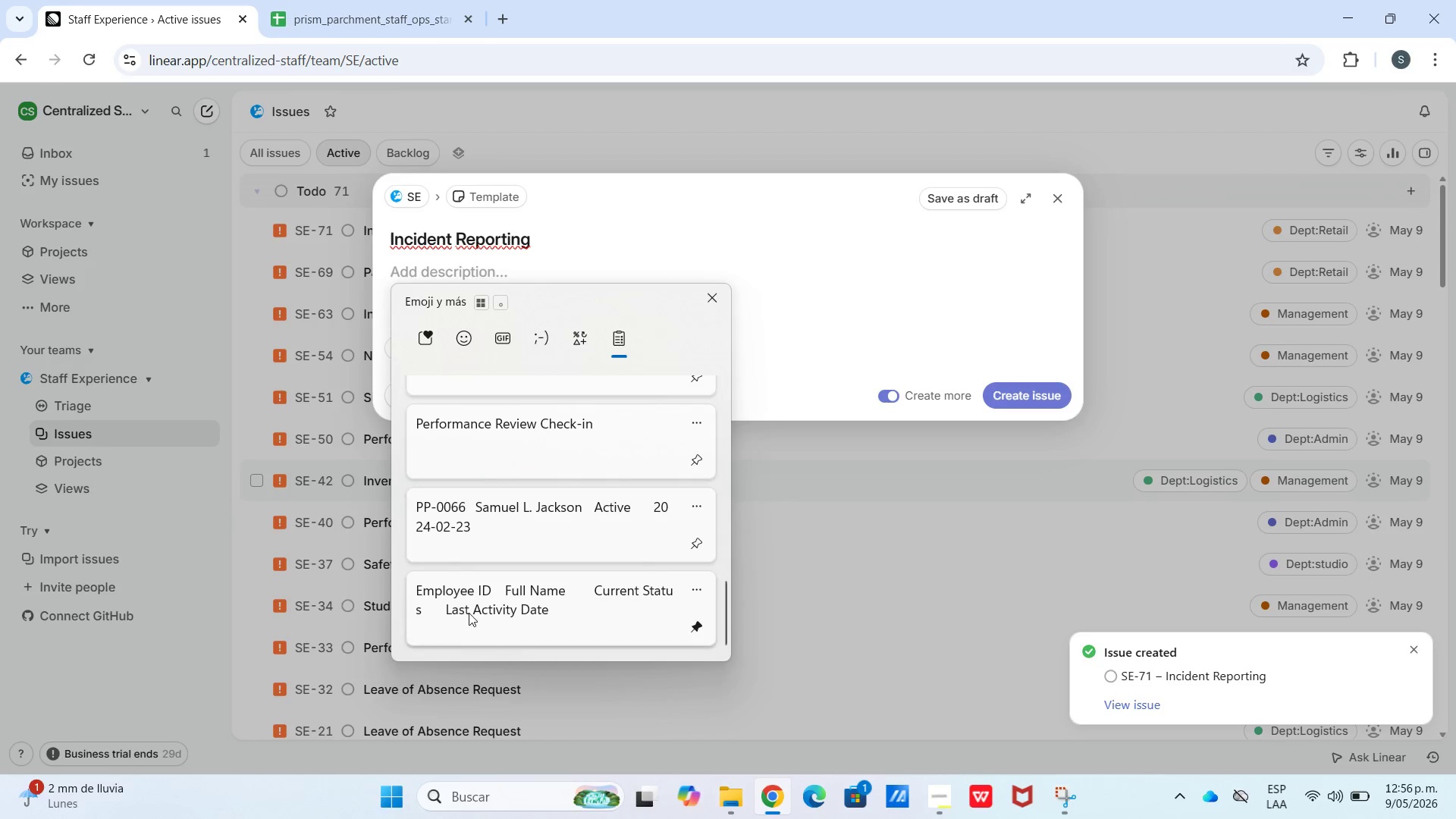 
hold_key(key=V, duration=5.78)
 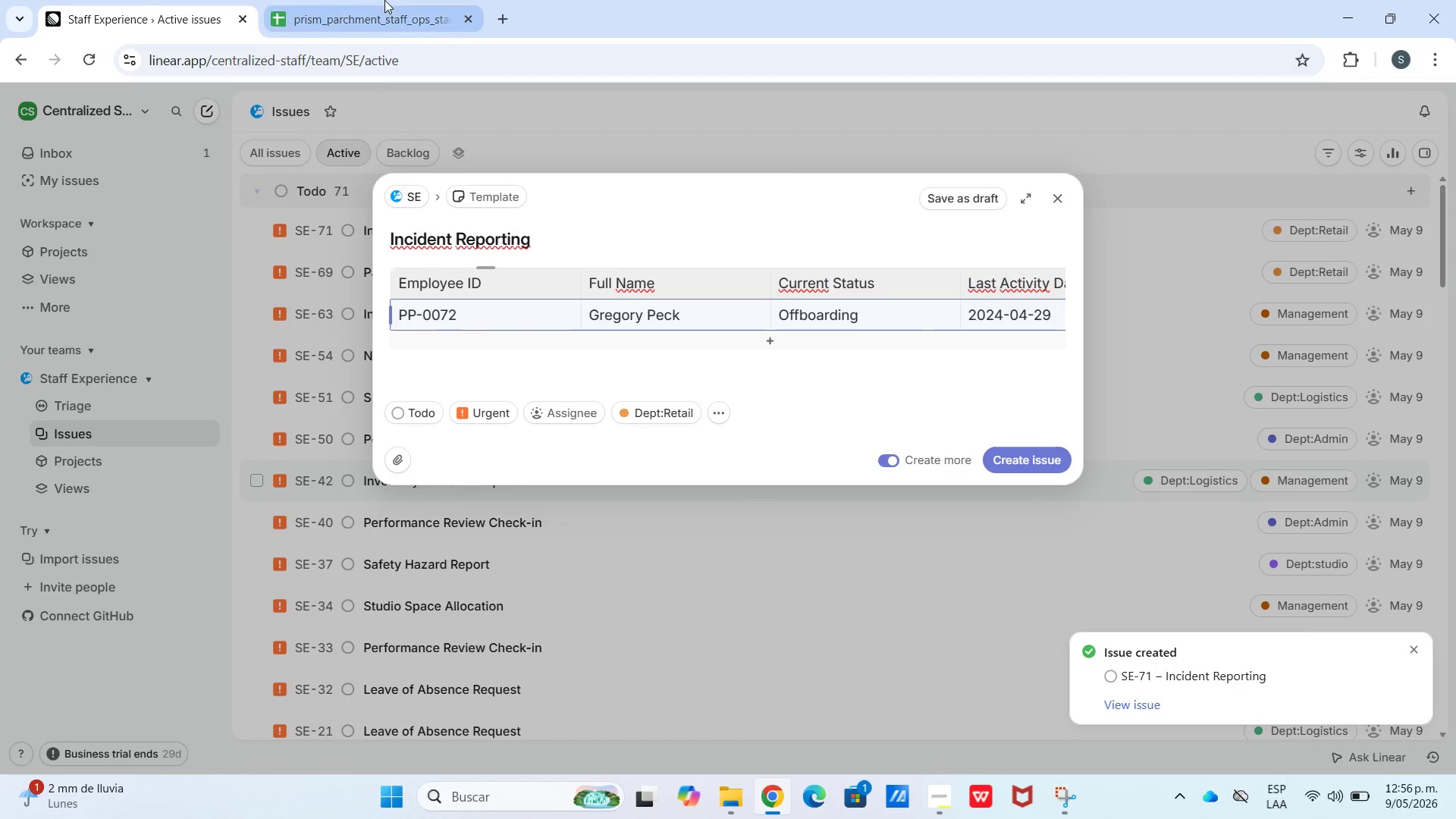 
left_click([467, 309])
 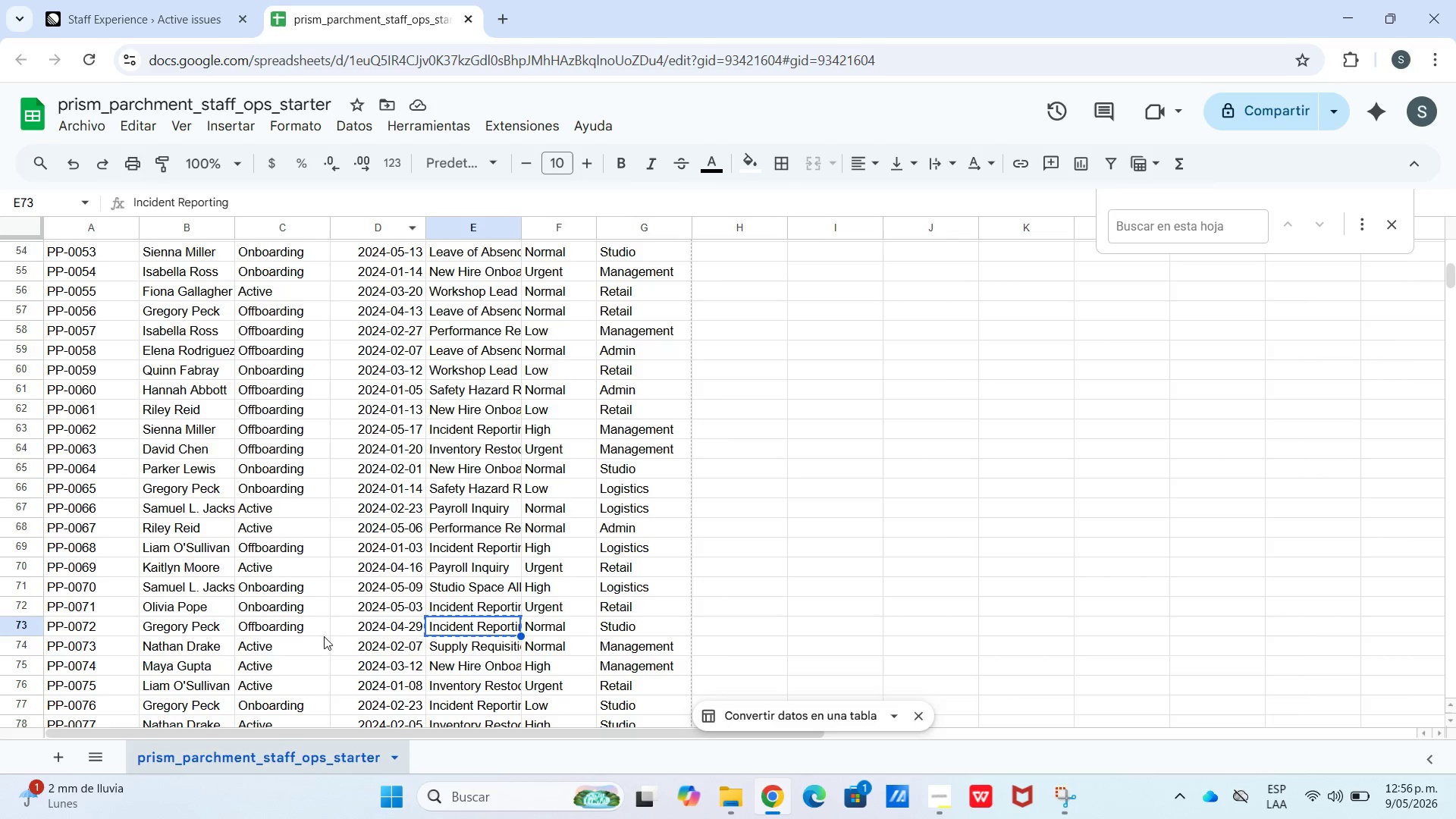 
left_click_drag(start_coordinate=[391, 628], to_coordinate=[83, 627])
 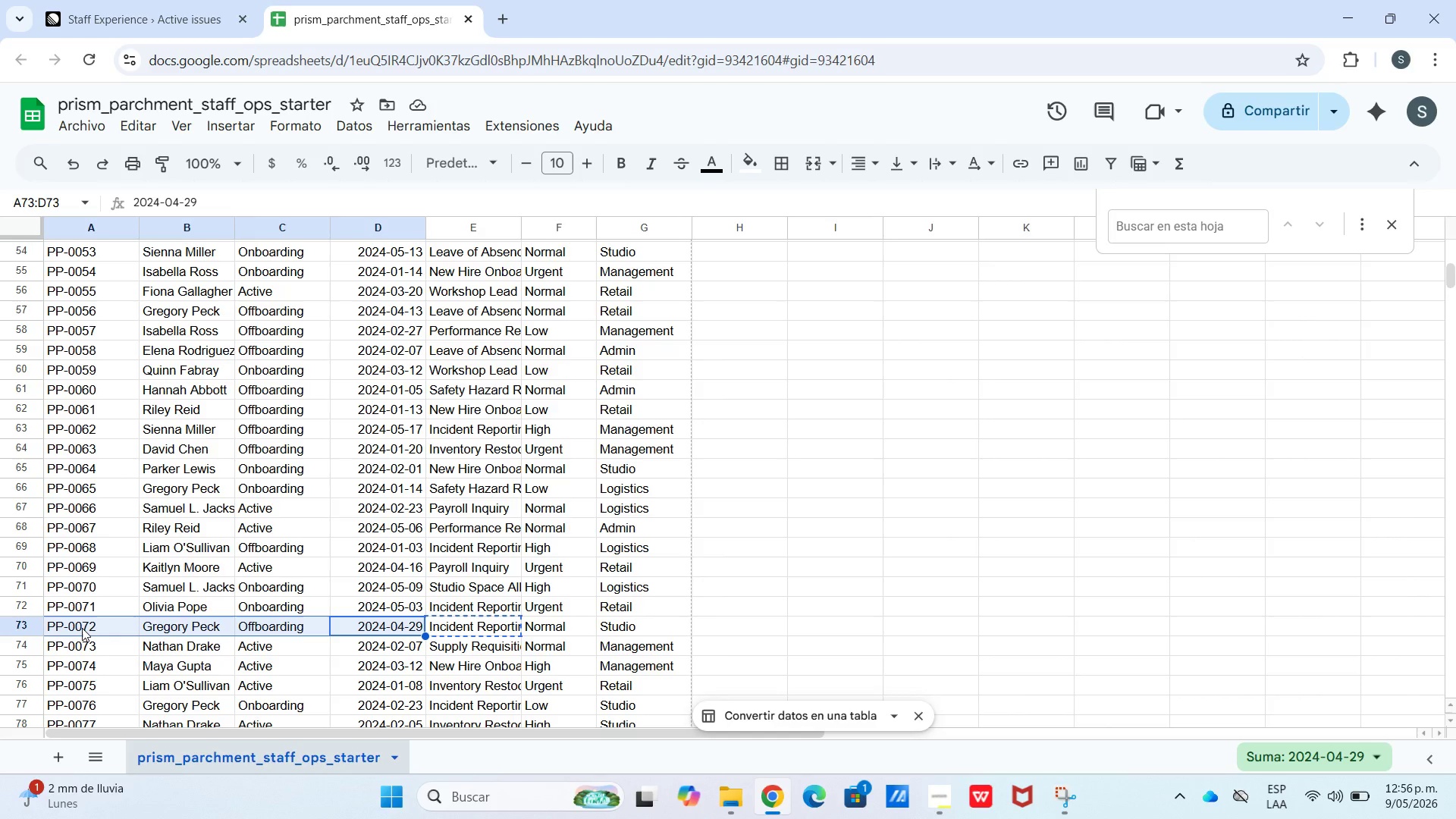 
key(Control+C)
 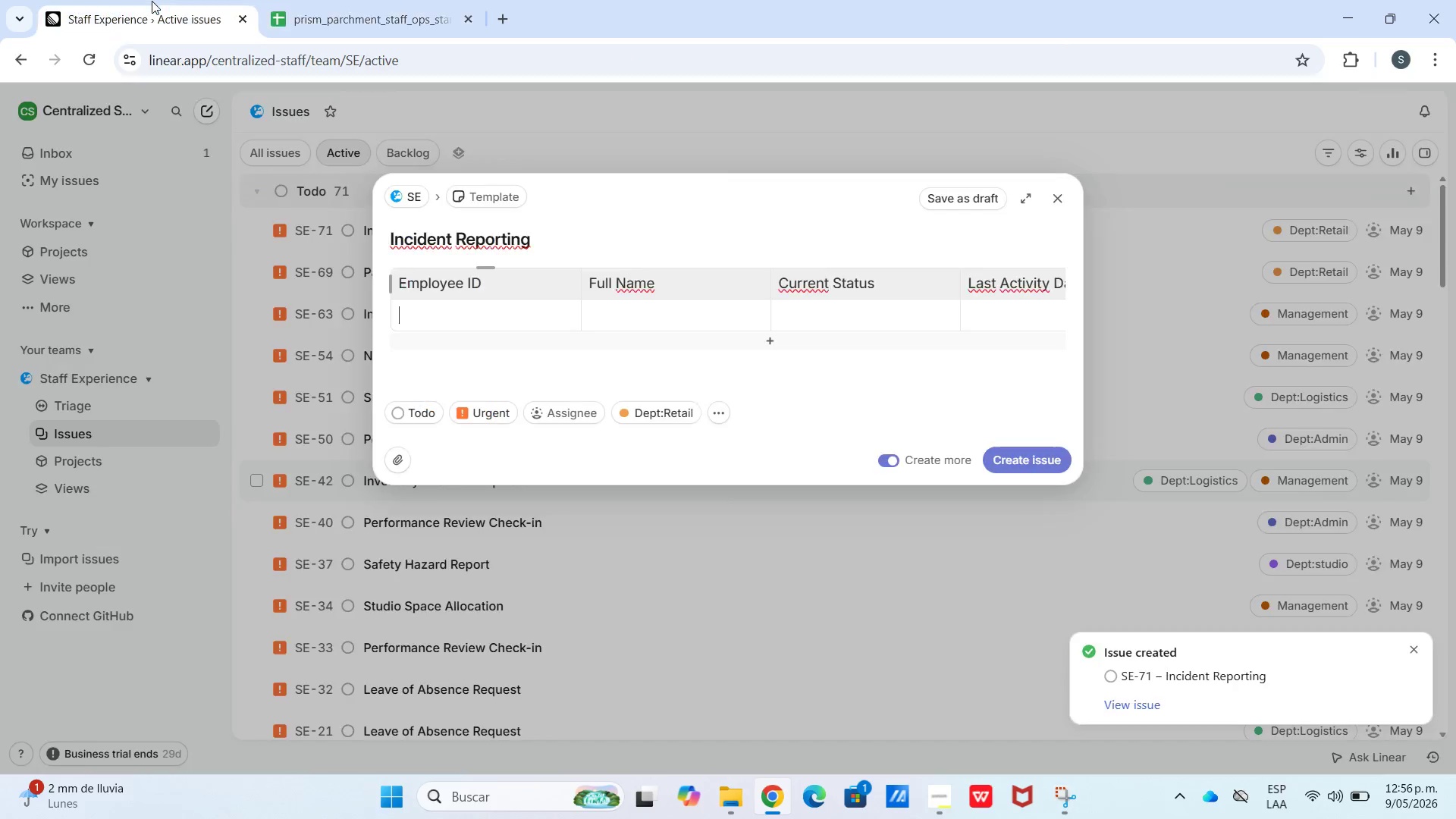 
hold_key(key=ControlLeft, duration=0.69)
 